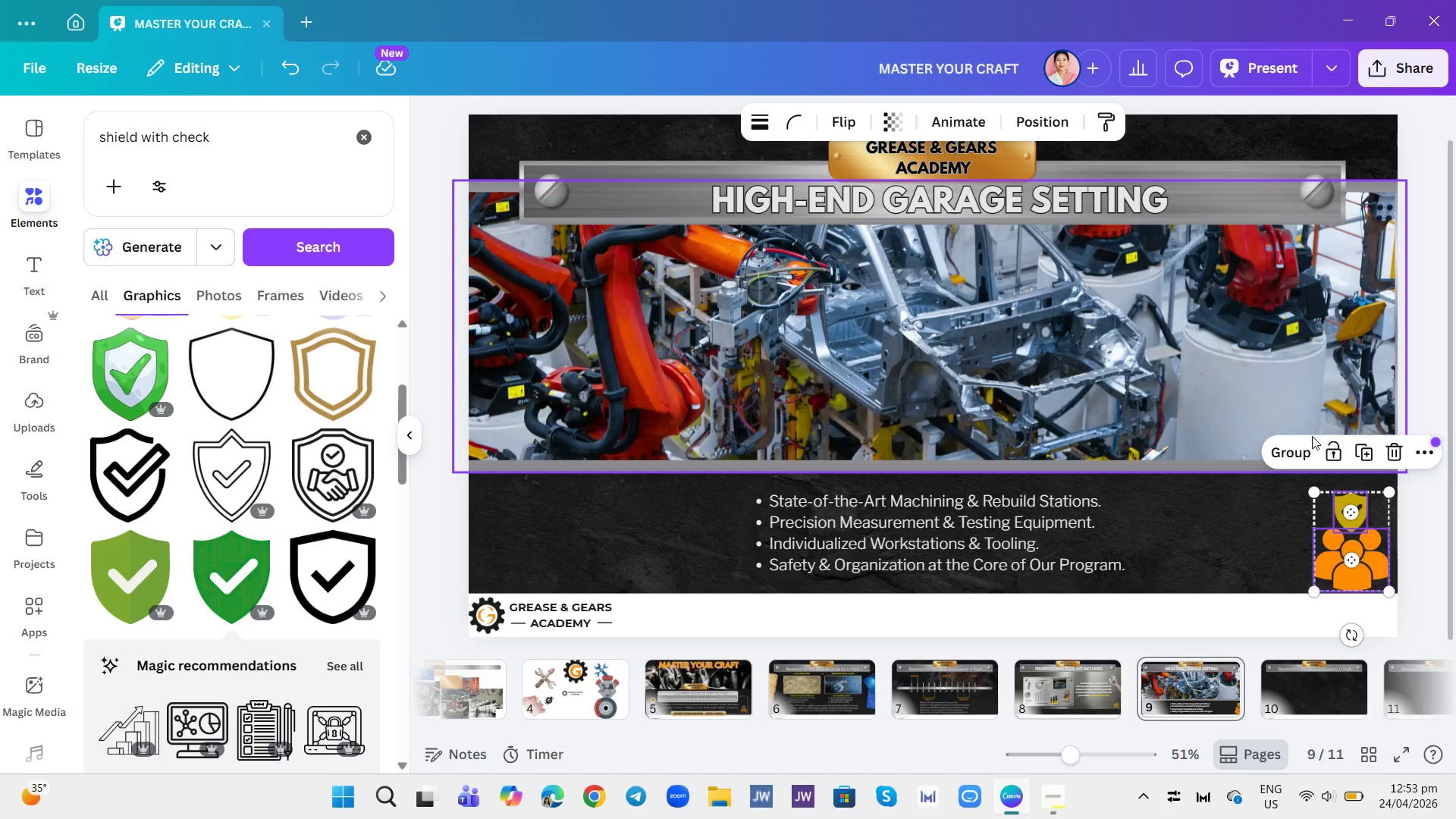 
left_click([1304, 448])
 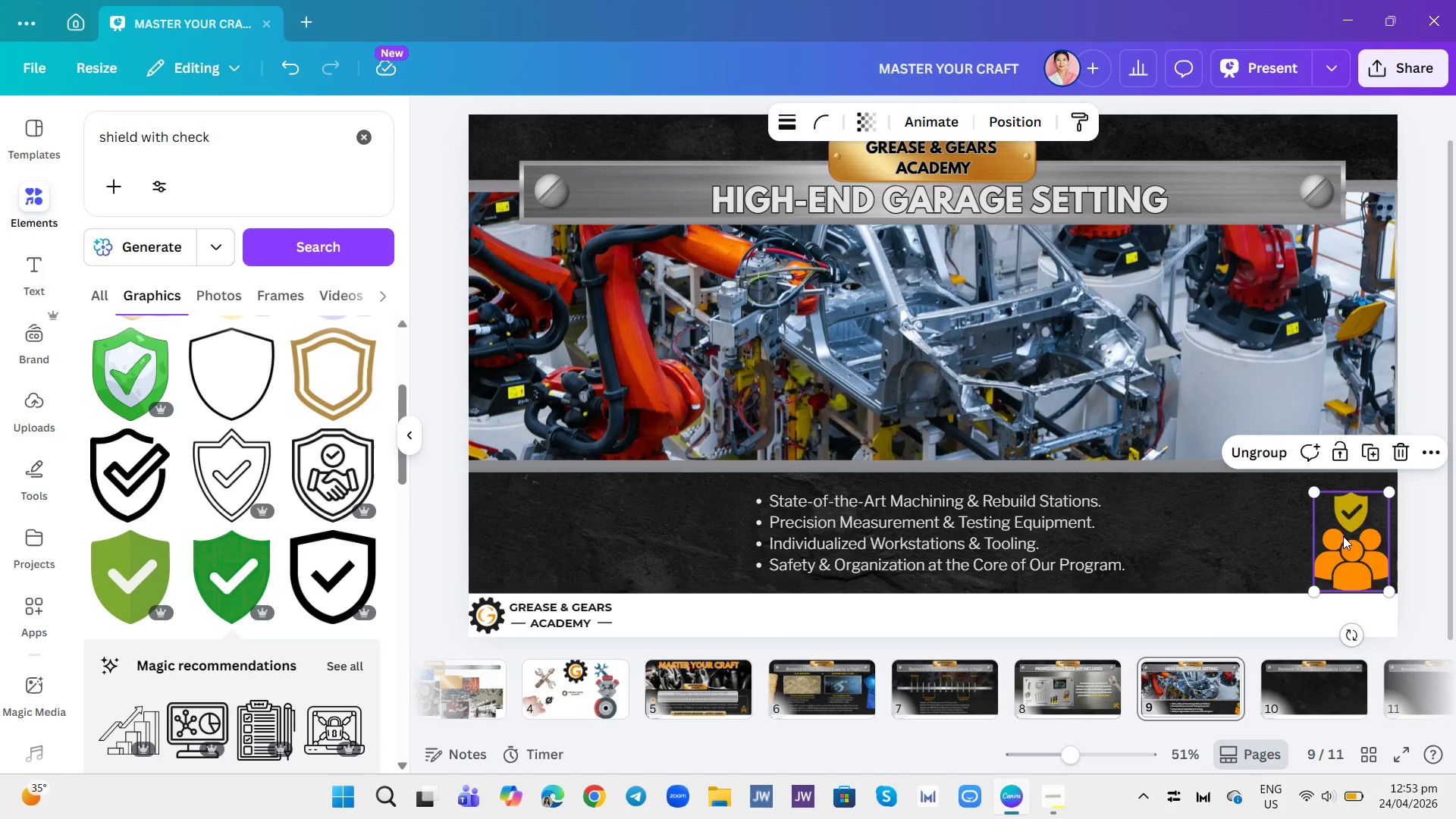 
left_click_drag(start_coordinate=[1359, 550], to_coordinate=[1340, 538])
 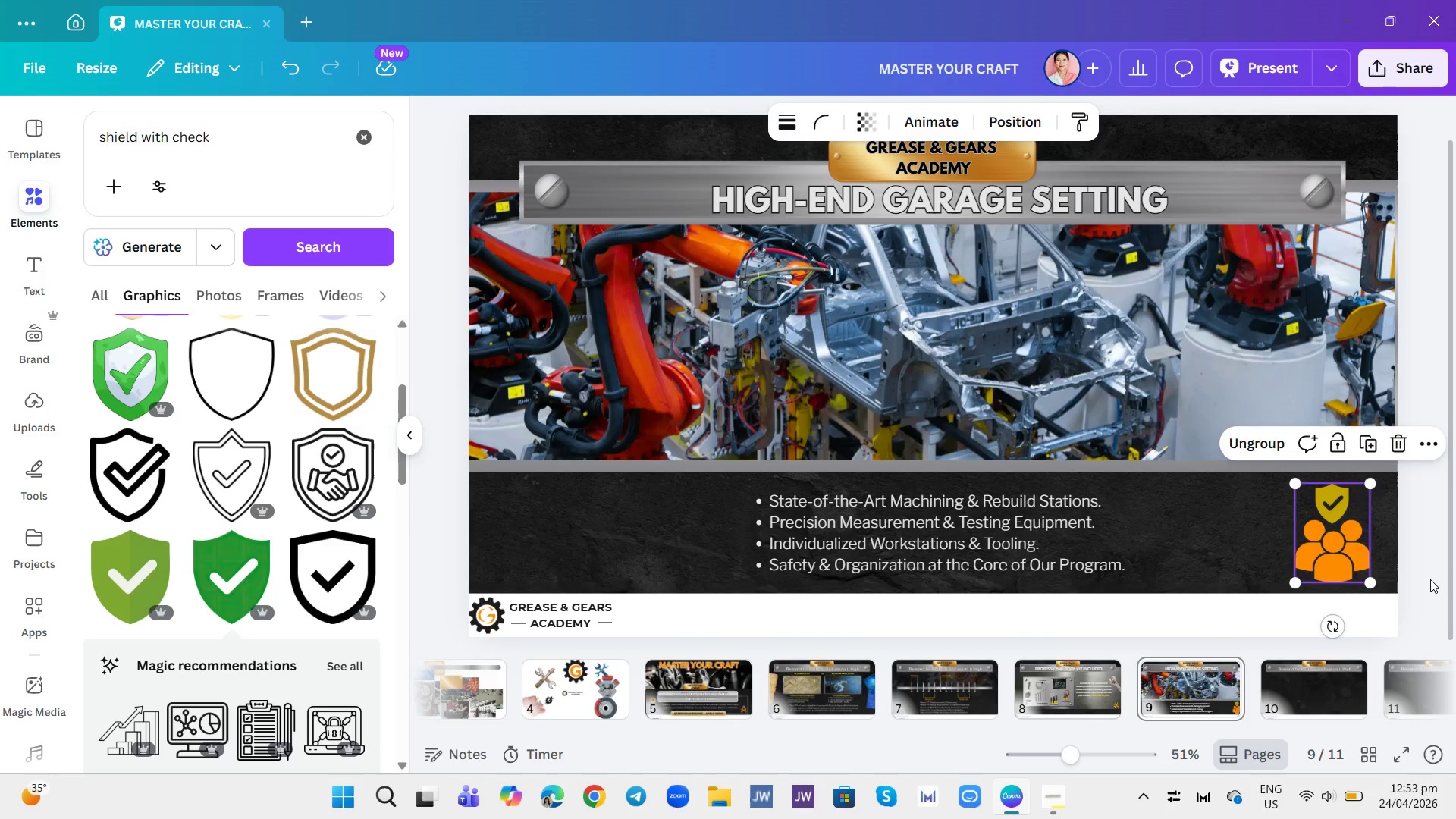 
left_click([1430, 579])
 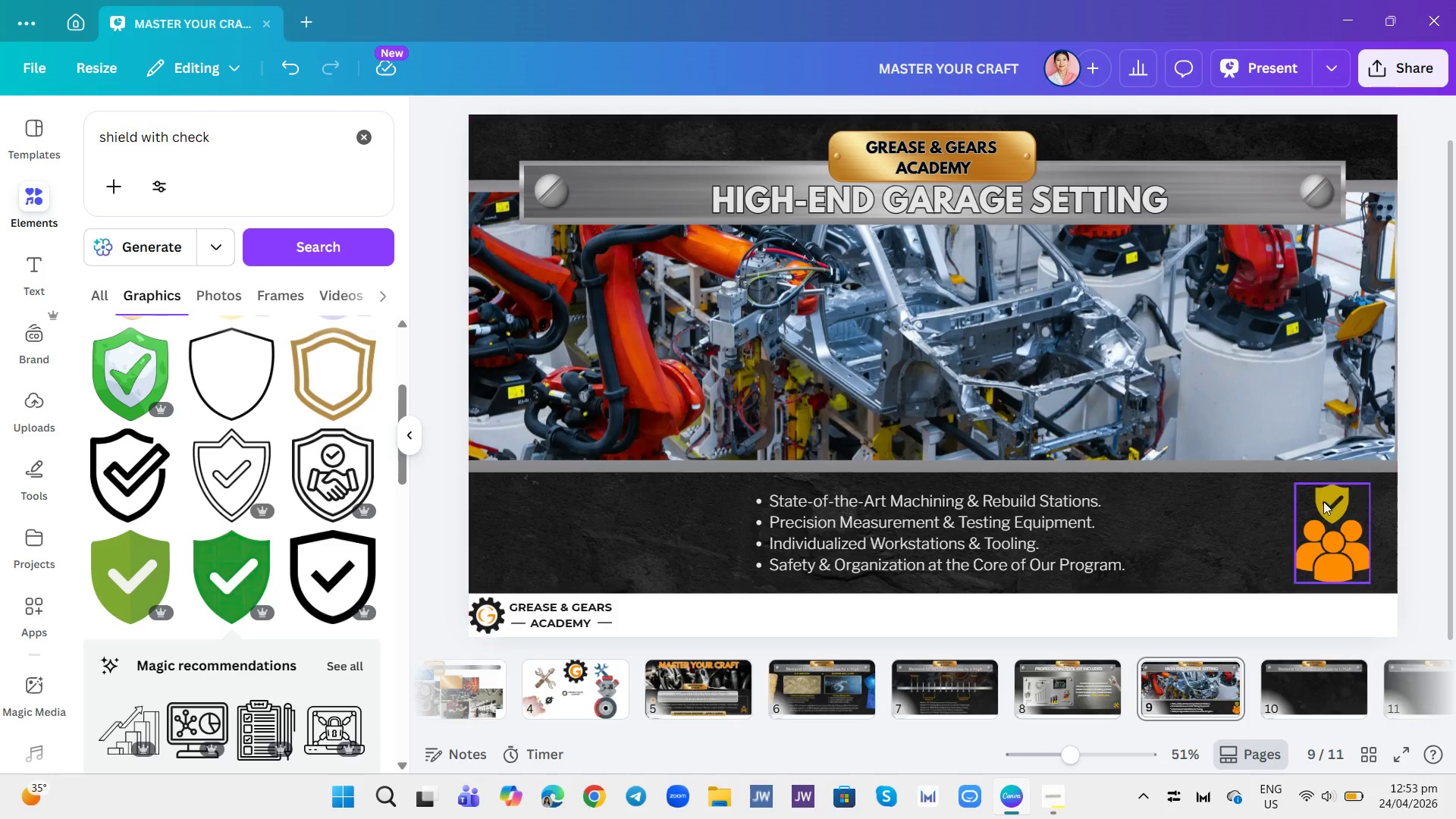 
left_click([1330, 516])
 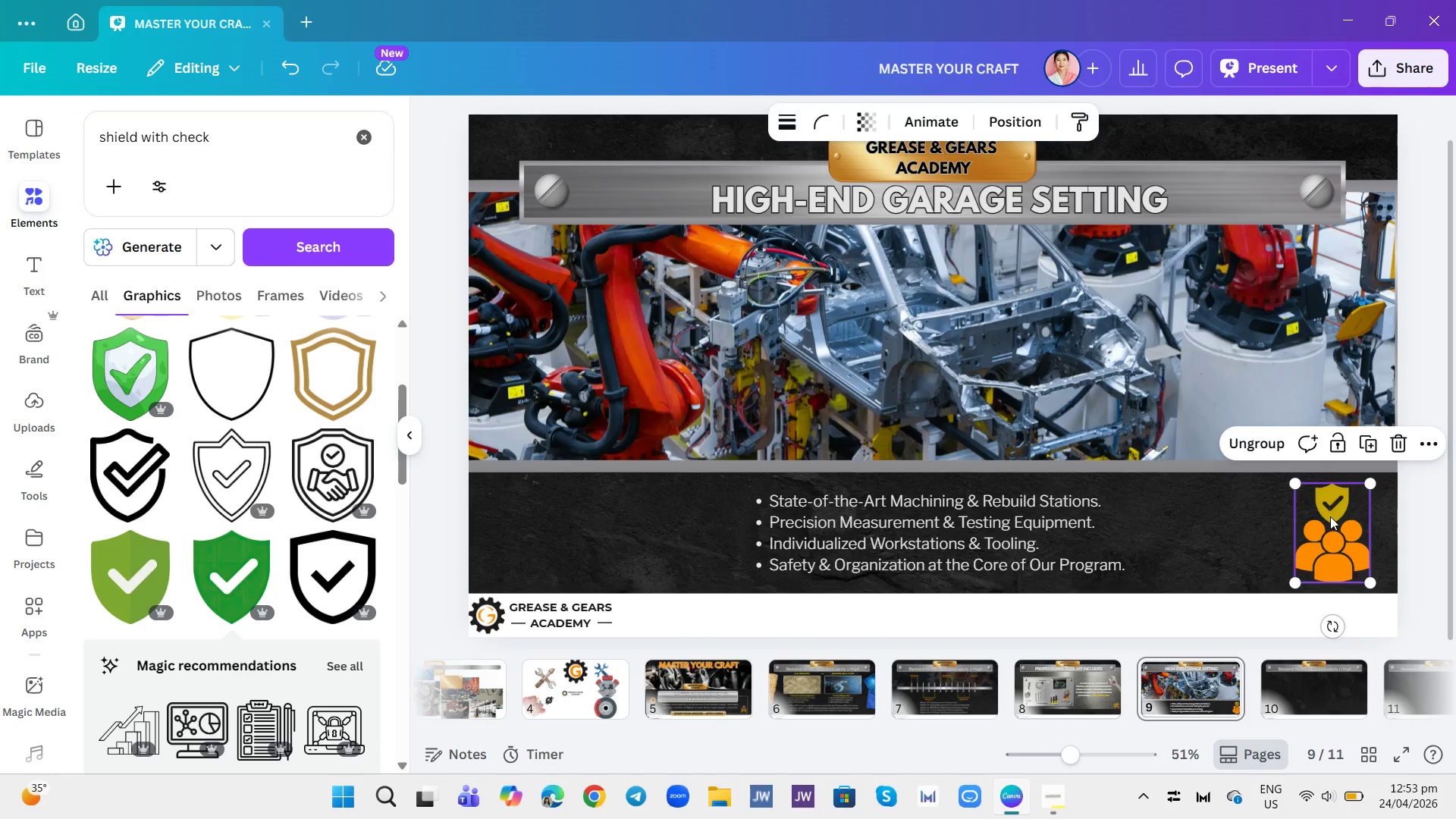 
left_click_drag(start_coordinate=[1330, 516], to_coordinate=[1325, 516])
 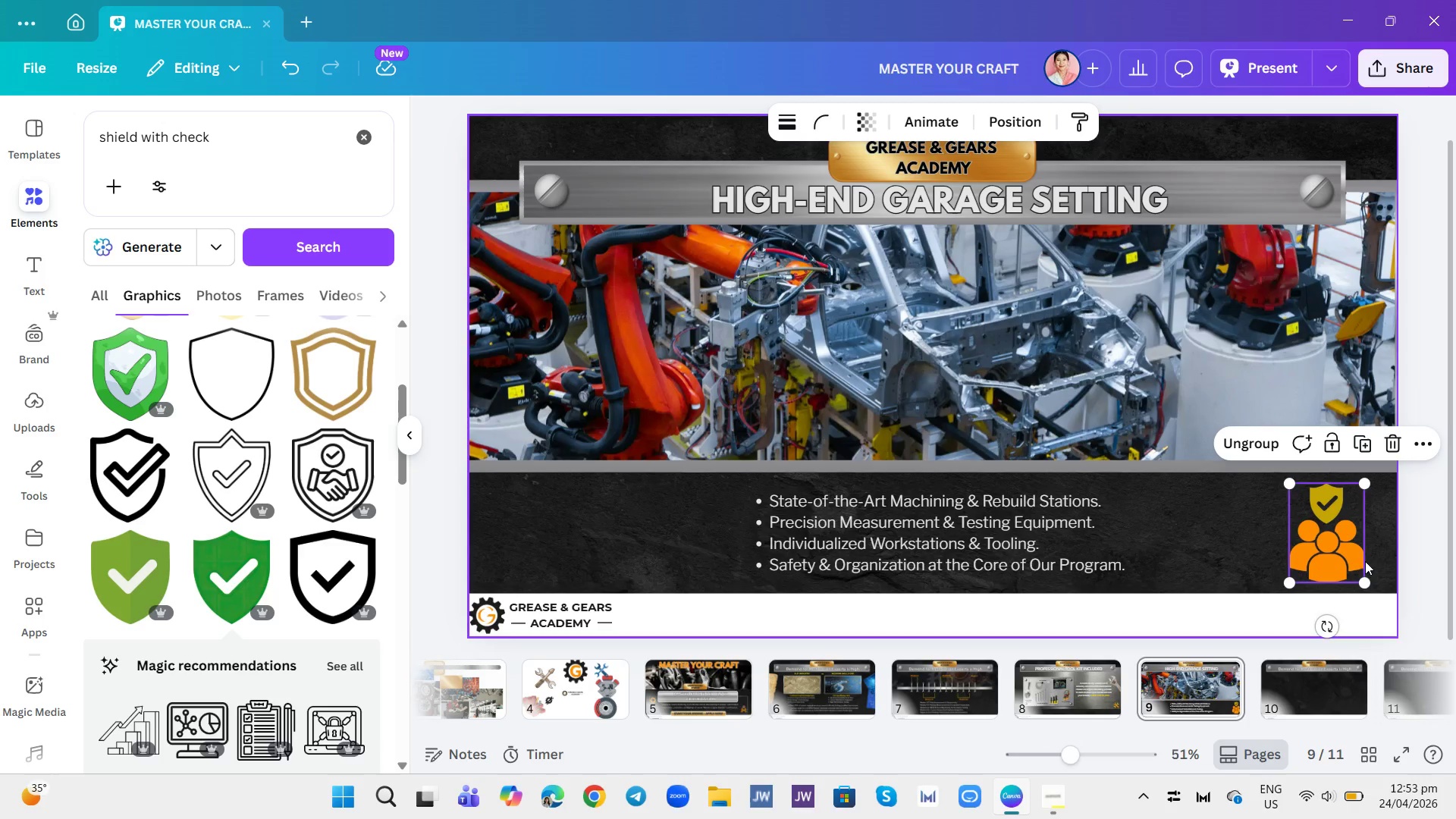 
left_click([1417, 551])
 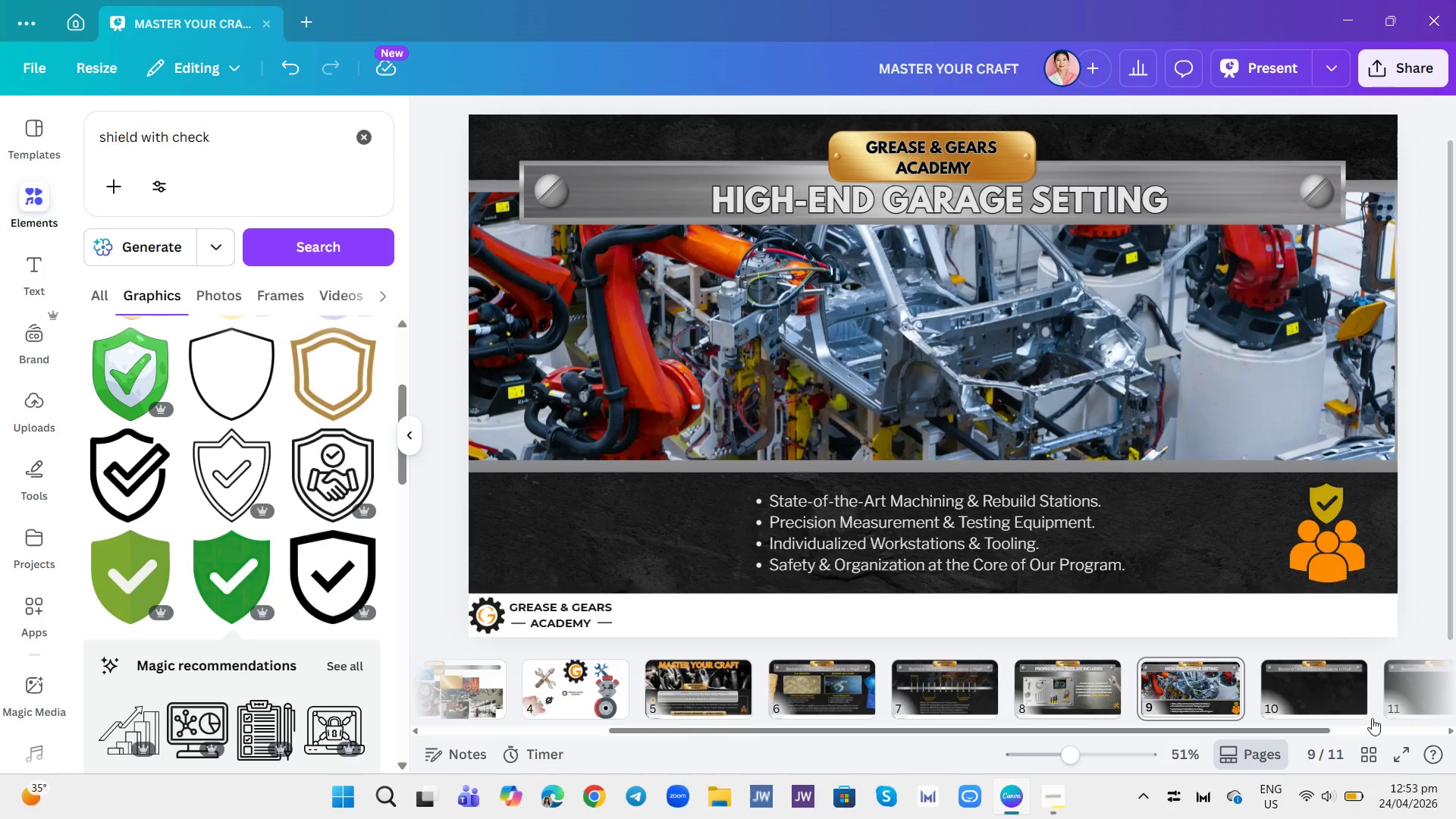 
left_click([1345, 695])
 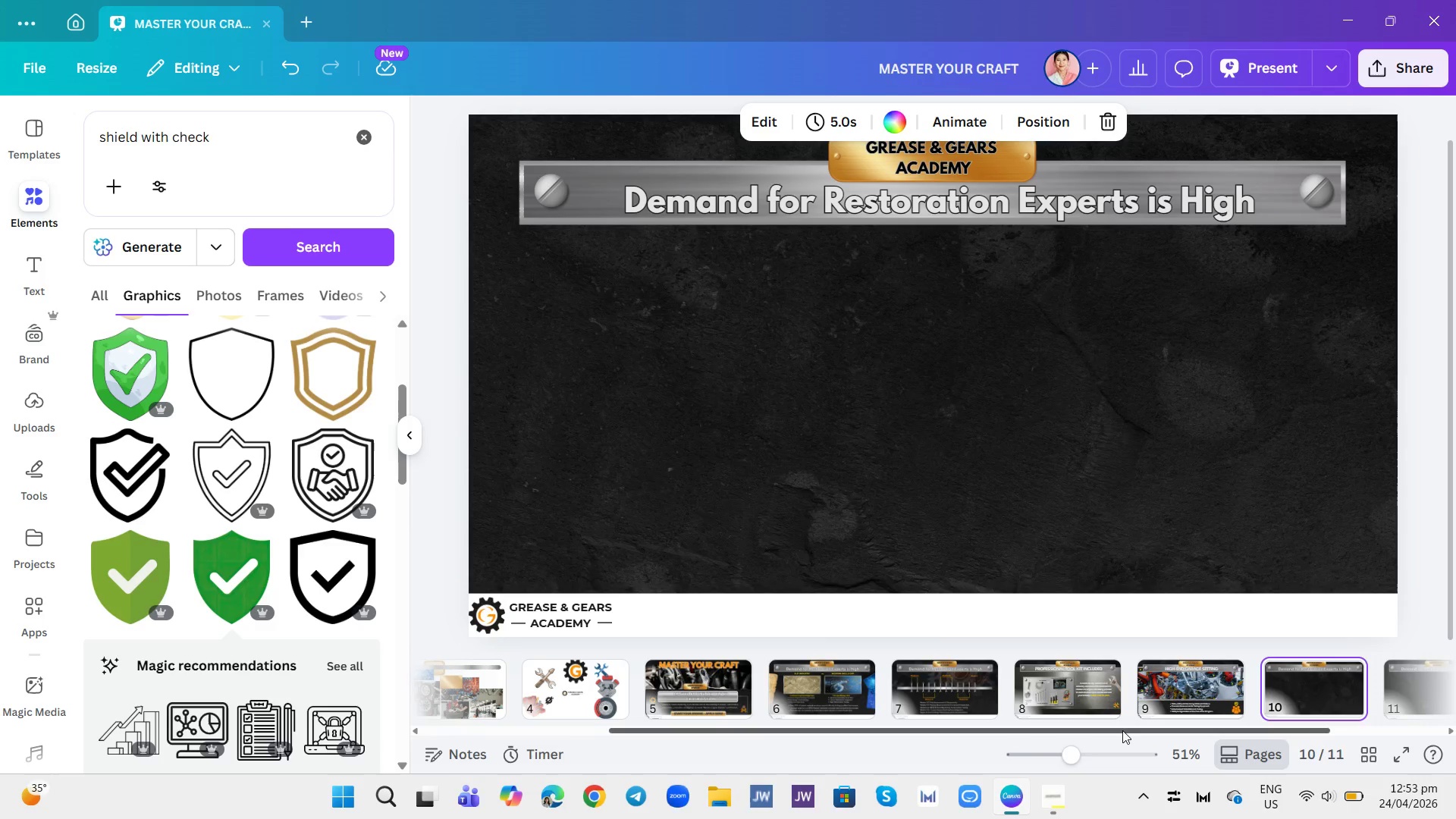 
wait(18.2)
 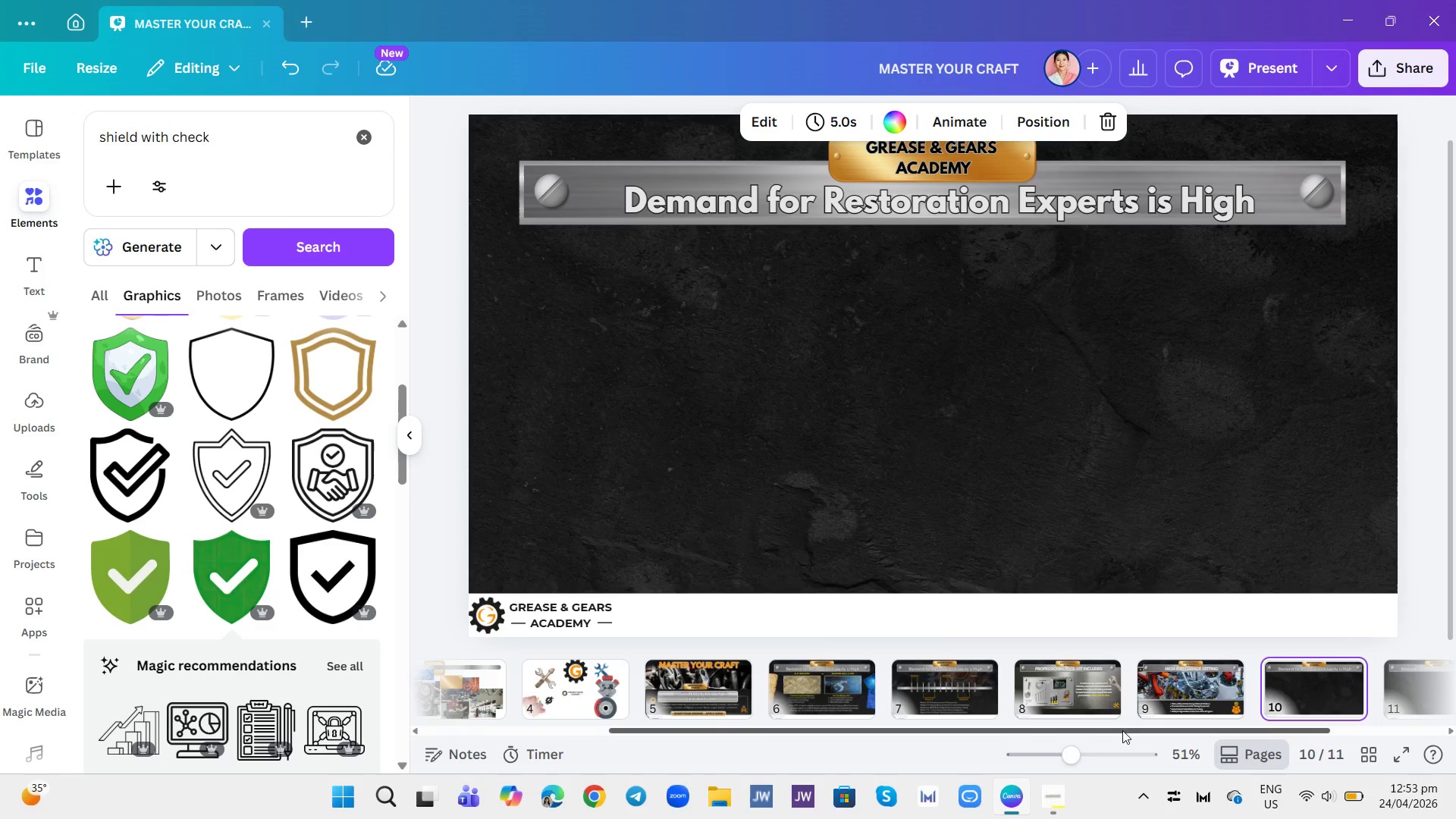 
left_click([1036, 206])
 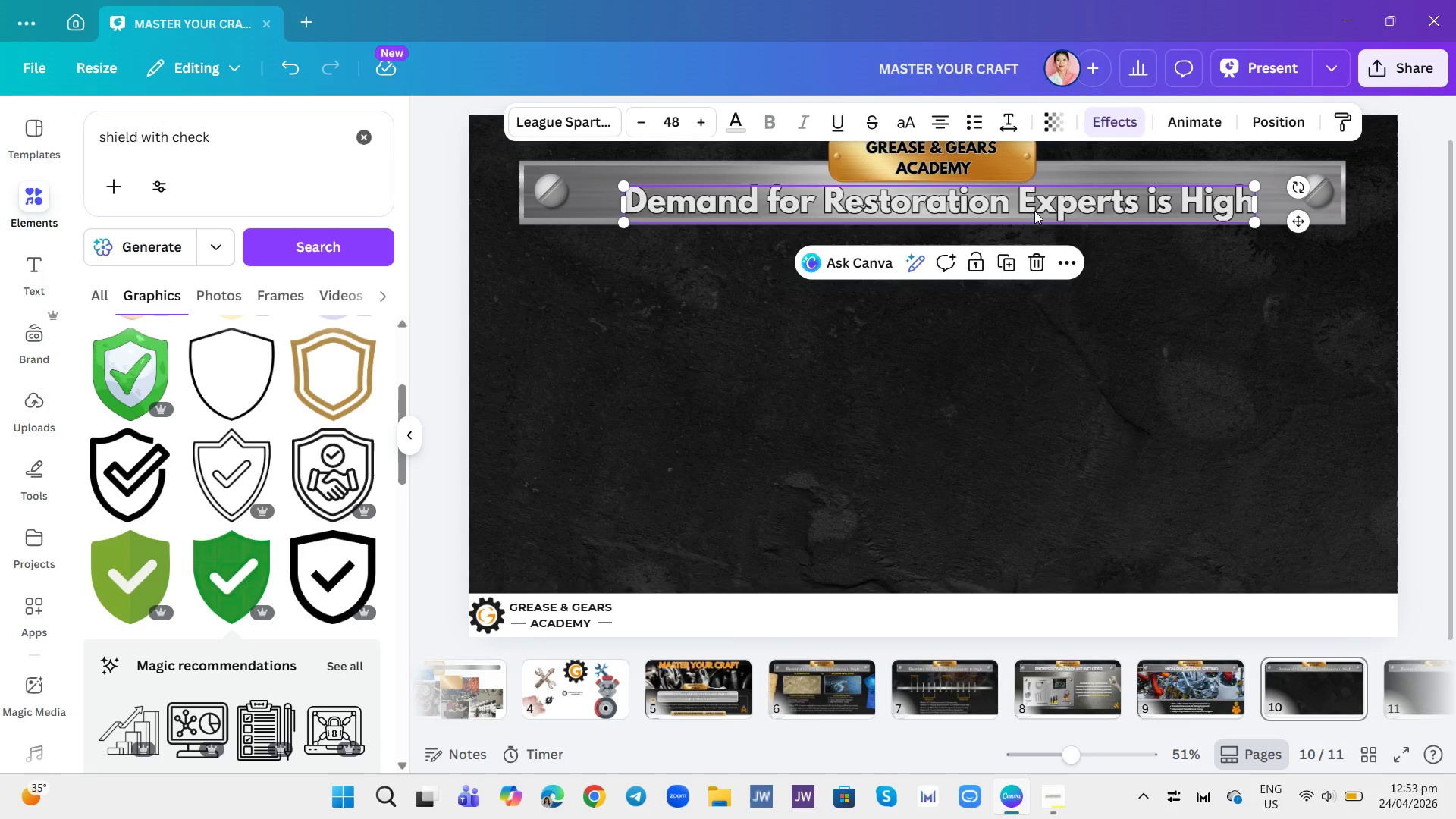 
double_click([1037, 208])
 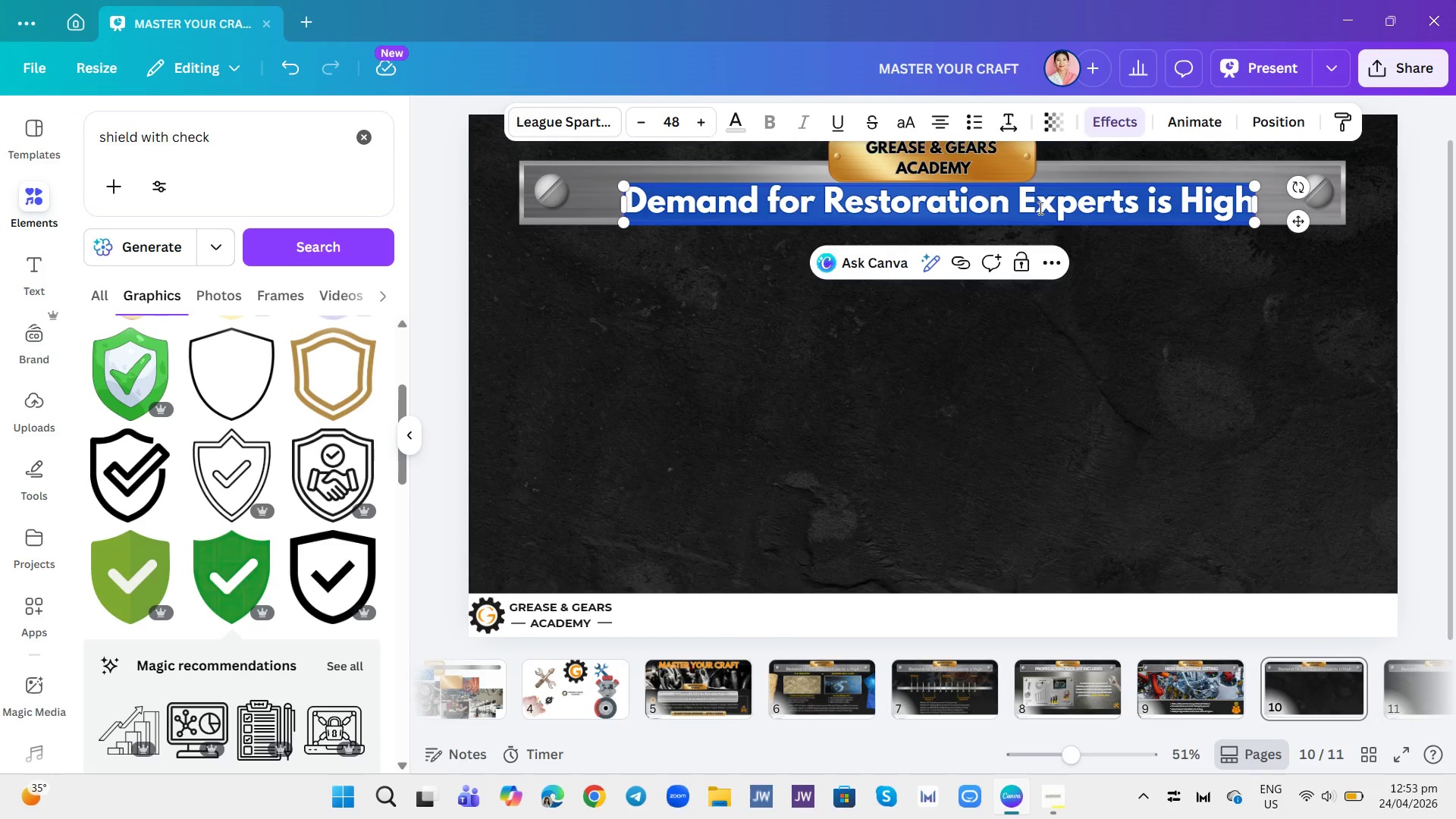 
triple_click([1039, 208])
 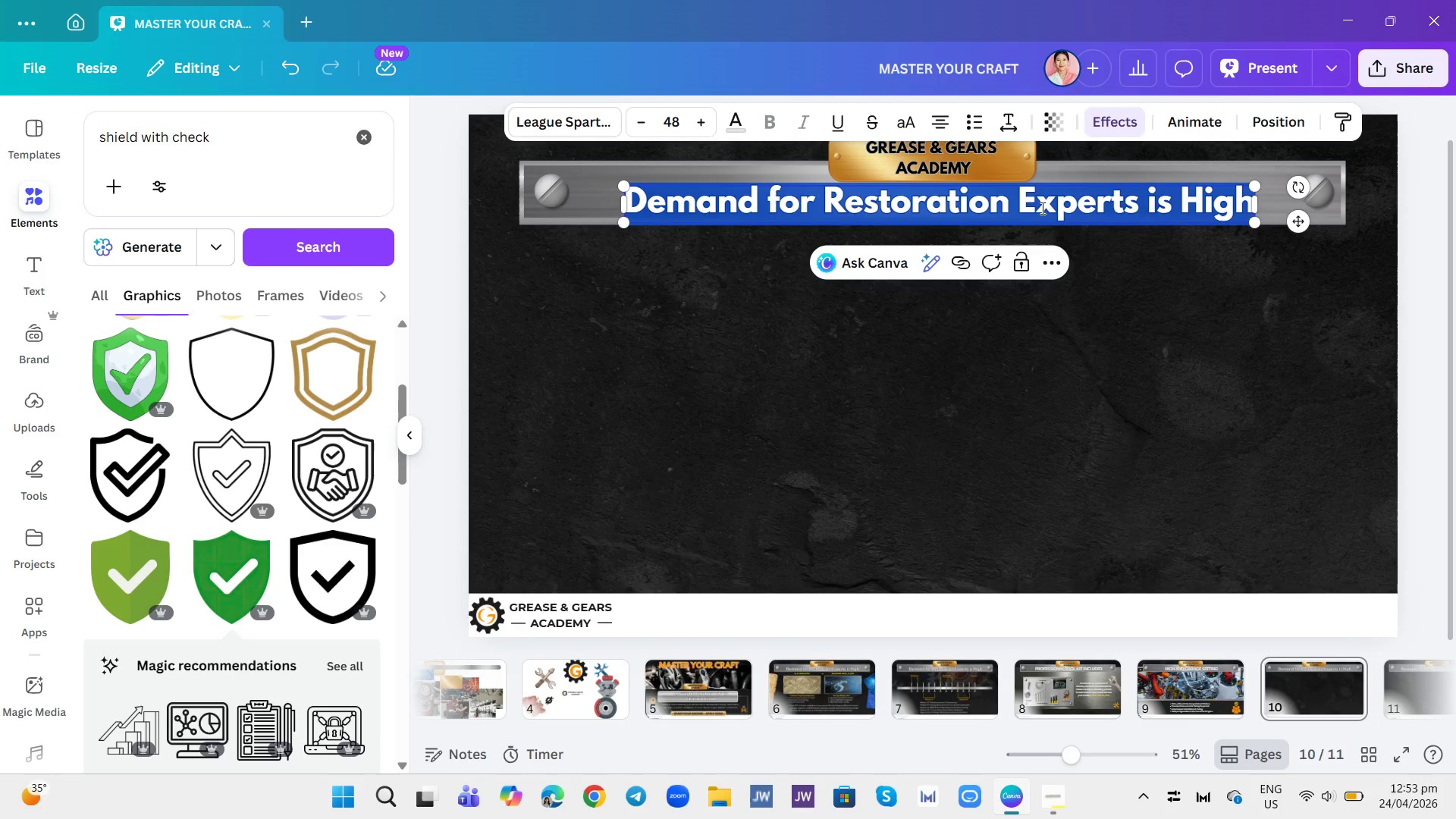 
type(Ce)
key(Backspace)
type(ERIFICATION AND CAREER PATHS)
 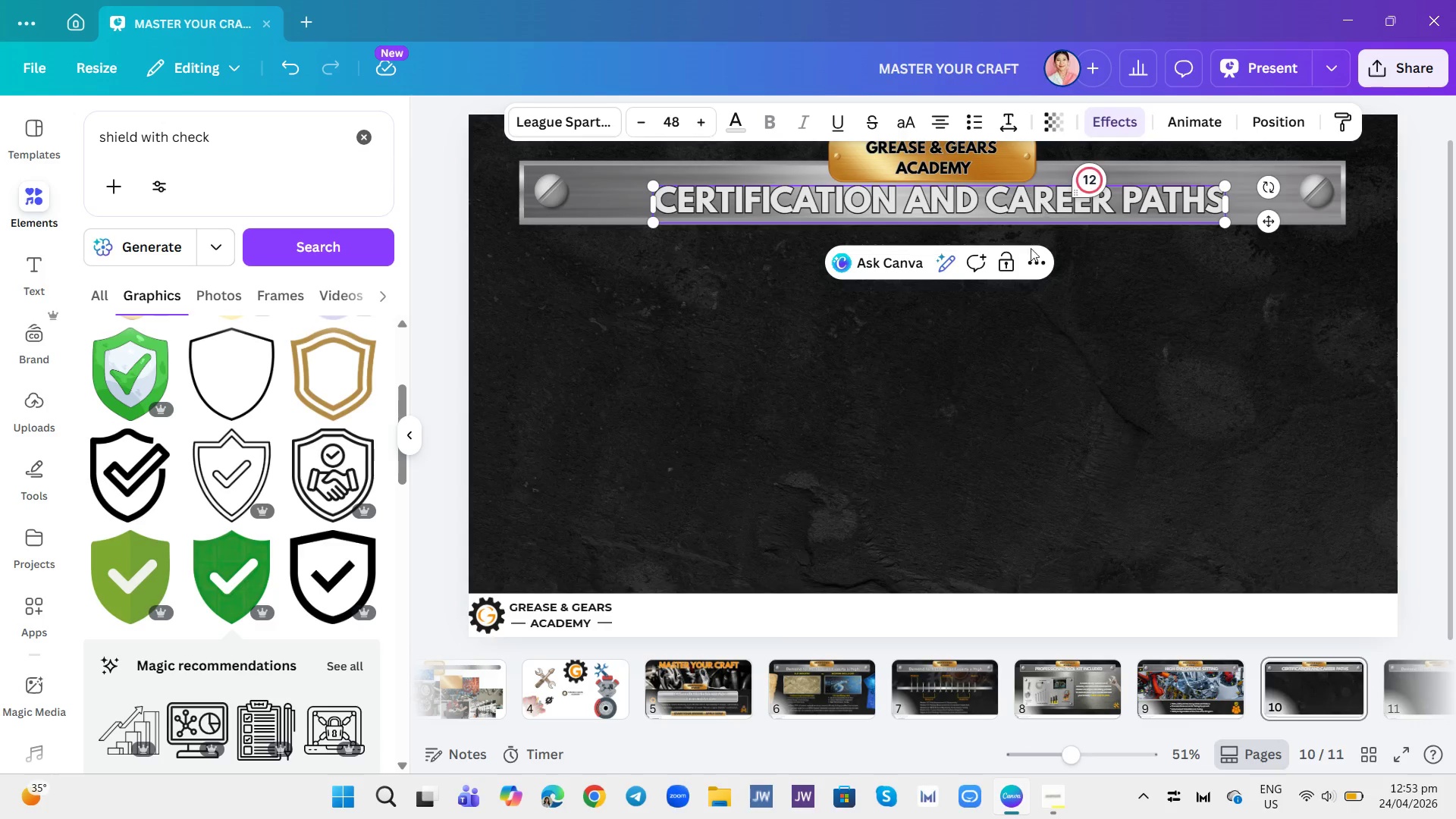 
left_click([1013, 340])
 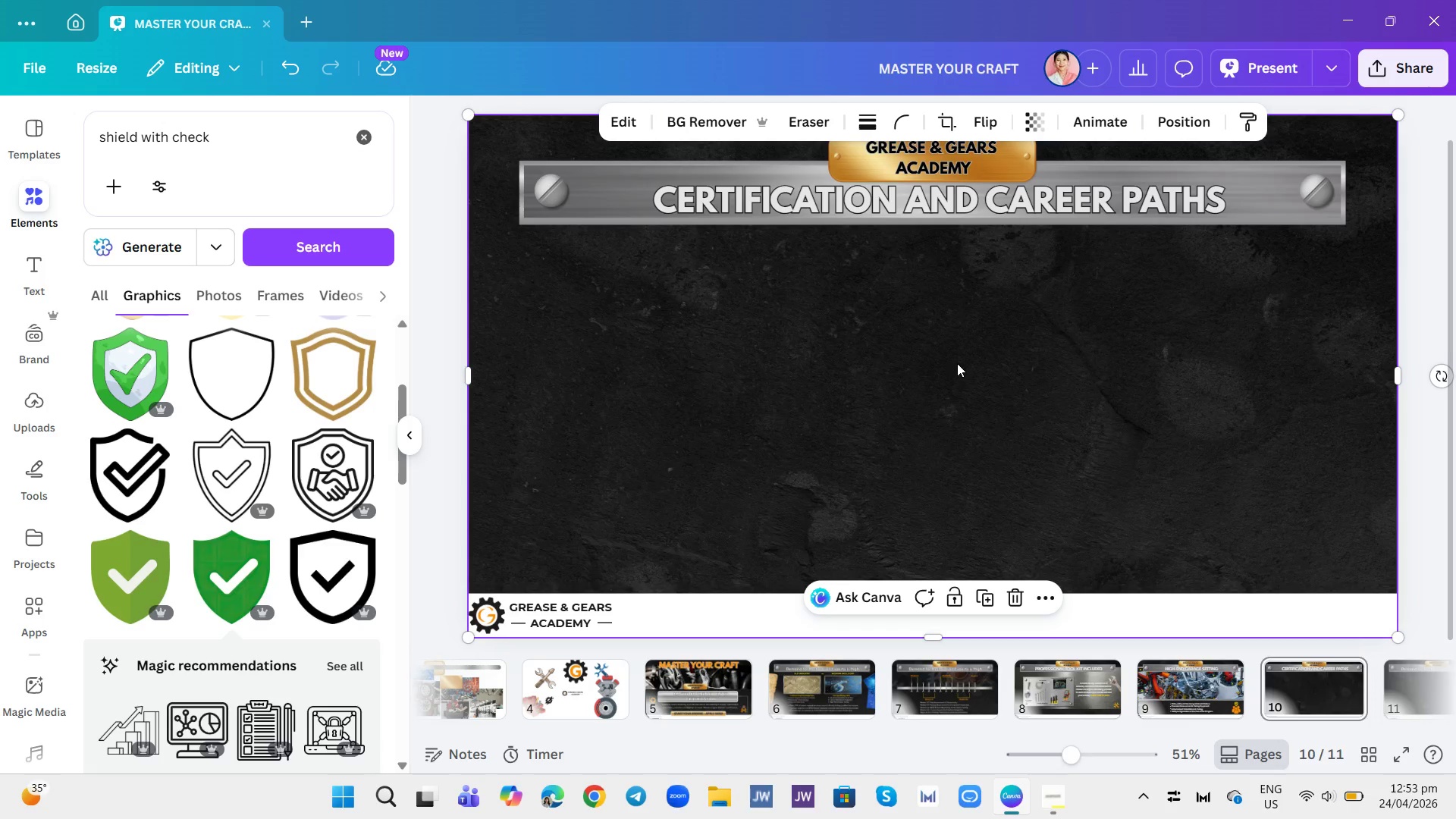 
wait(12.97)
 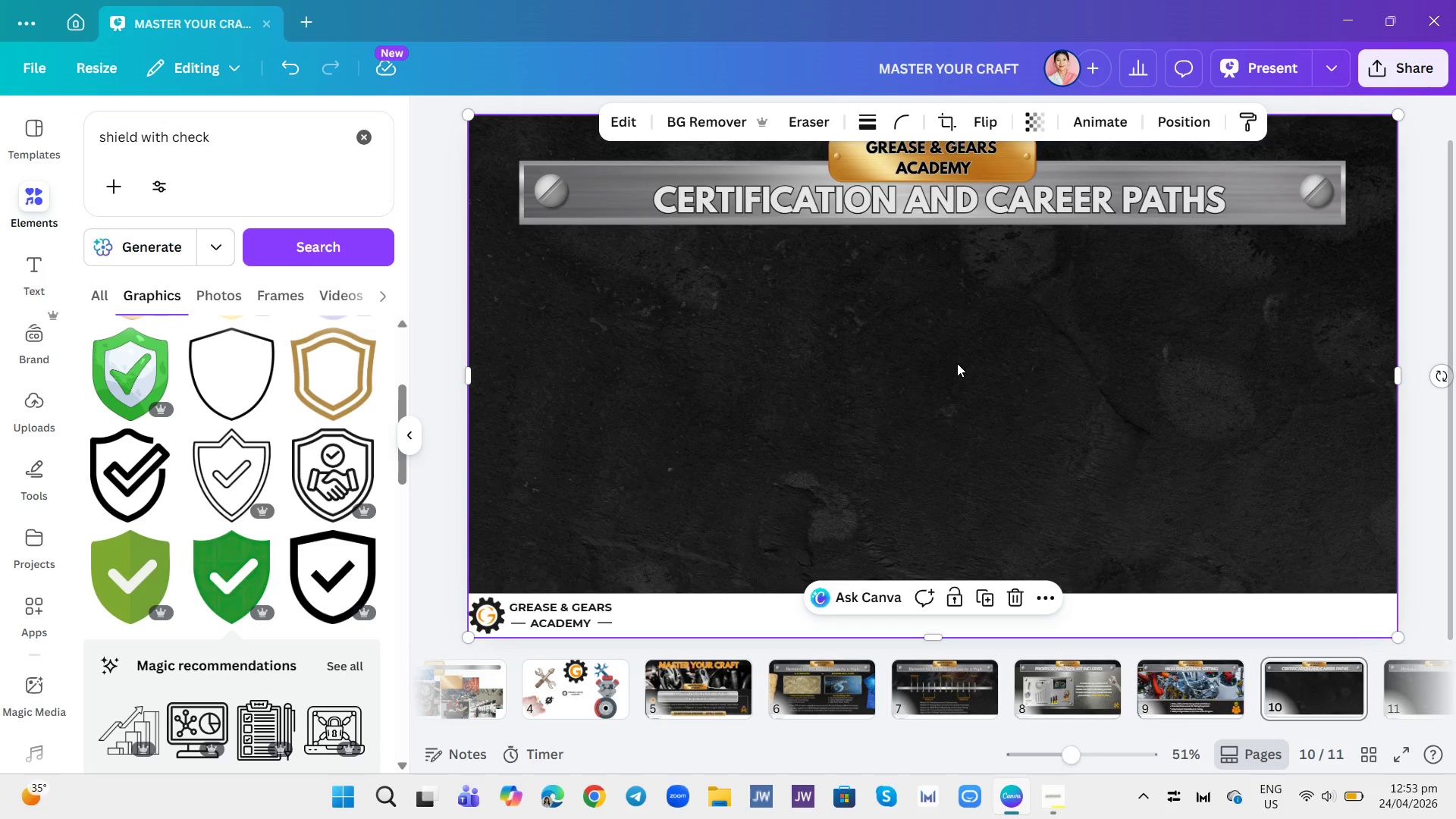 
left_click([39, 623])
 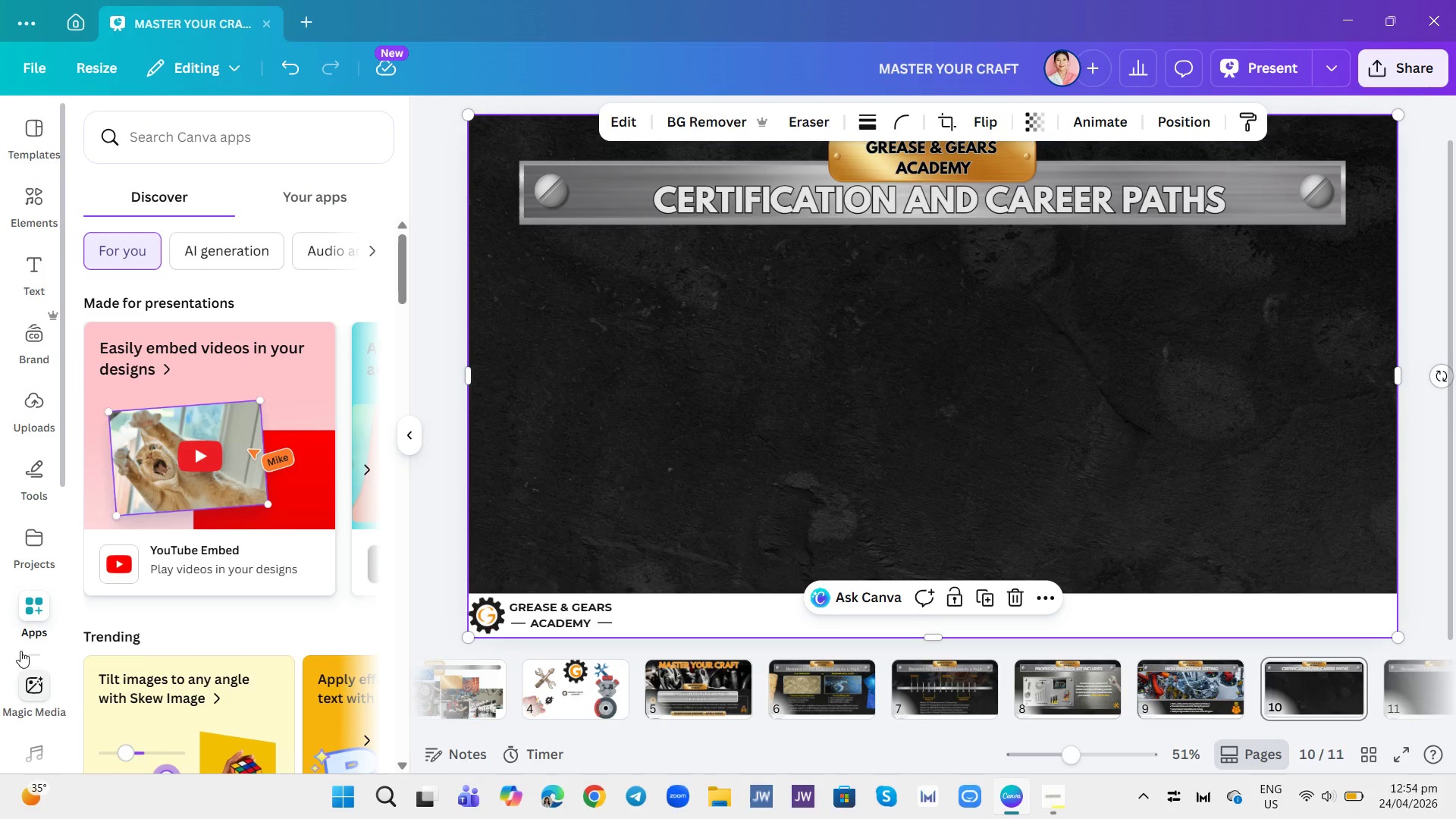 
left_click([22, 494])
 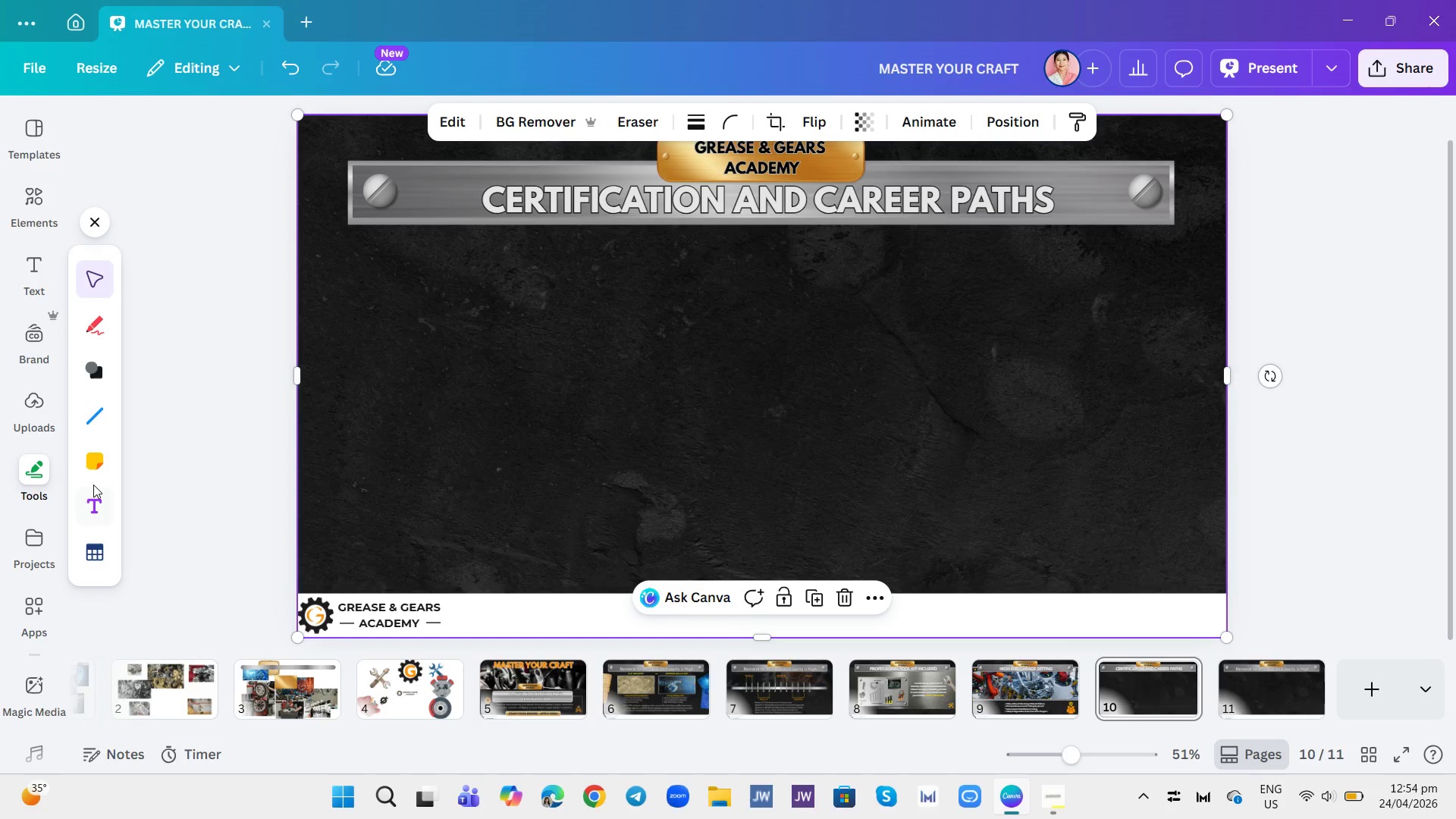 
left_click([96, 472])
 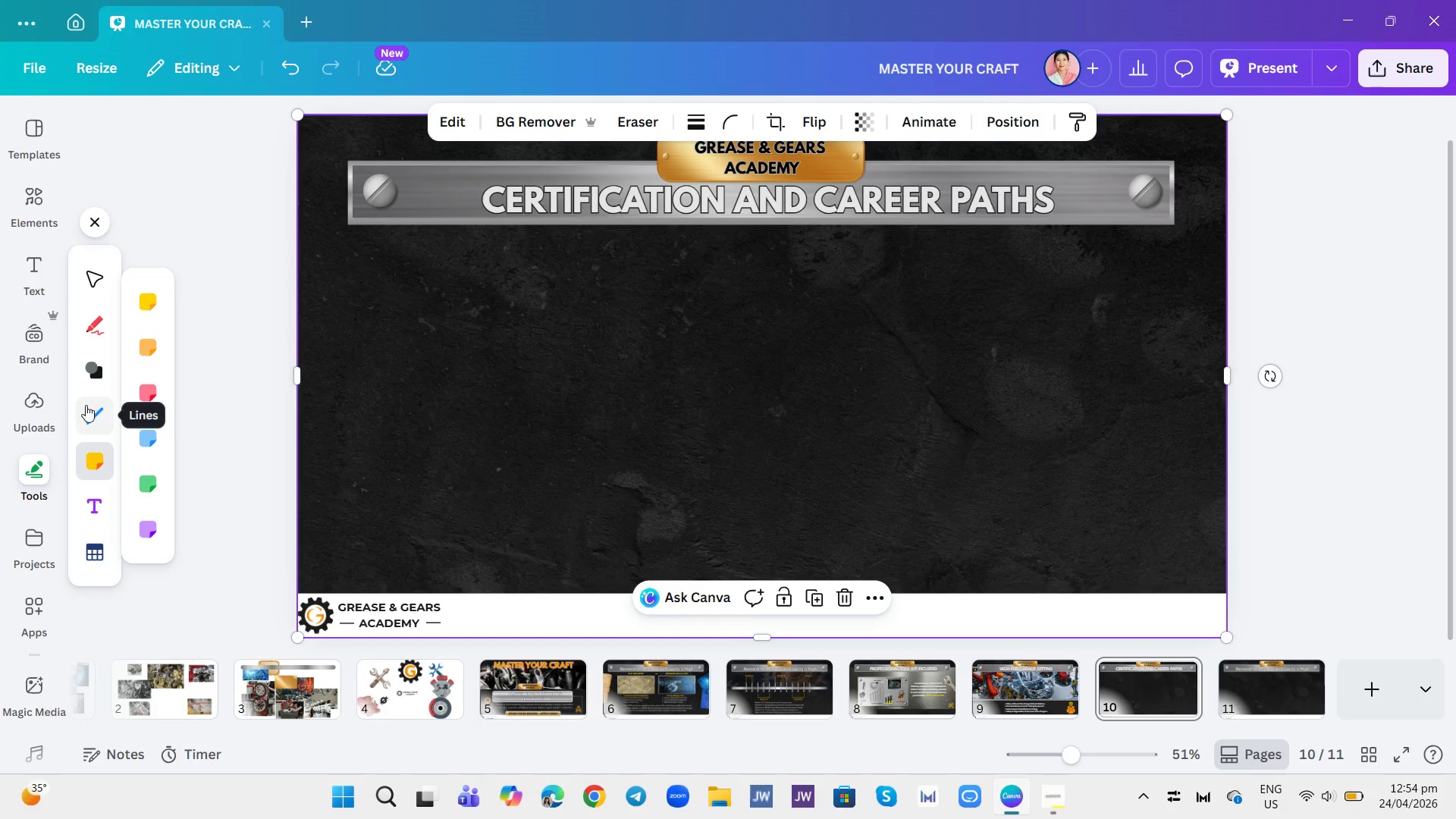 
left_click([98, 359])
 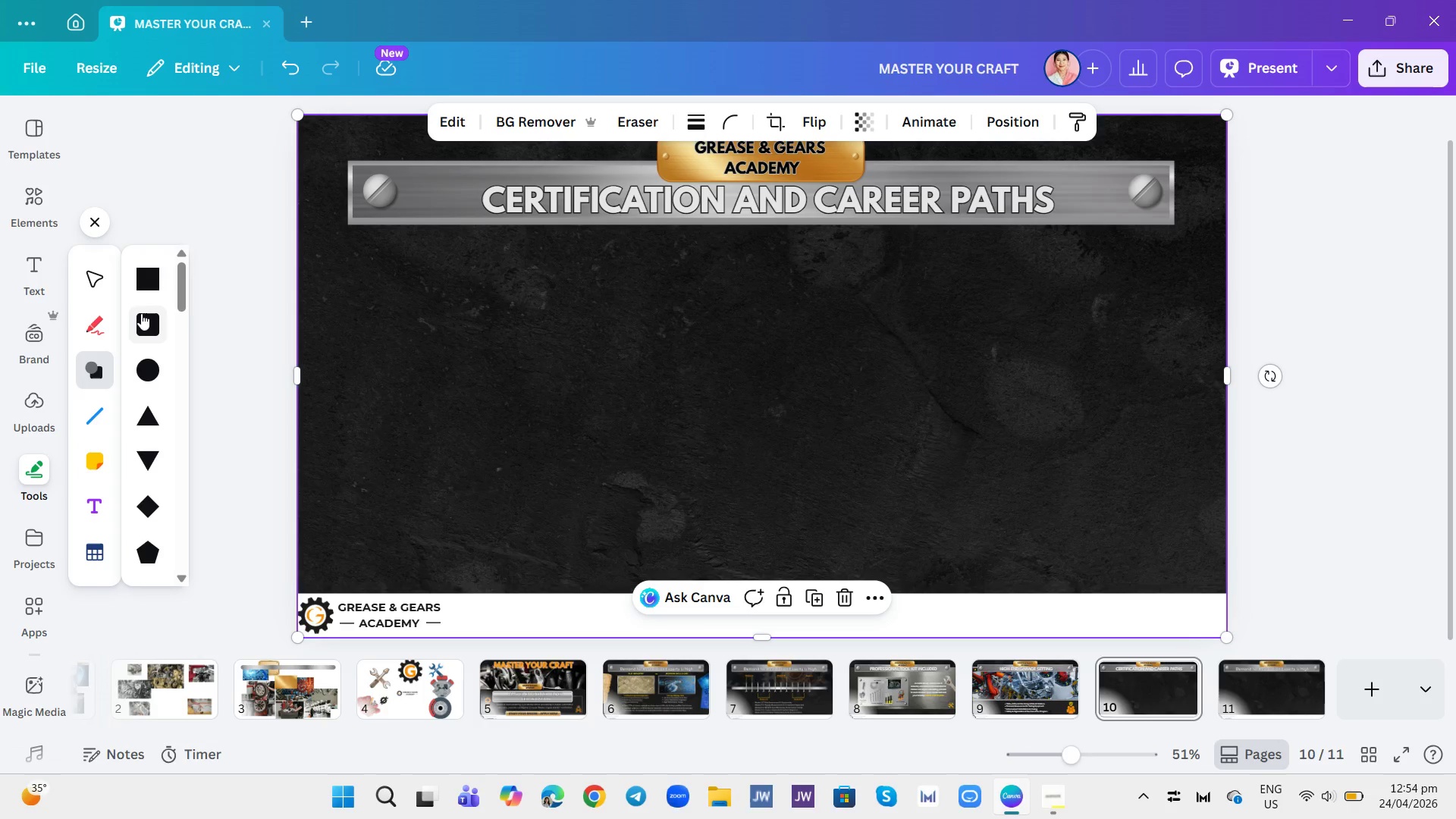 
left_click([142, 322])
 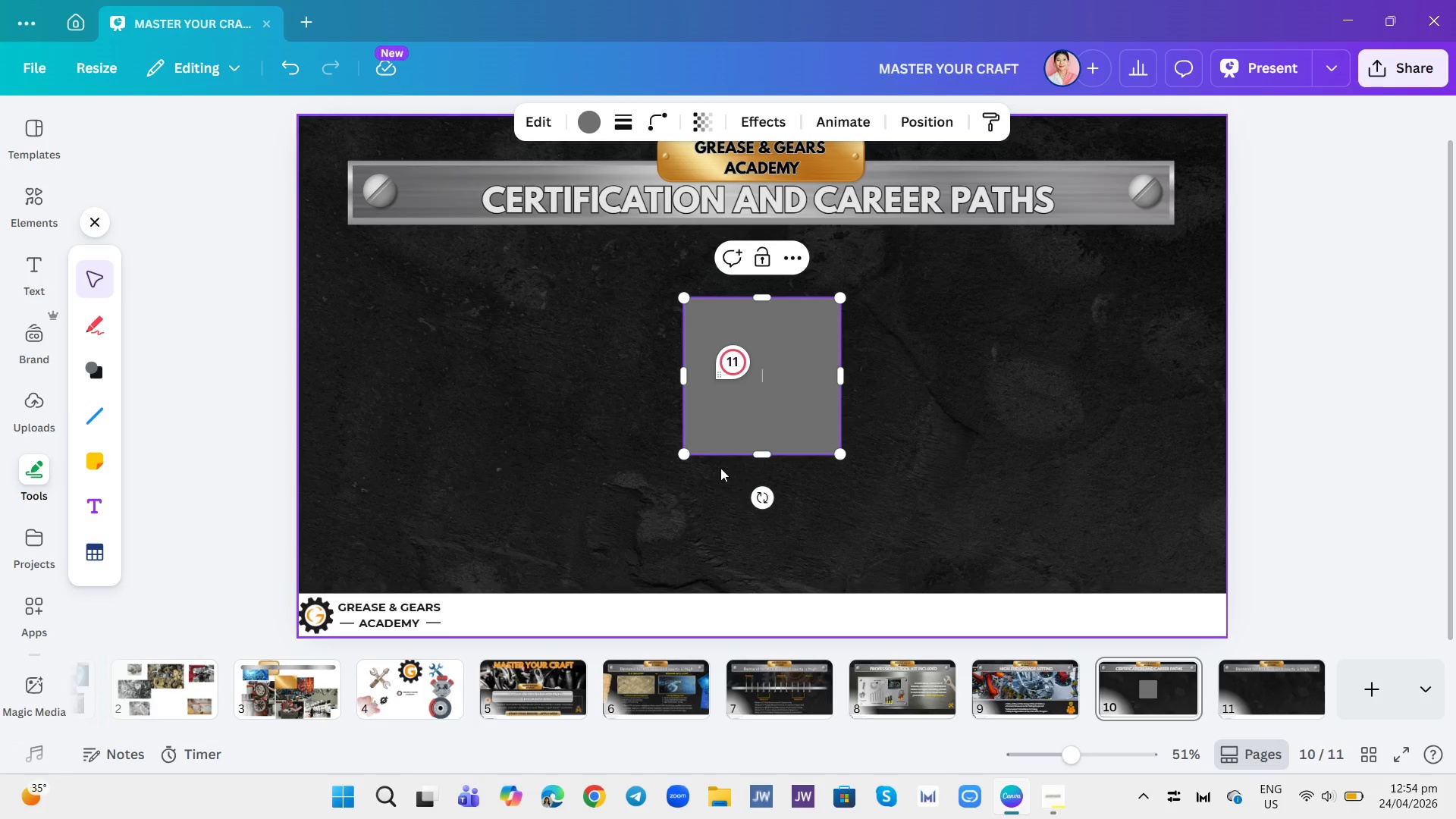 
wait(10.67)
 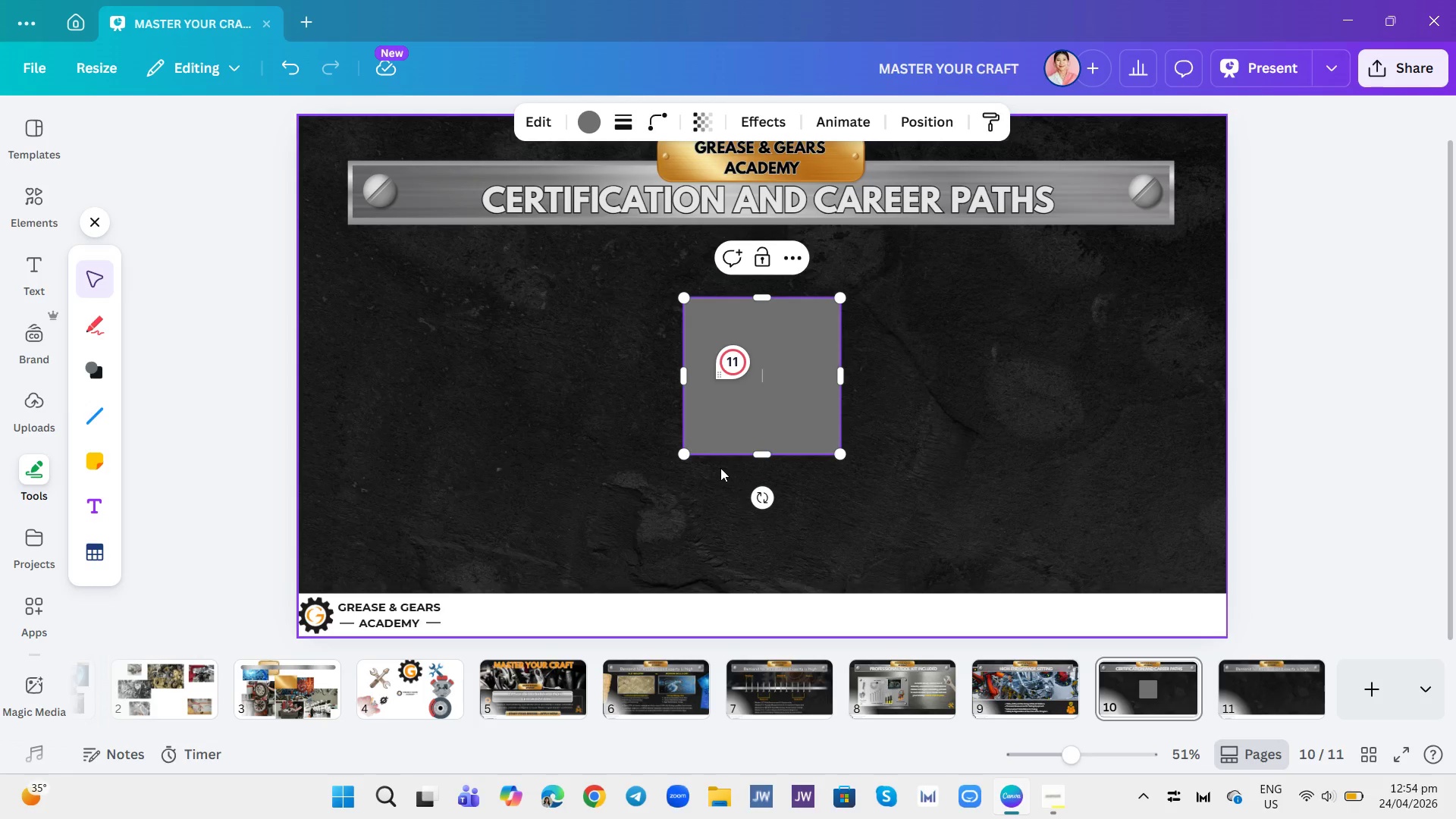 
left_click_drag(start_coordinate=[786, 400], to_coordinate=[763, 399])
 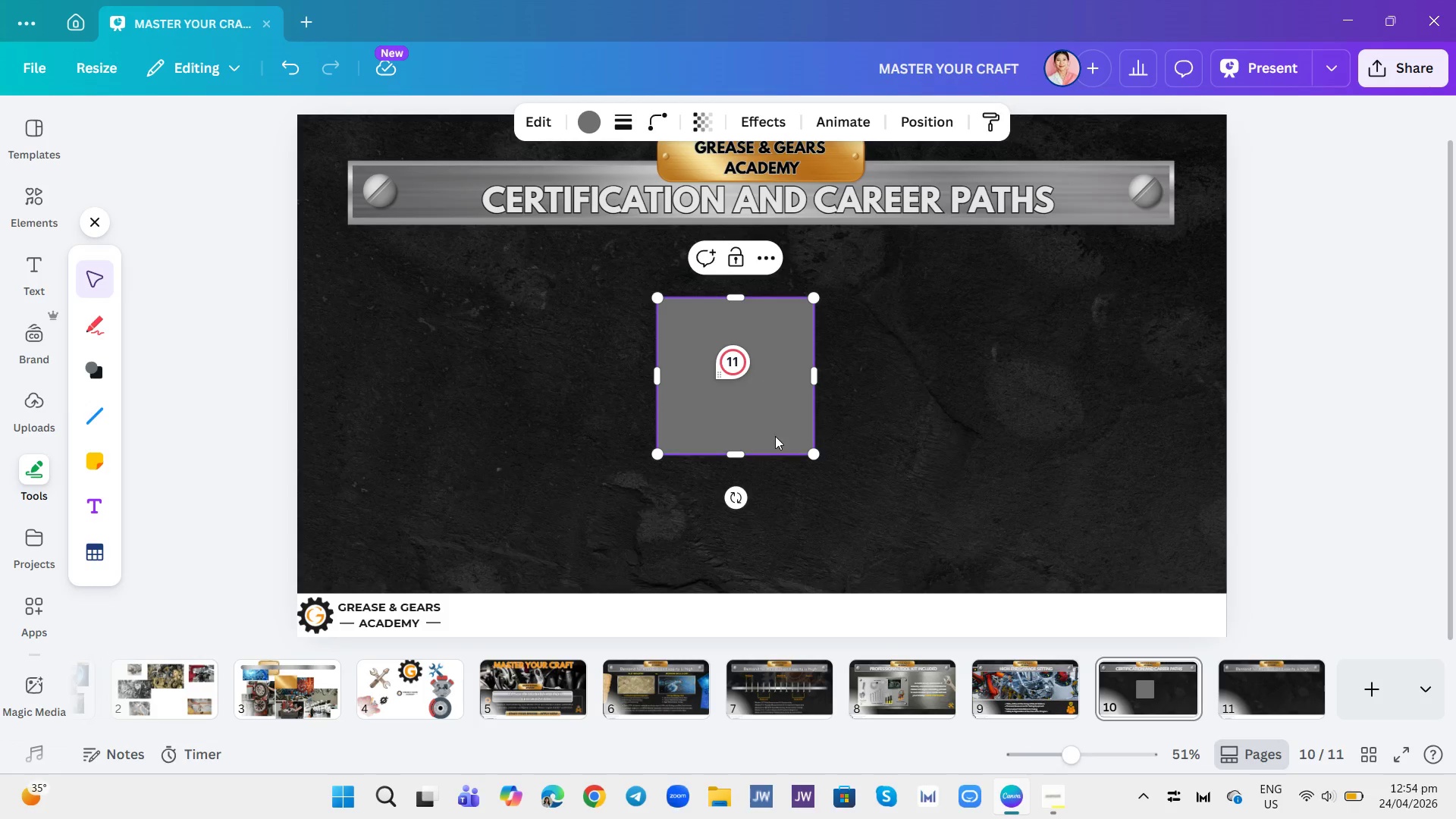 
left_click_drag(start_coordinate=[772, 435], to_coordinate=[442, 388])
 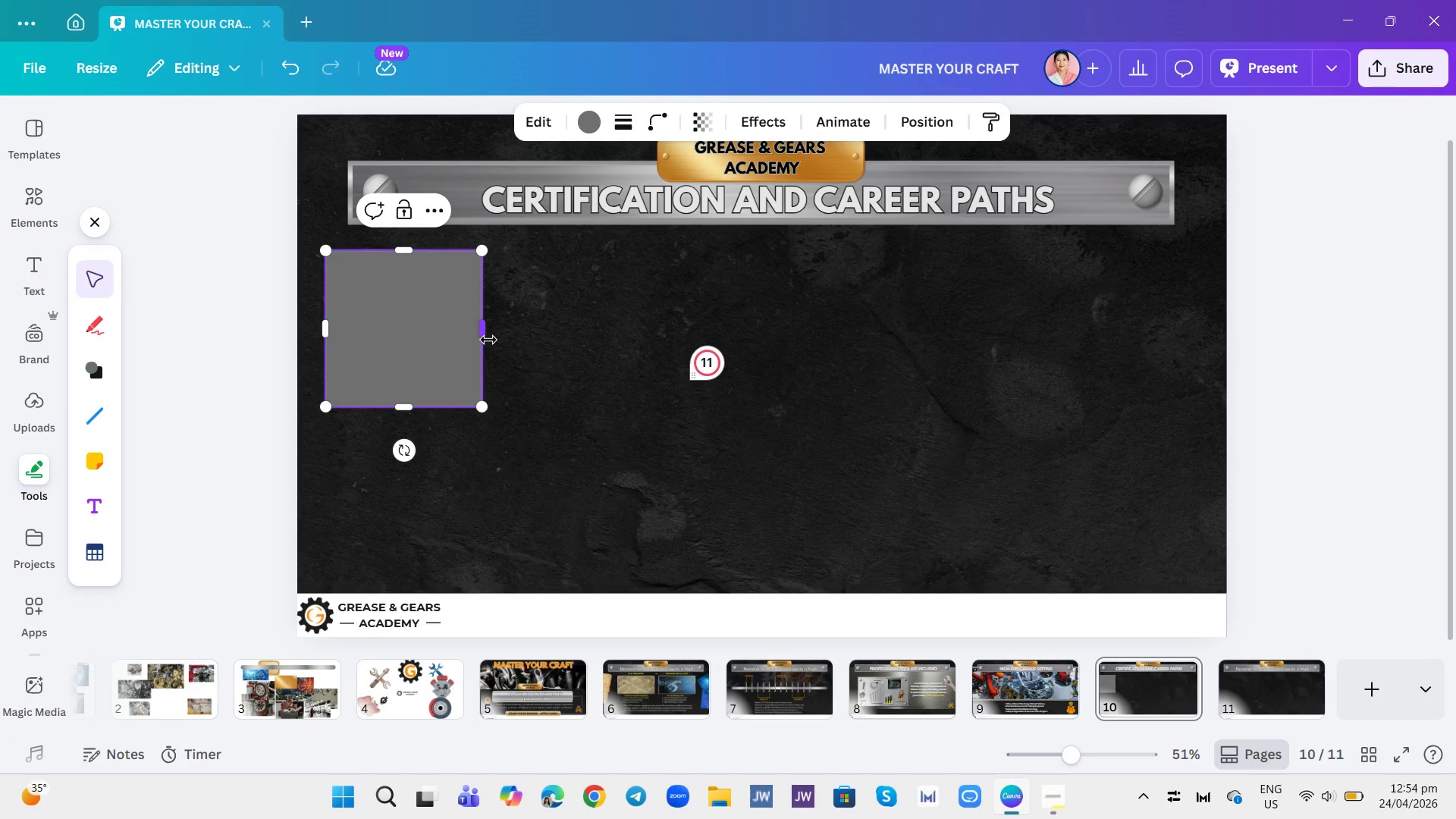 
left_click_drag(start_coordinate=[488, 340], to_coordinate=[579, 325])
 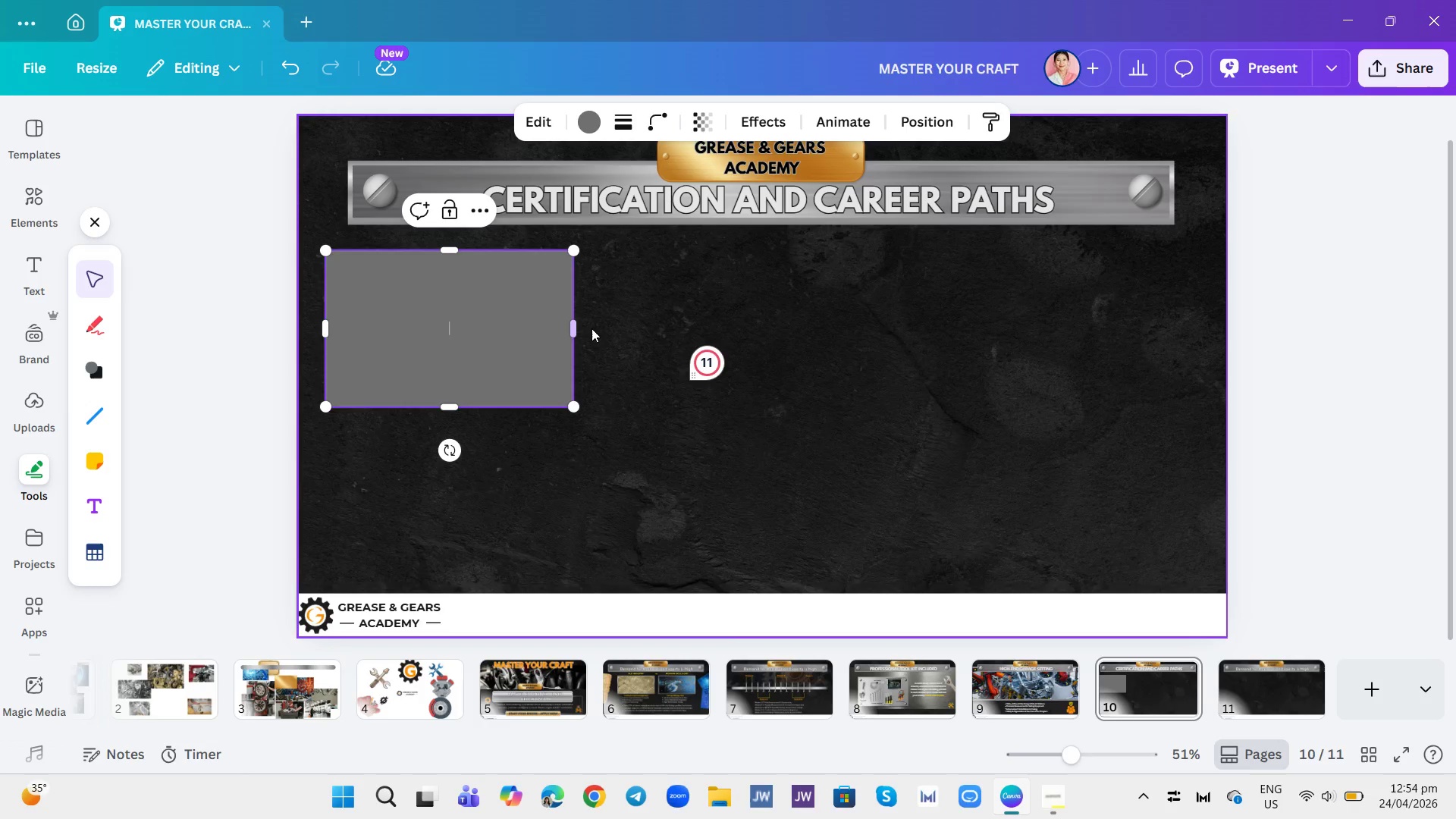 
left_click([592, 328])
 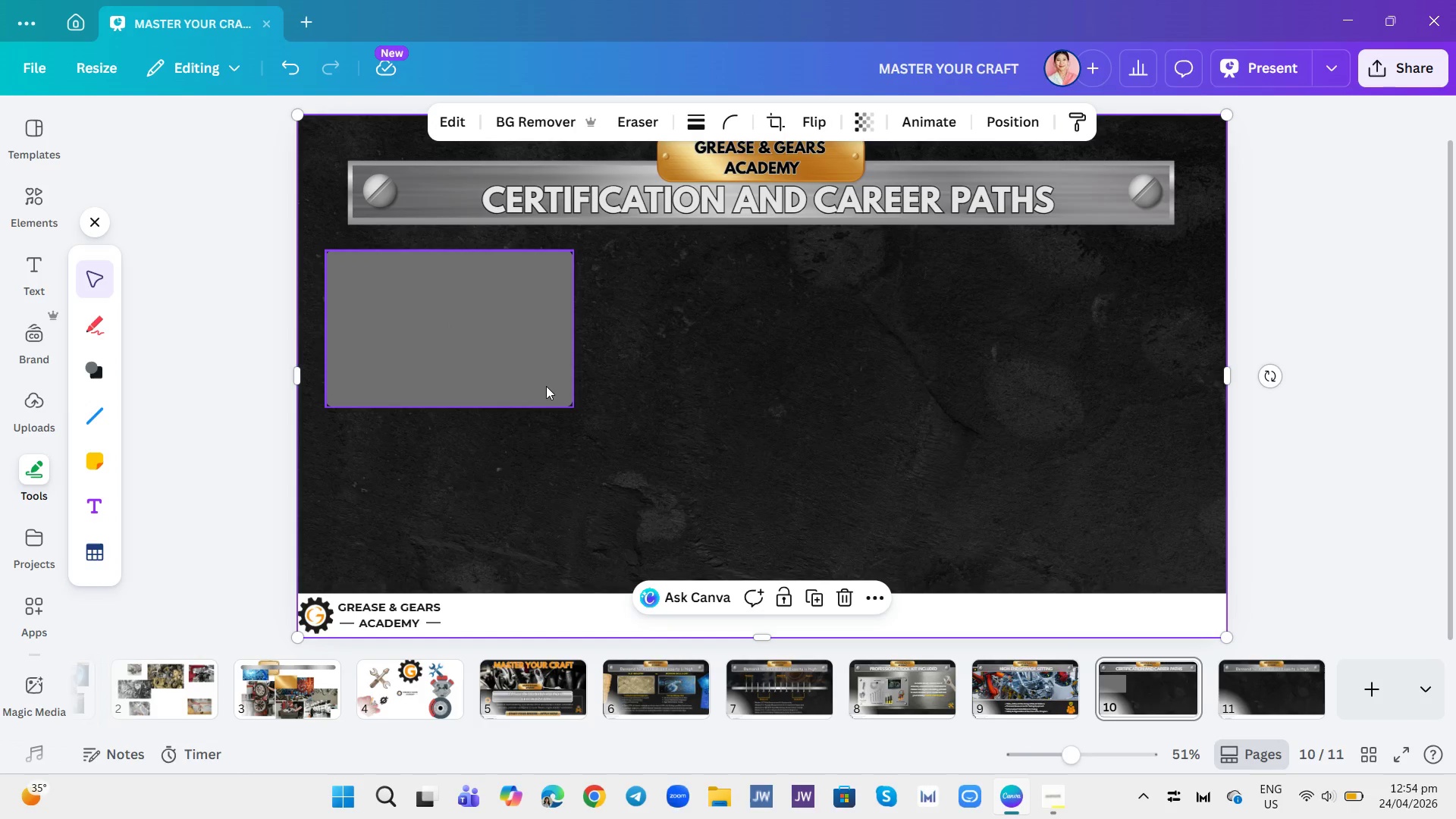 
left_click_drag(start_coordinate=[526, 384], to_coordinate=[530, 381])
 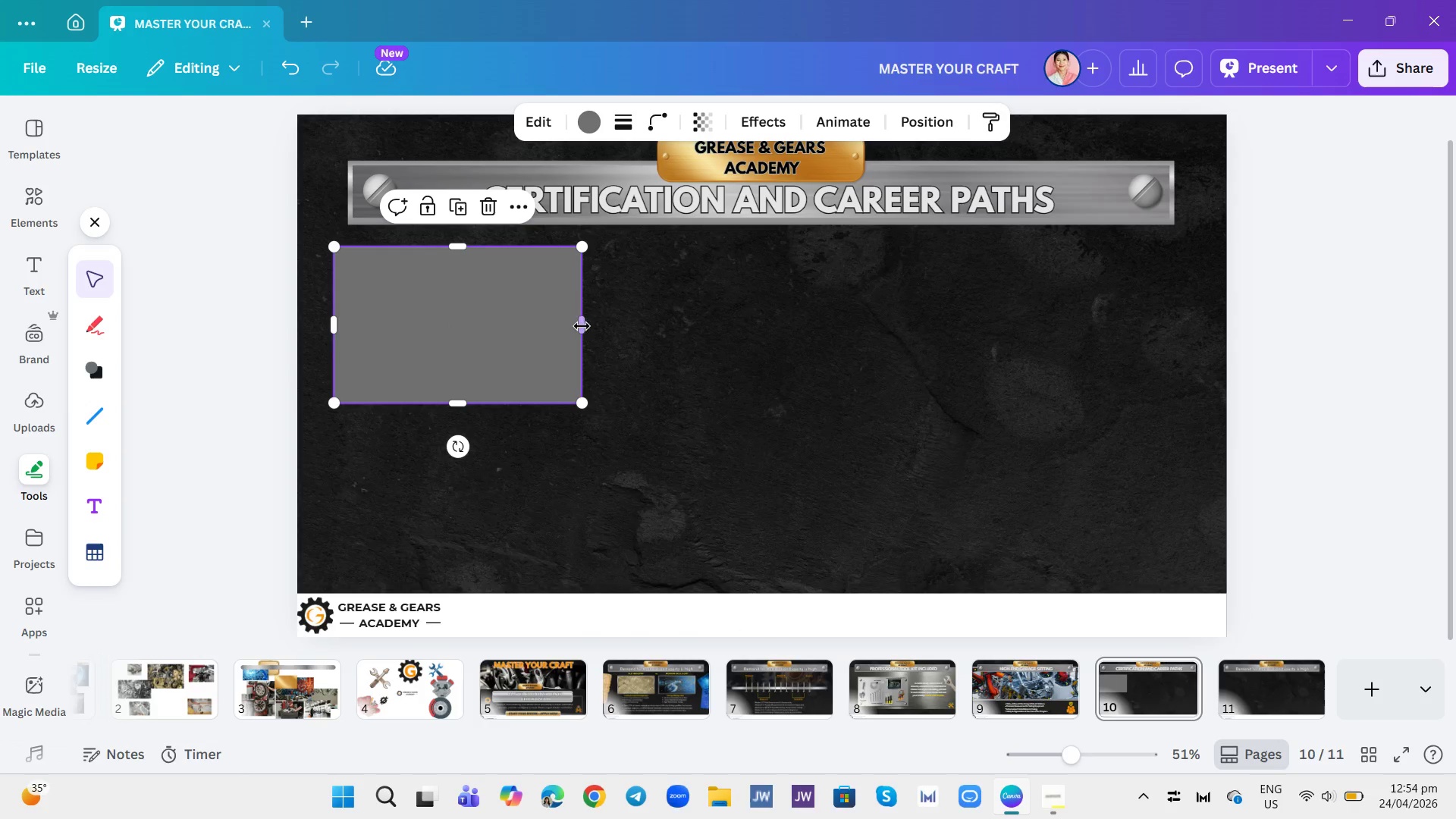 
left_click_drag(start_coordinate=[582, 319], to_coordinate=[564, 322])
 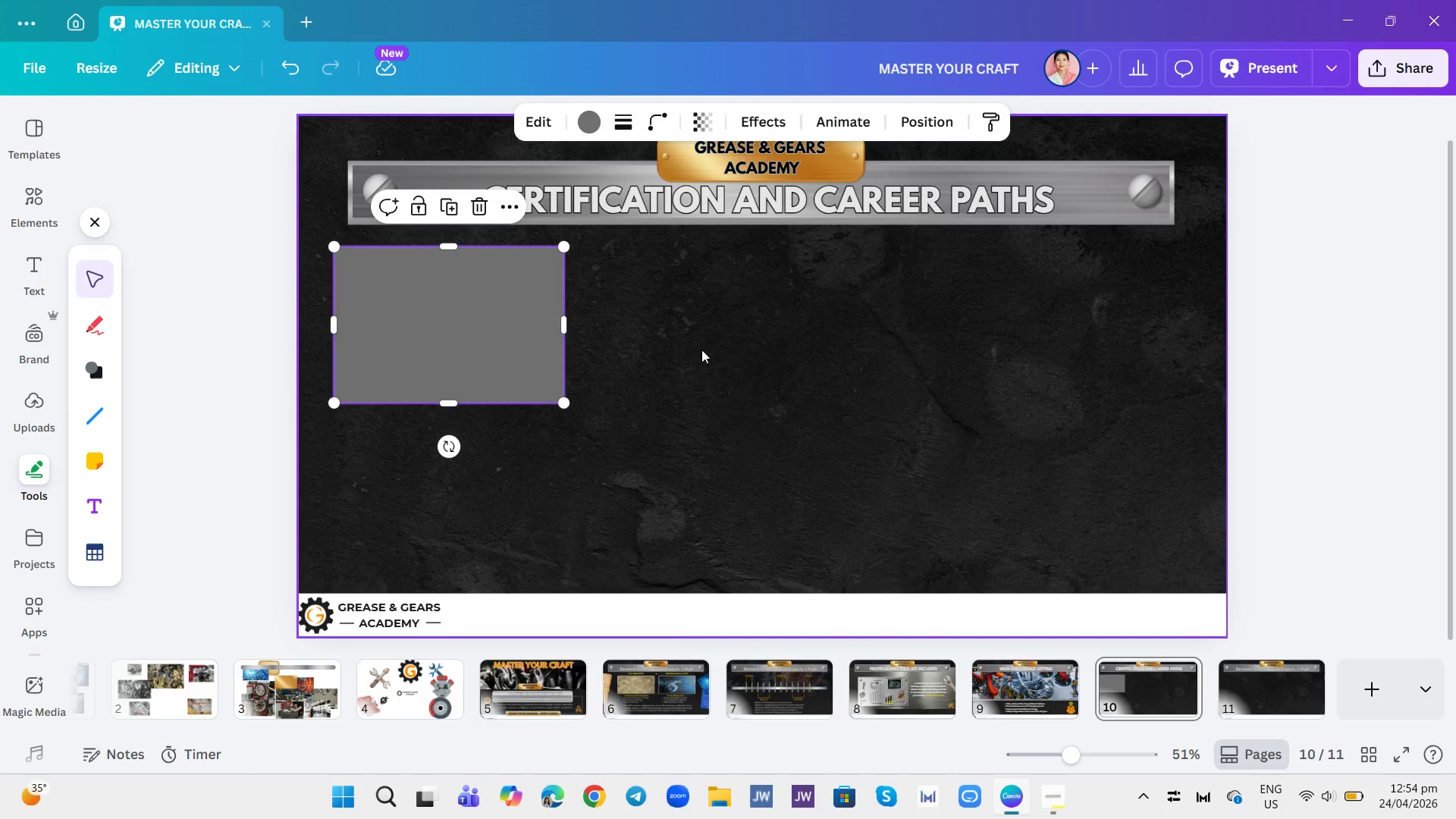 
left_click([735, 360])
 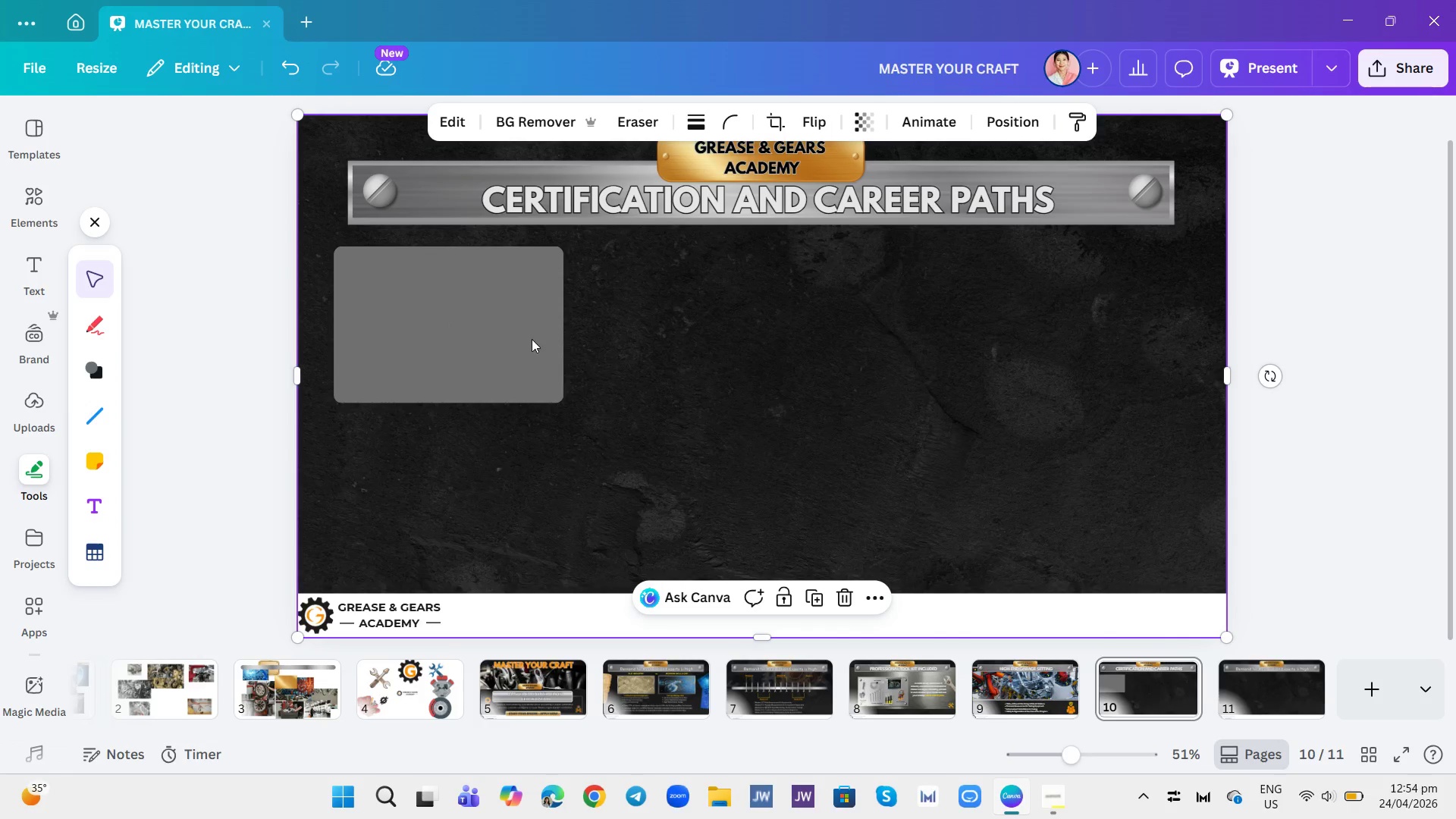 
left_click([532, 339])
 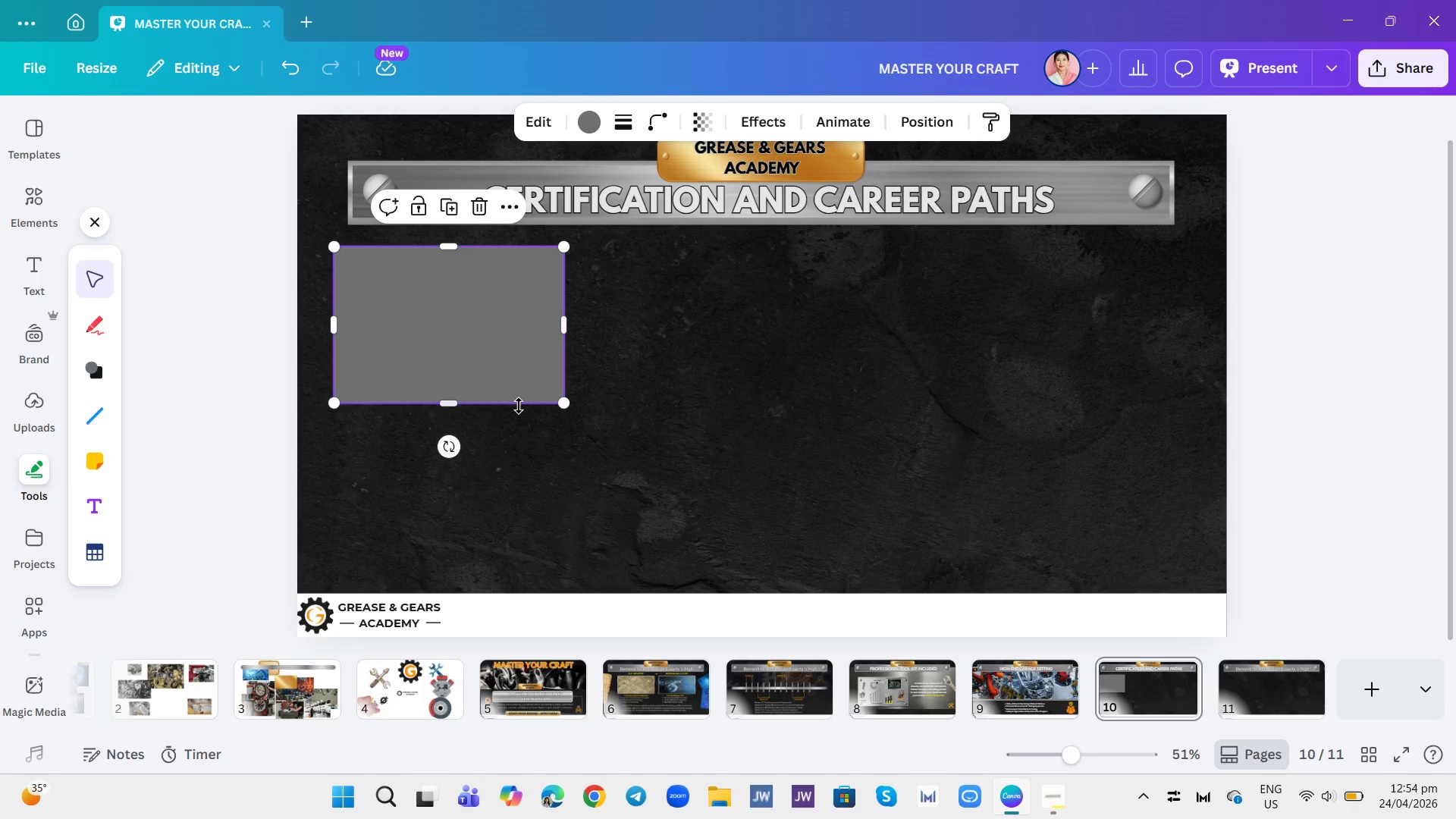 
left_click([450, 405])
 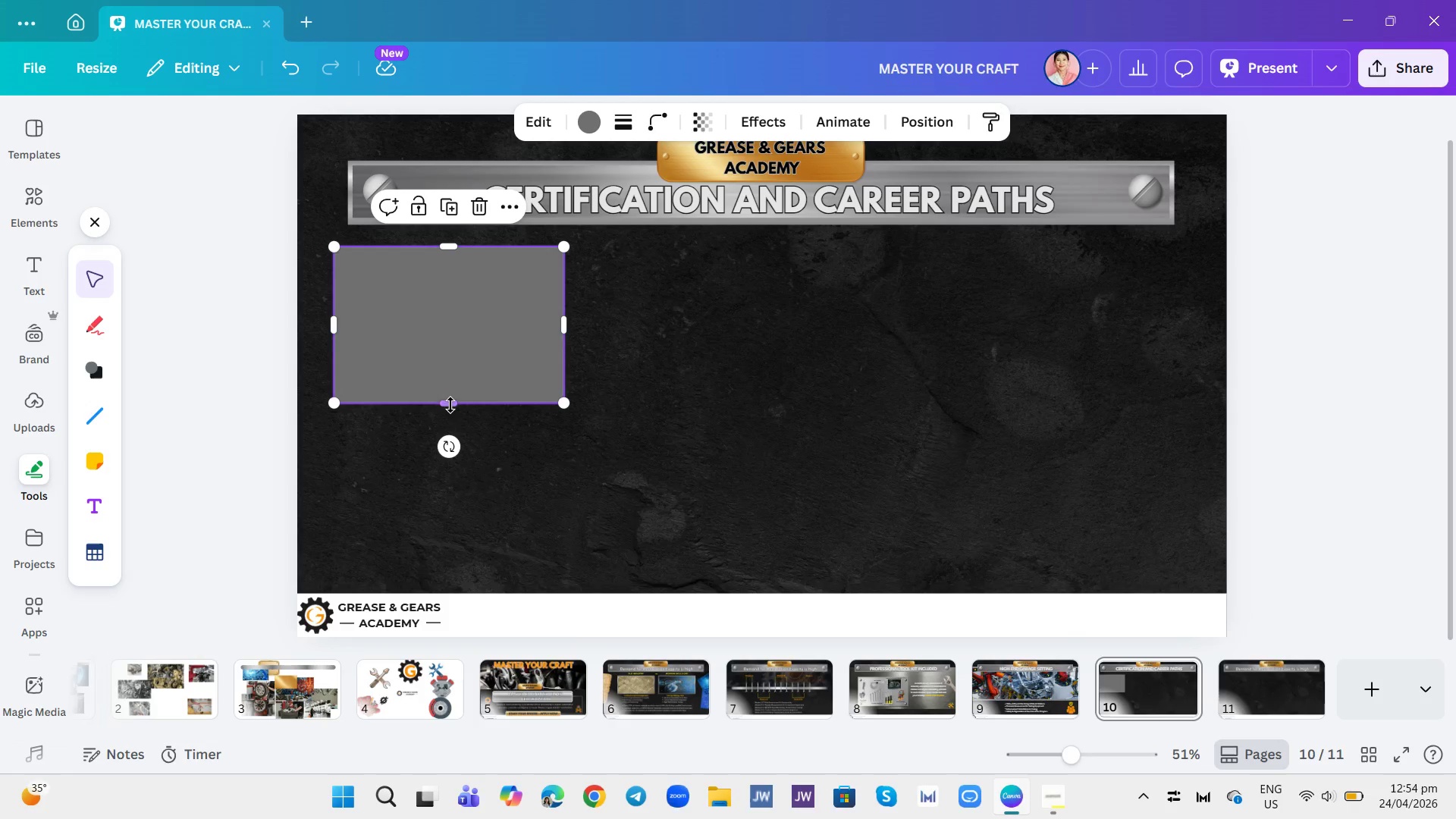 
left_click_drag(start_coordinate=[450, 409], to_coordinate=[451, 381])
 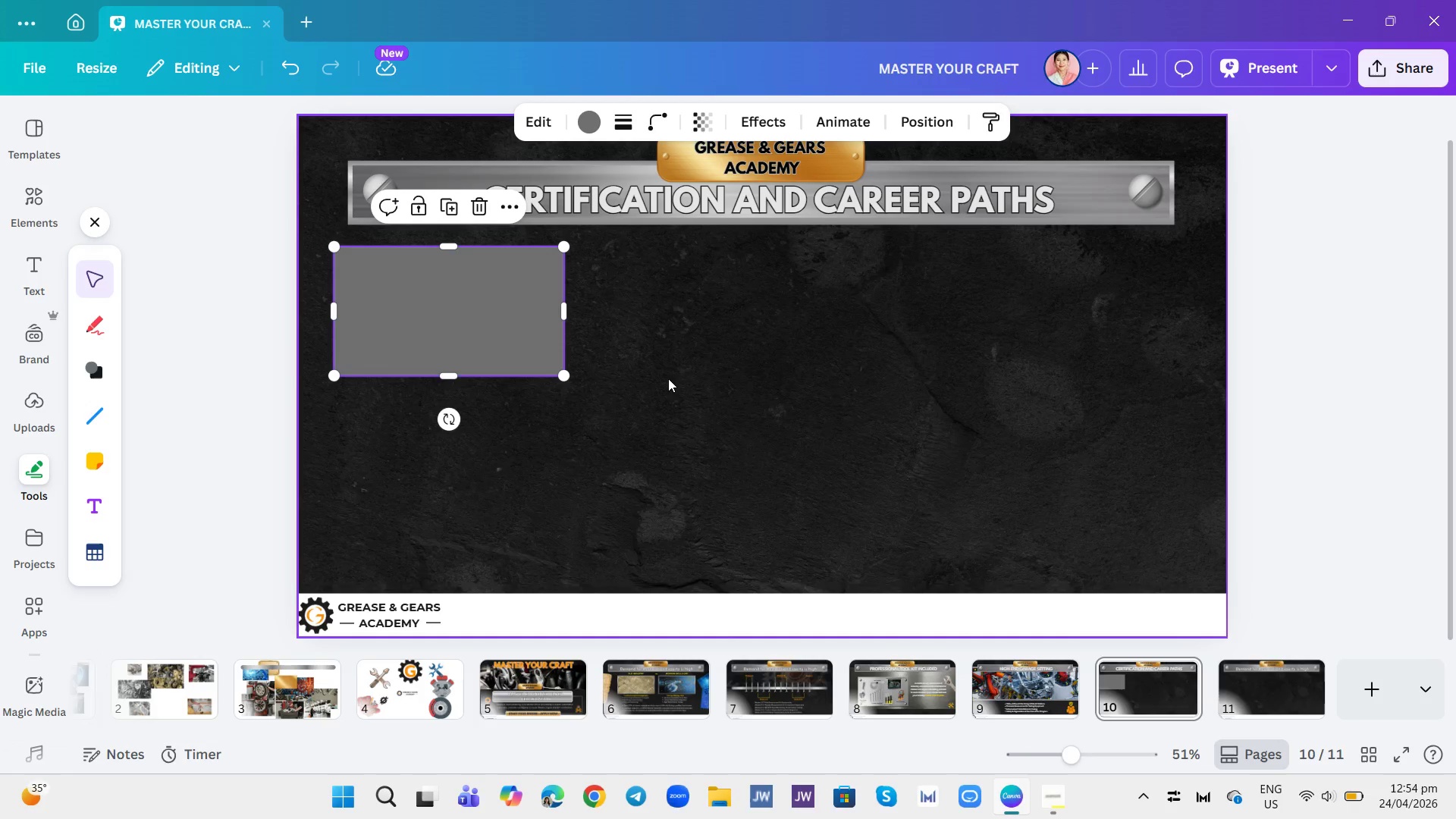 
left_click([668, 378])
 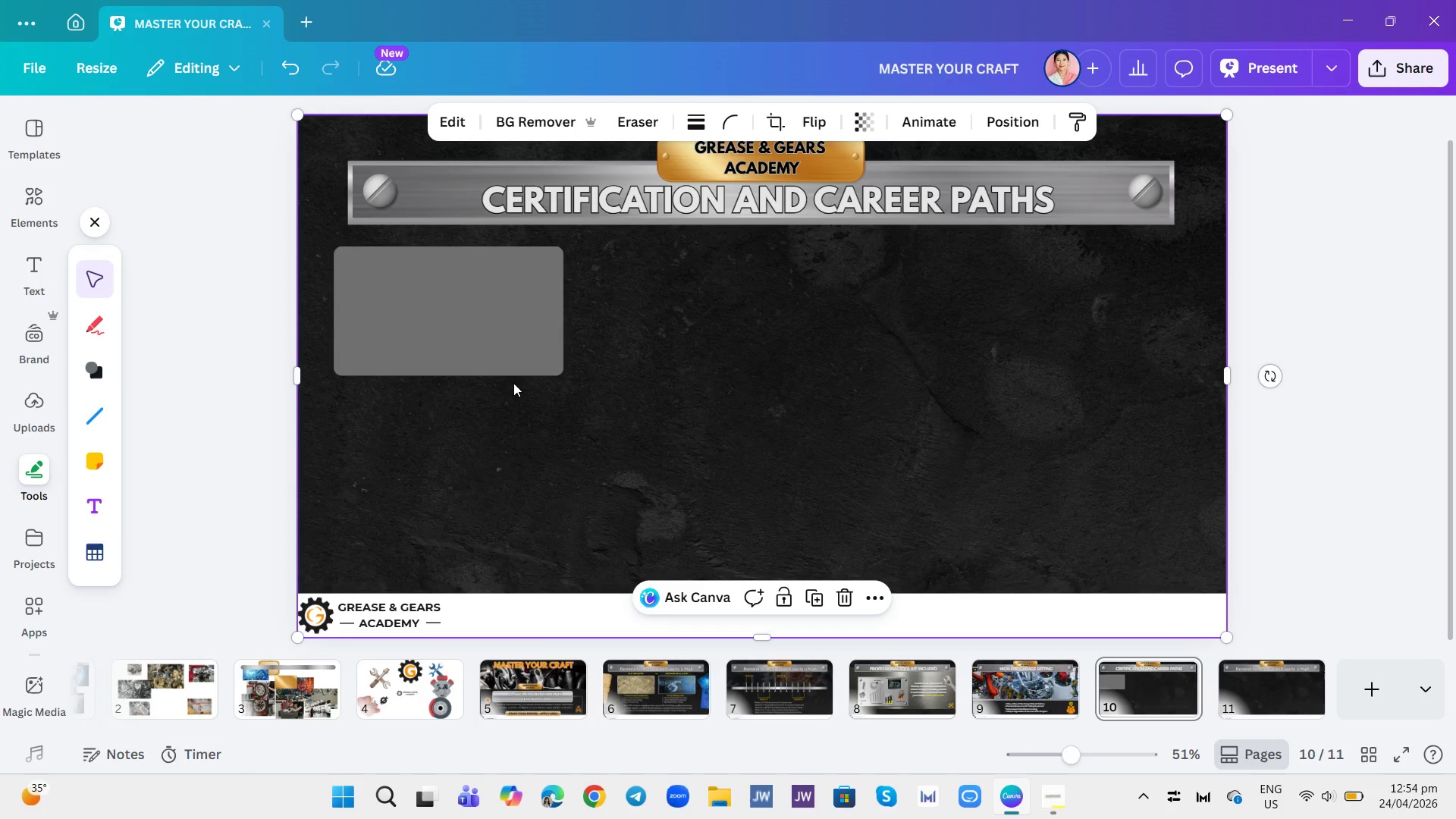 
left_click([432, 360])
 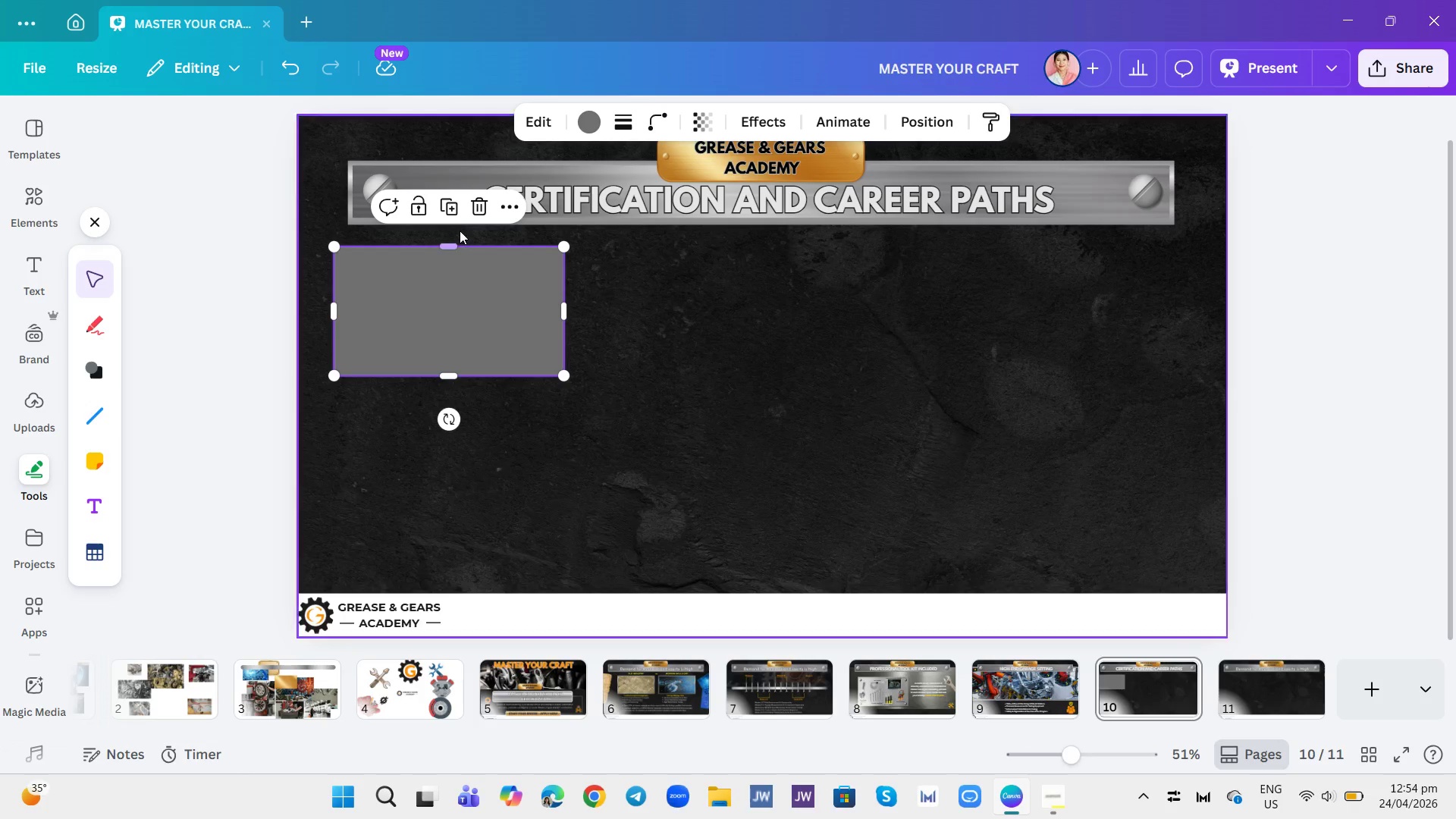 
left_click([452, 212])
 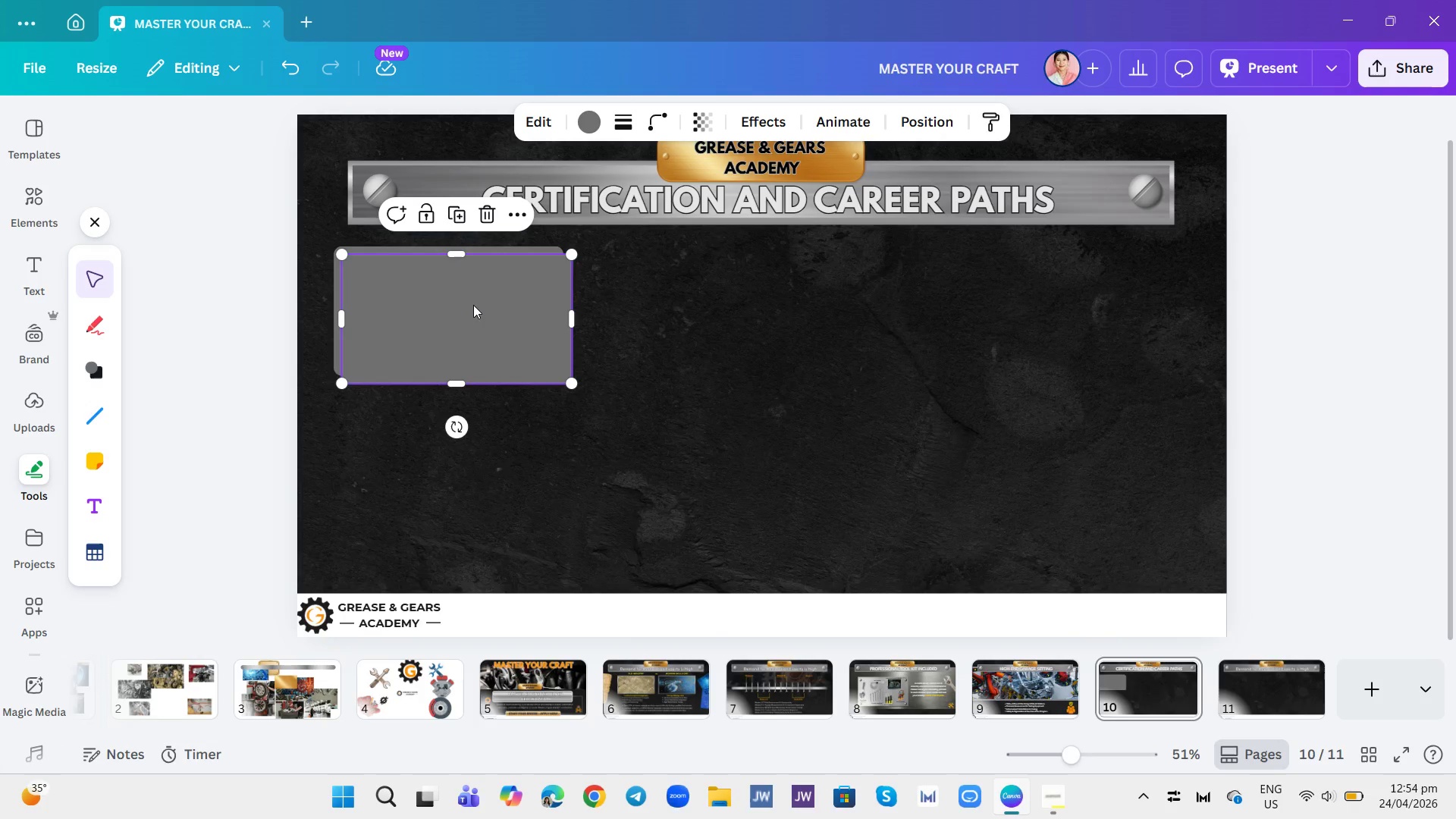 
left_click_drag(start_coordinate=[473, 305], to_coordinate=[603, 479])
 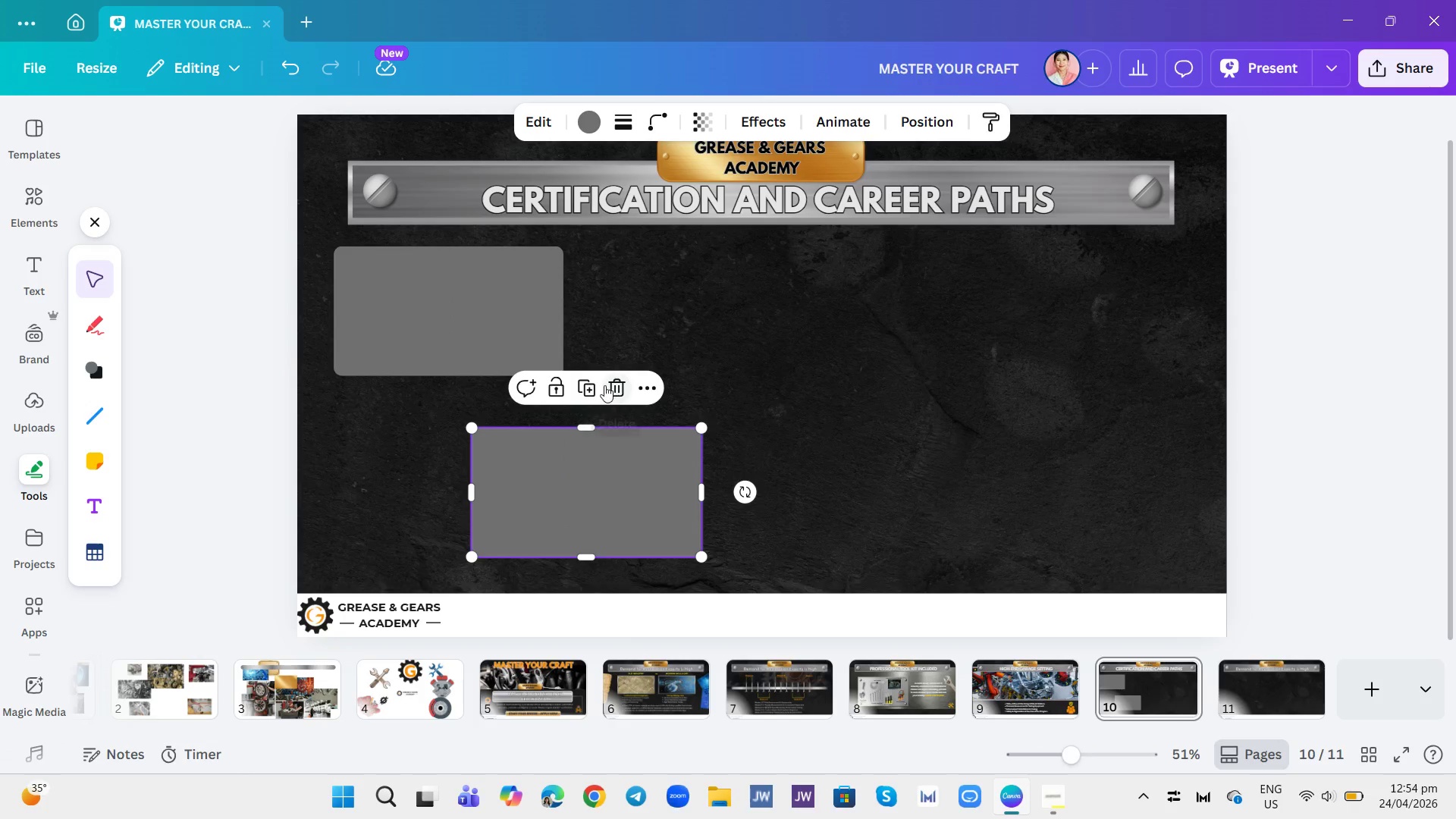 
left_click([594, 383])
 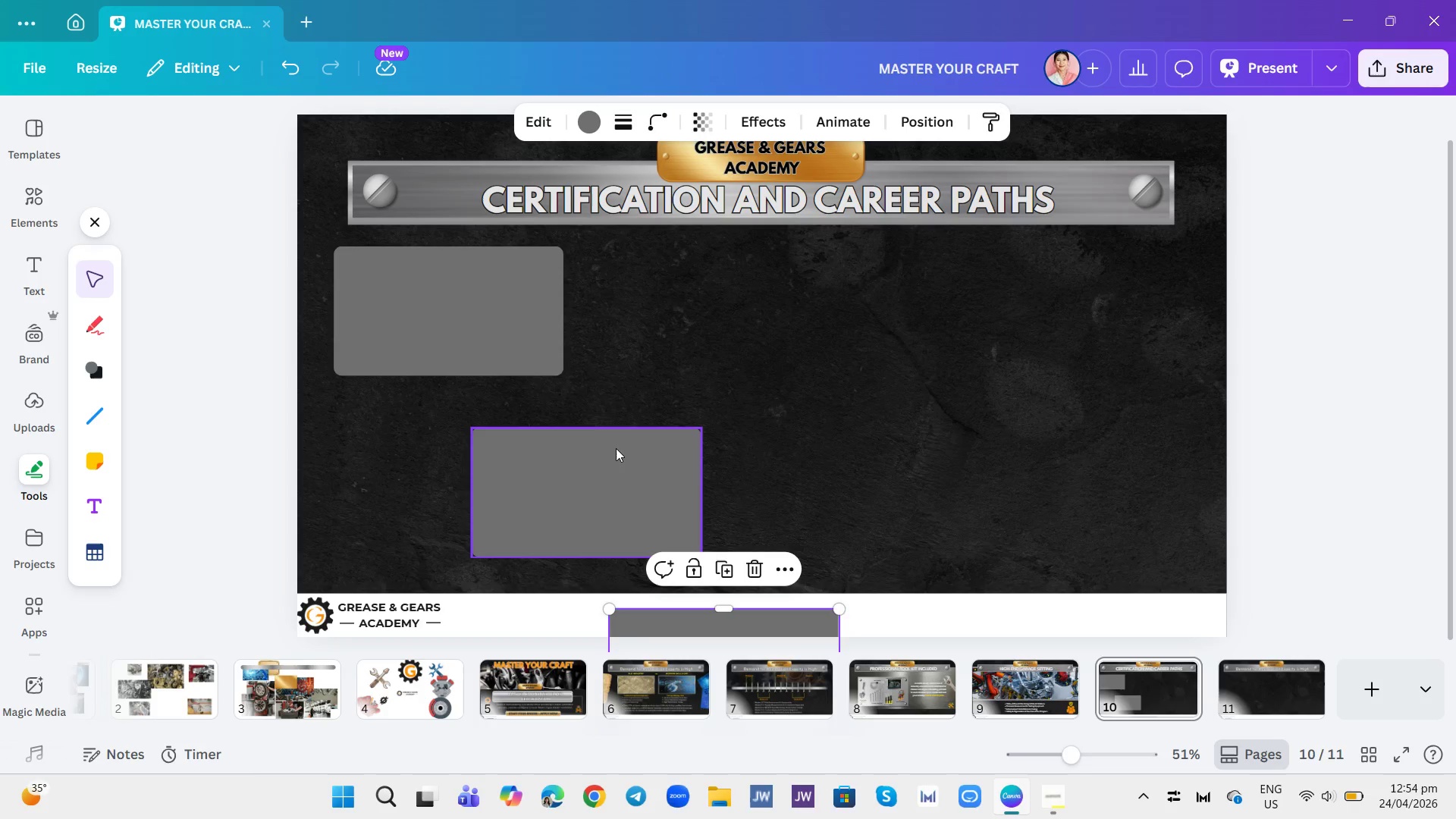 
left_click_drag(start_coordinate=[616, 450], to_coordinate=[596, 442])
 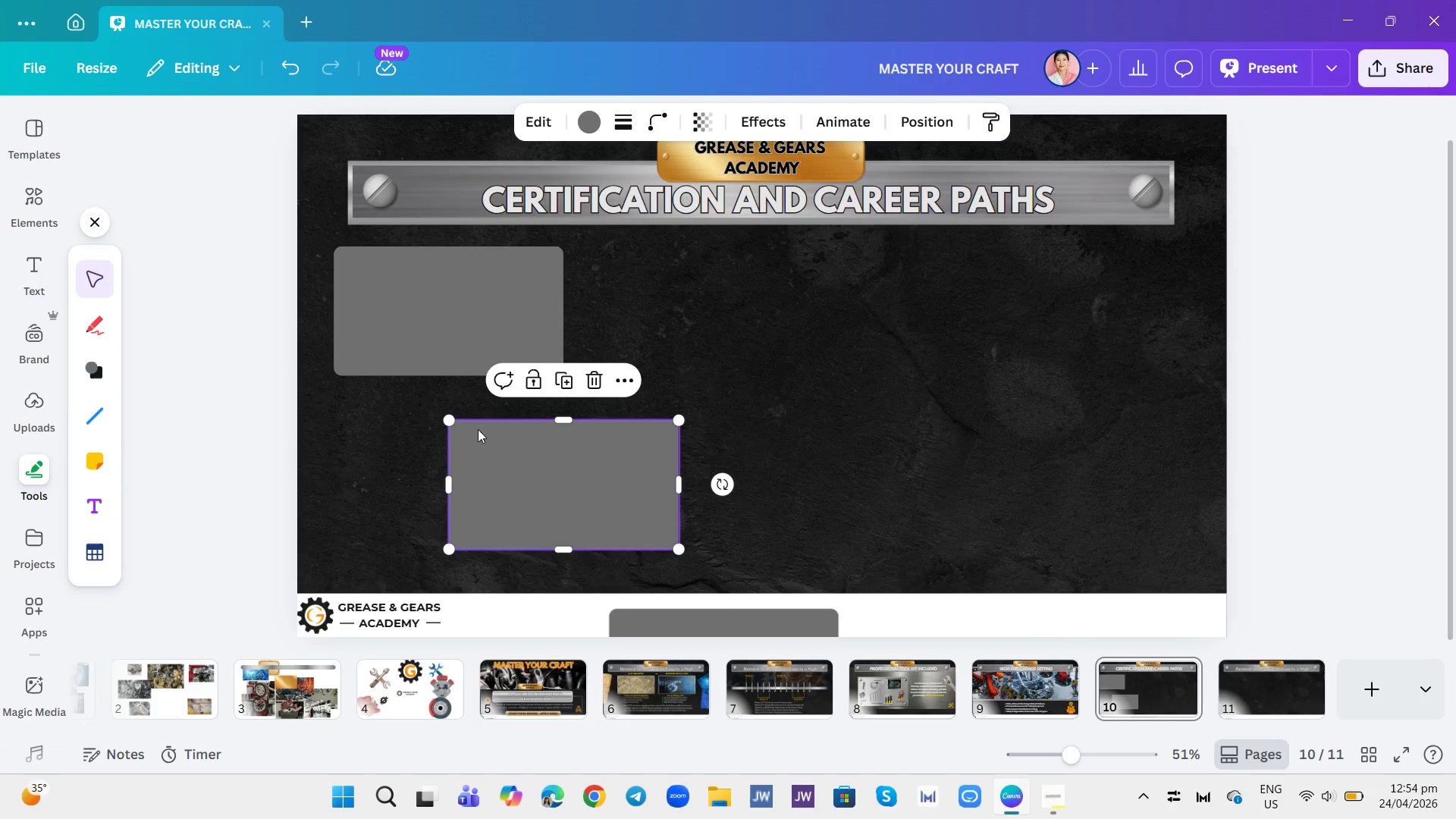 
left_click([562, 385])
 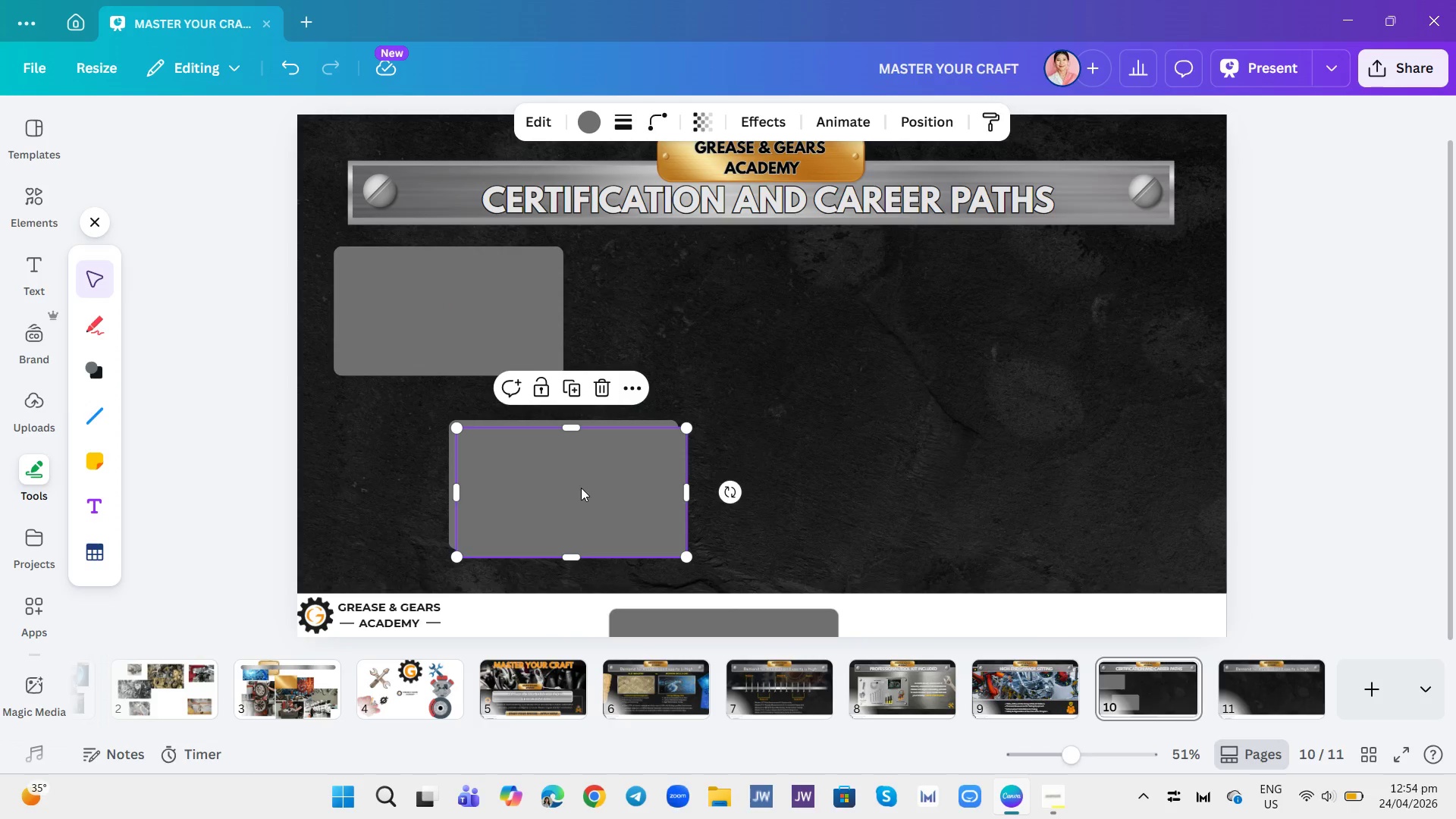 
left_click_drag(start_coordinate=[581, 488], to_coordinate=[921, 481])
 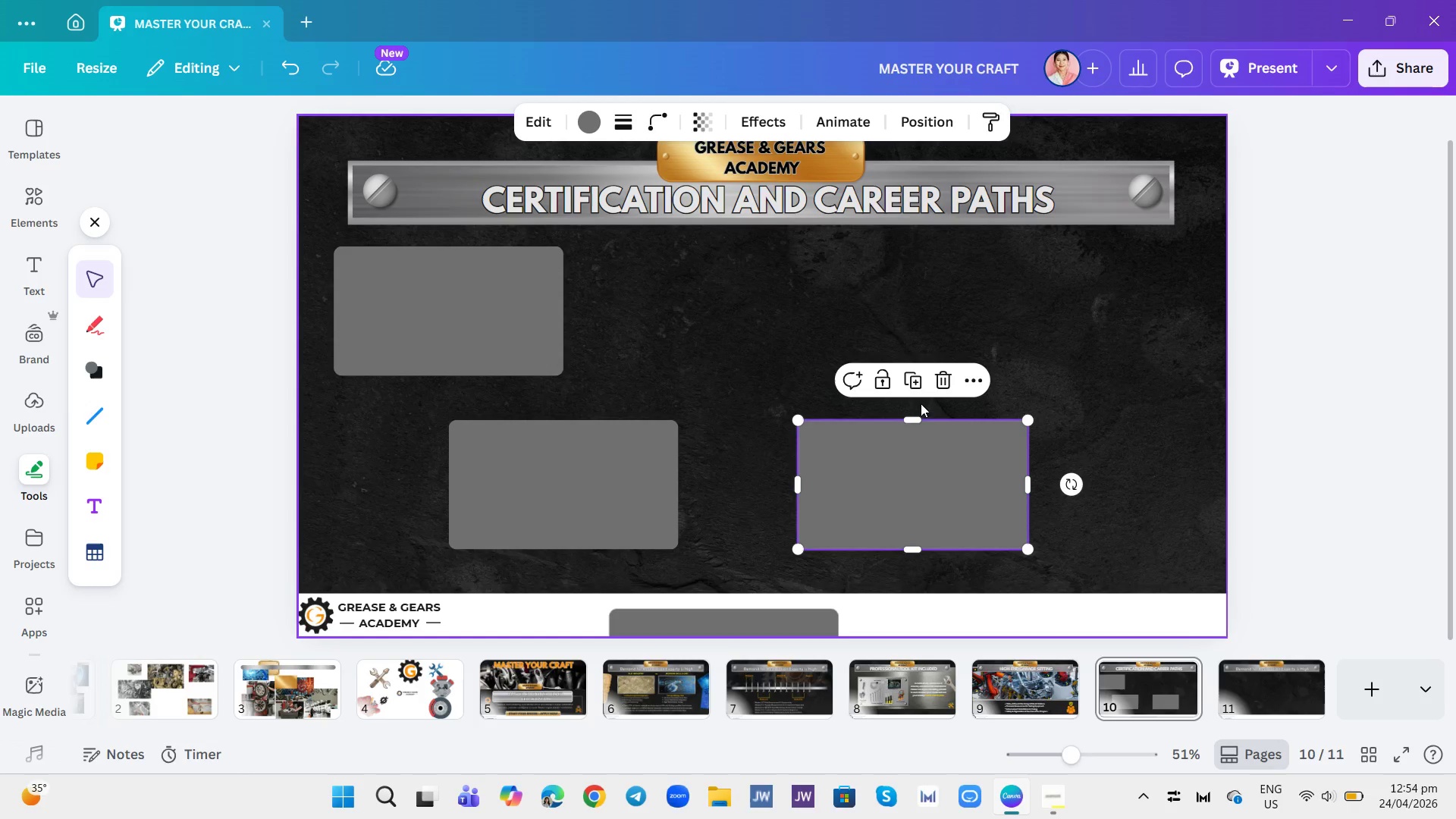 
left_click([921, 385])
 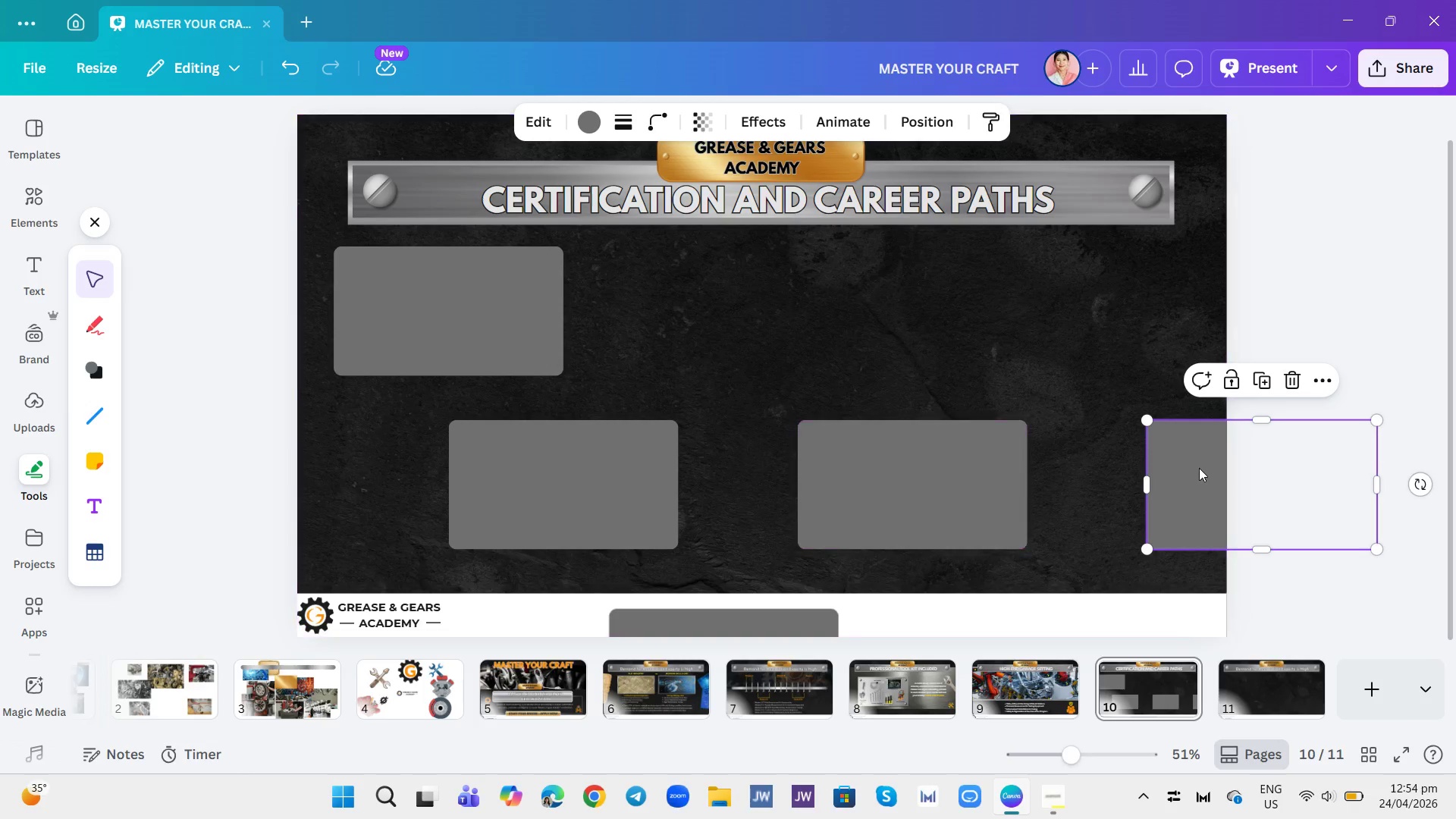 
left_click_drag(start_coordinate=[1199, 468], to_coordinate=[999, 293])
 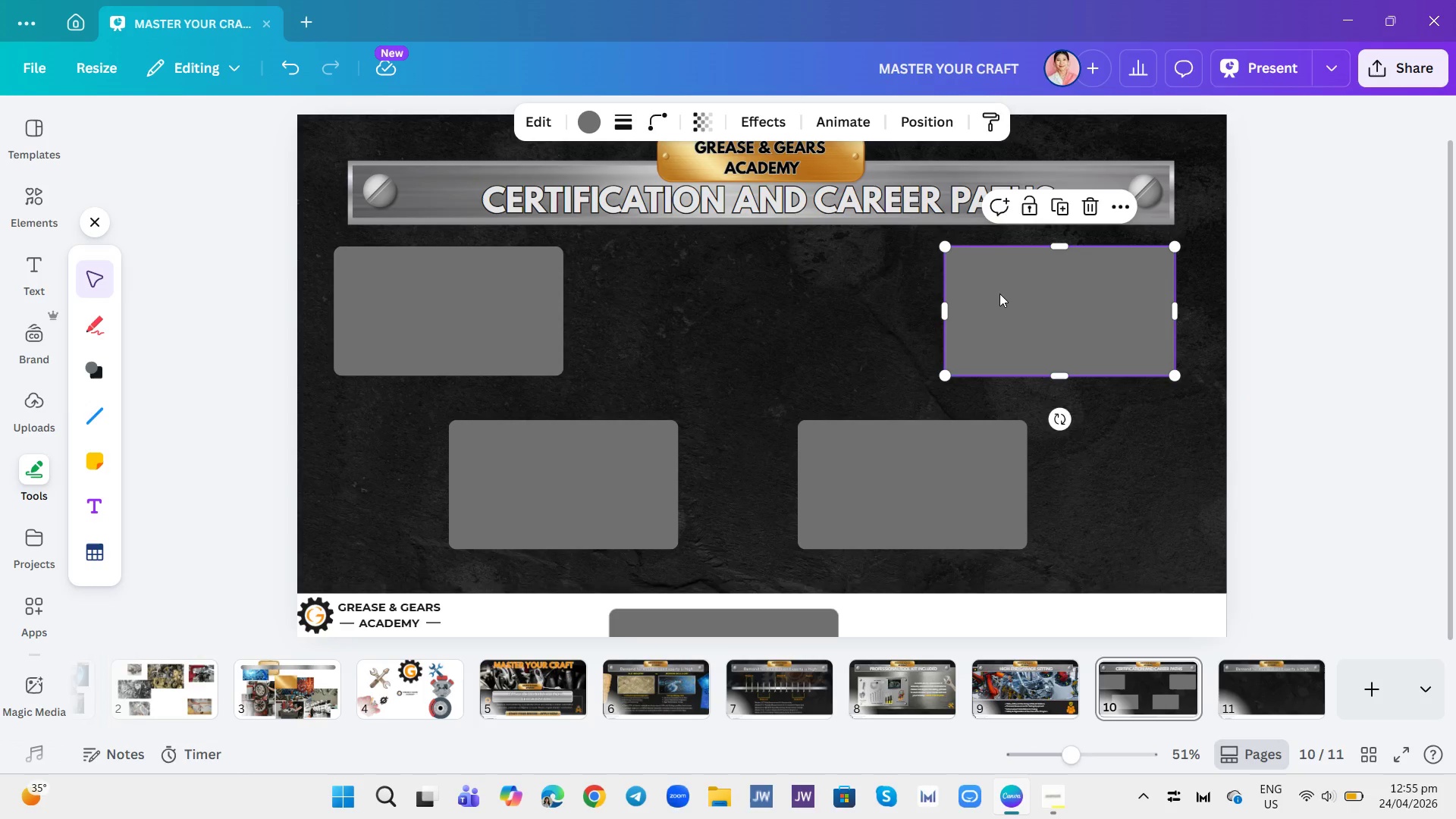 
left_click_drag(start_coordinate=[999, 293], to_coordinate=[1015, 301])
 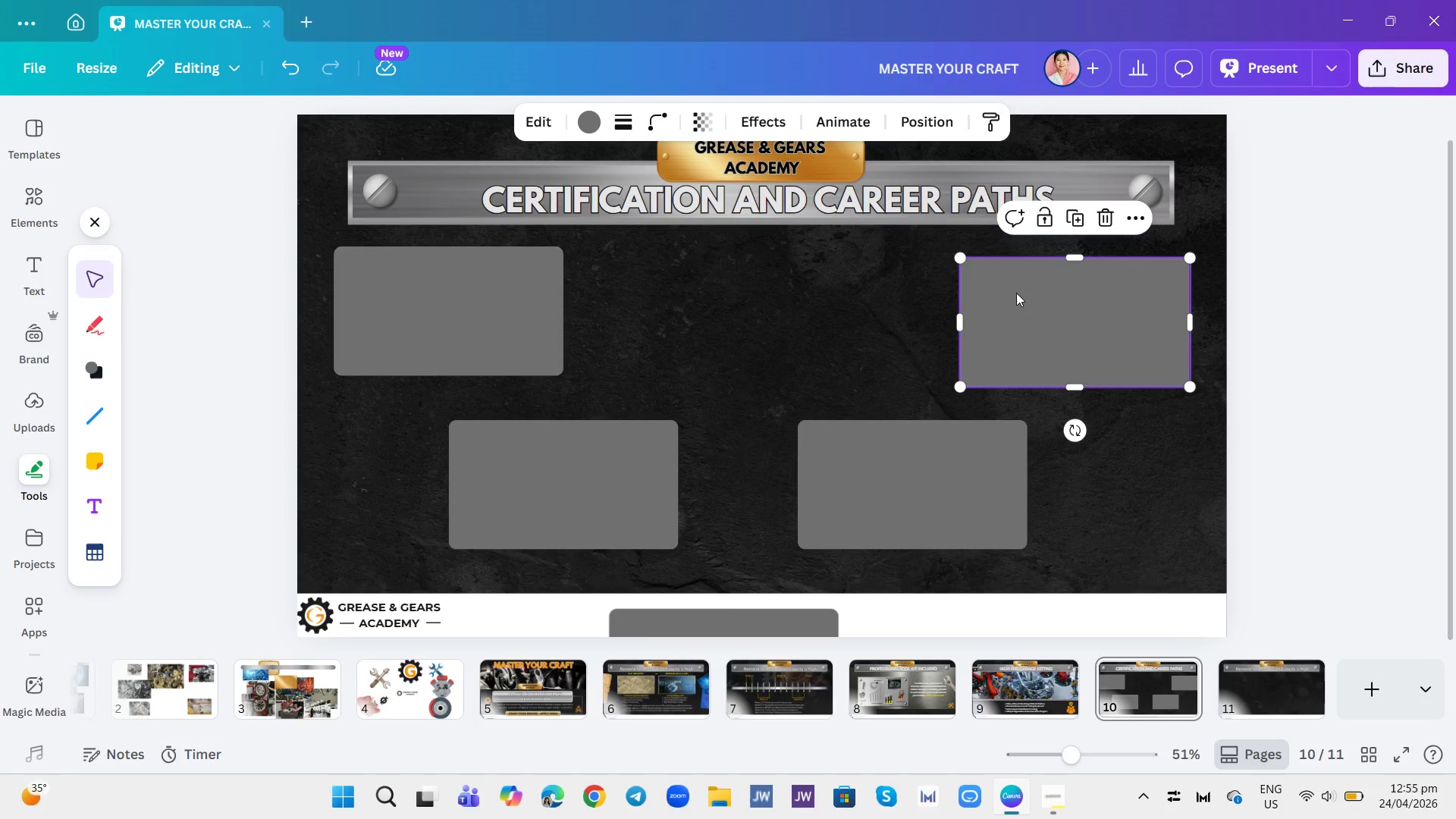 
left_click_drag(start_coordinate=[1016, 293], to_coordinate=[1016, 282])
 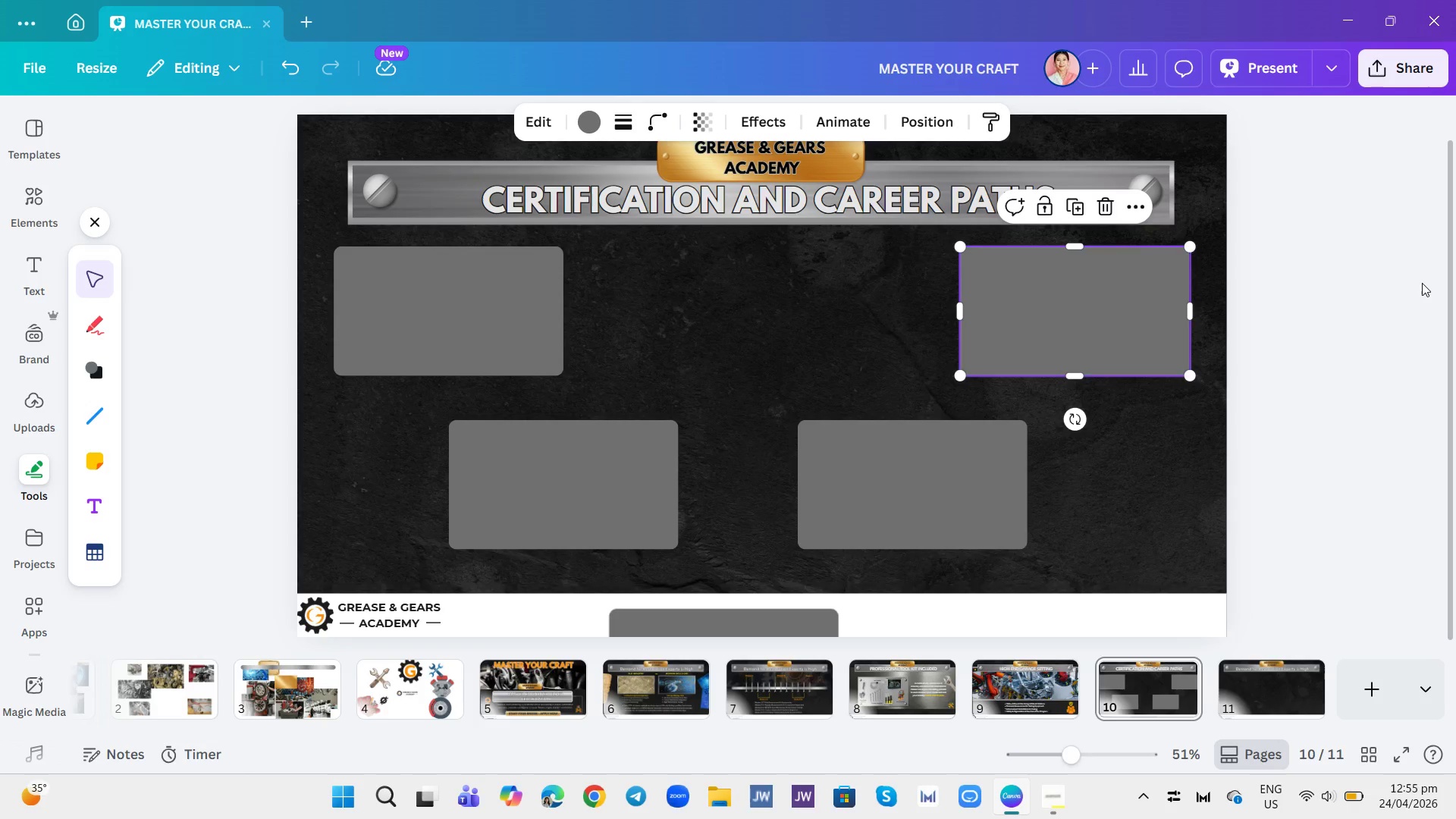 
left_click([1422, 283])
 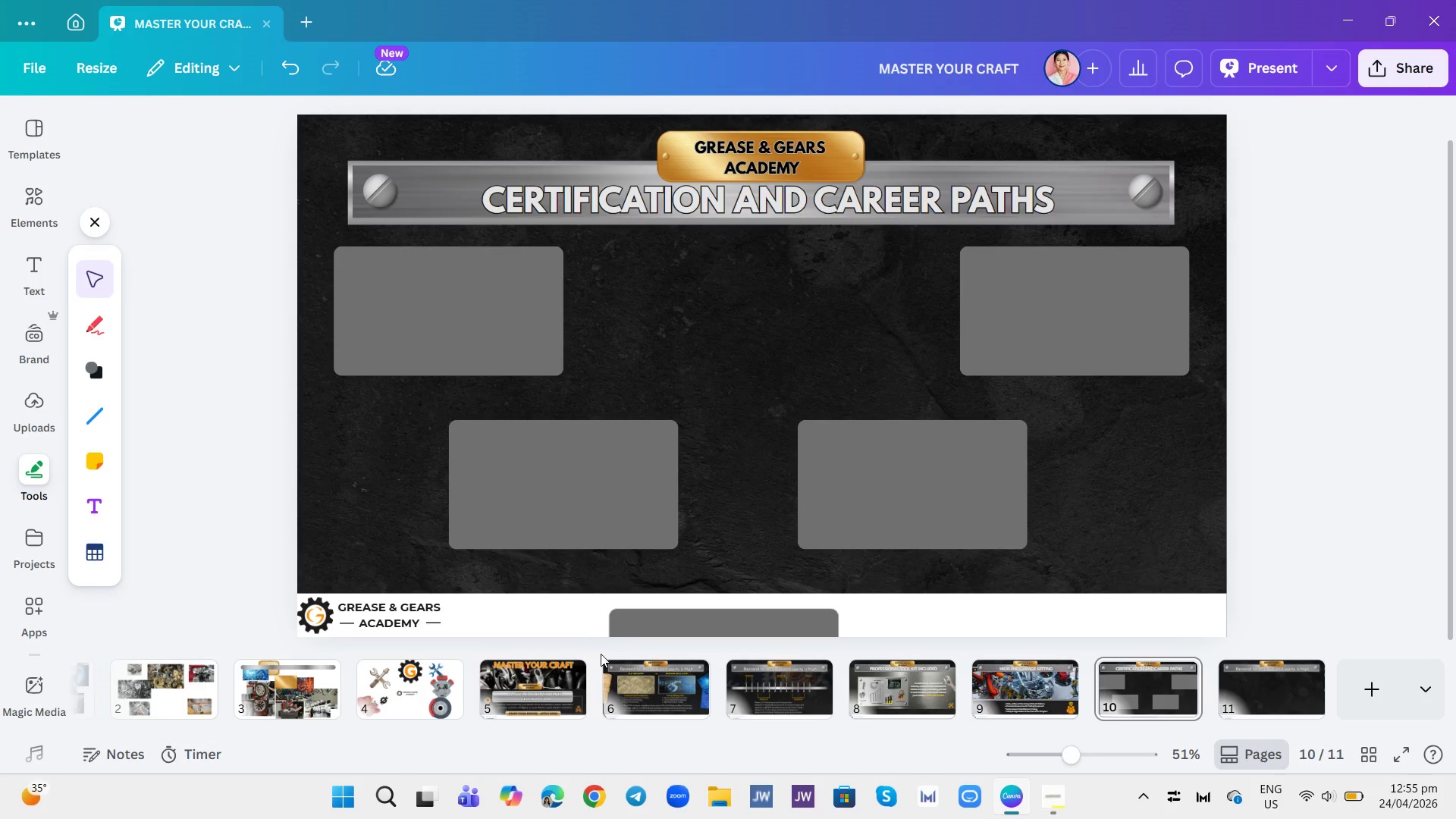 
left_click([688, 623])
 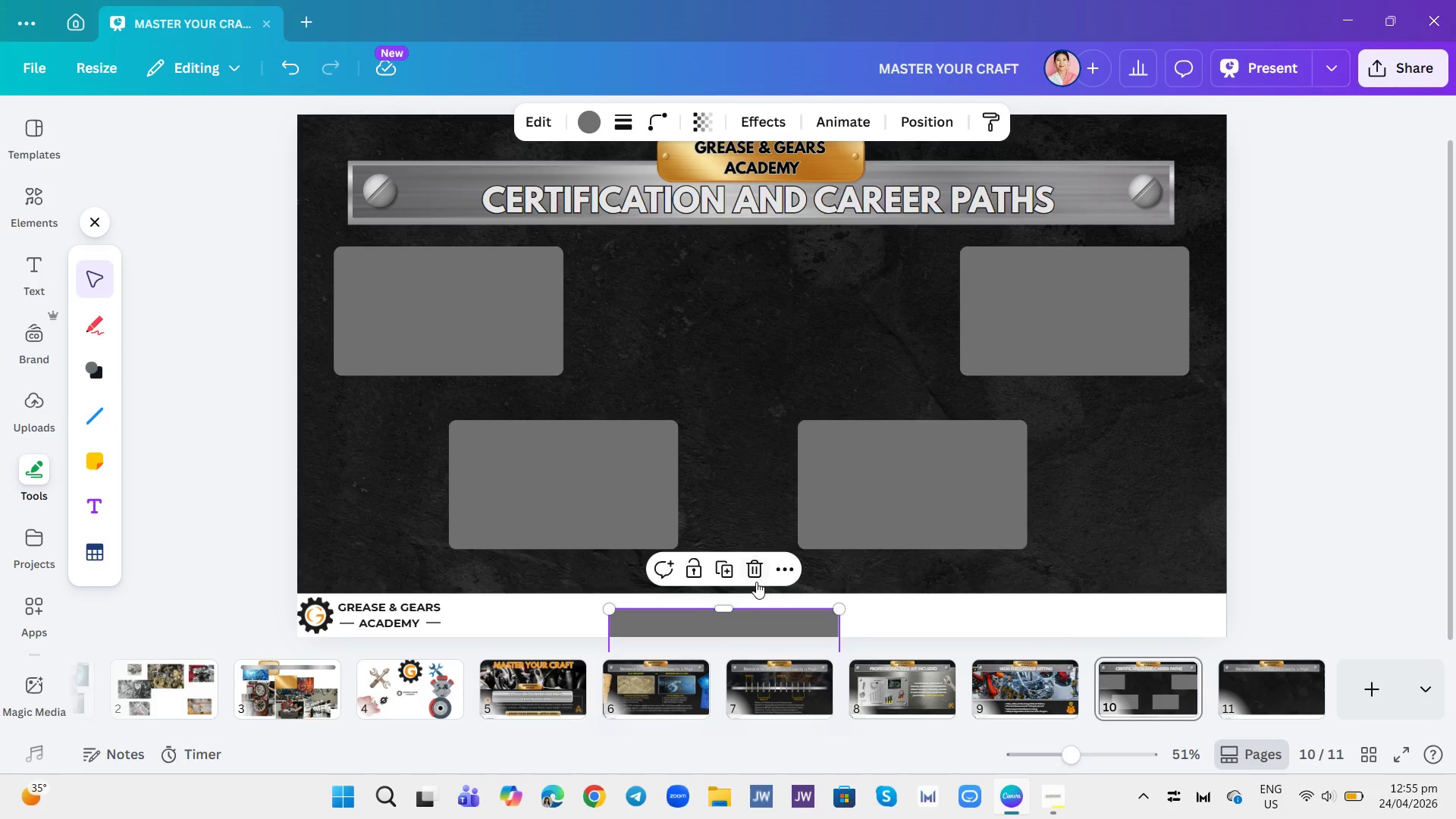 
left_click([756, 582])
 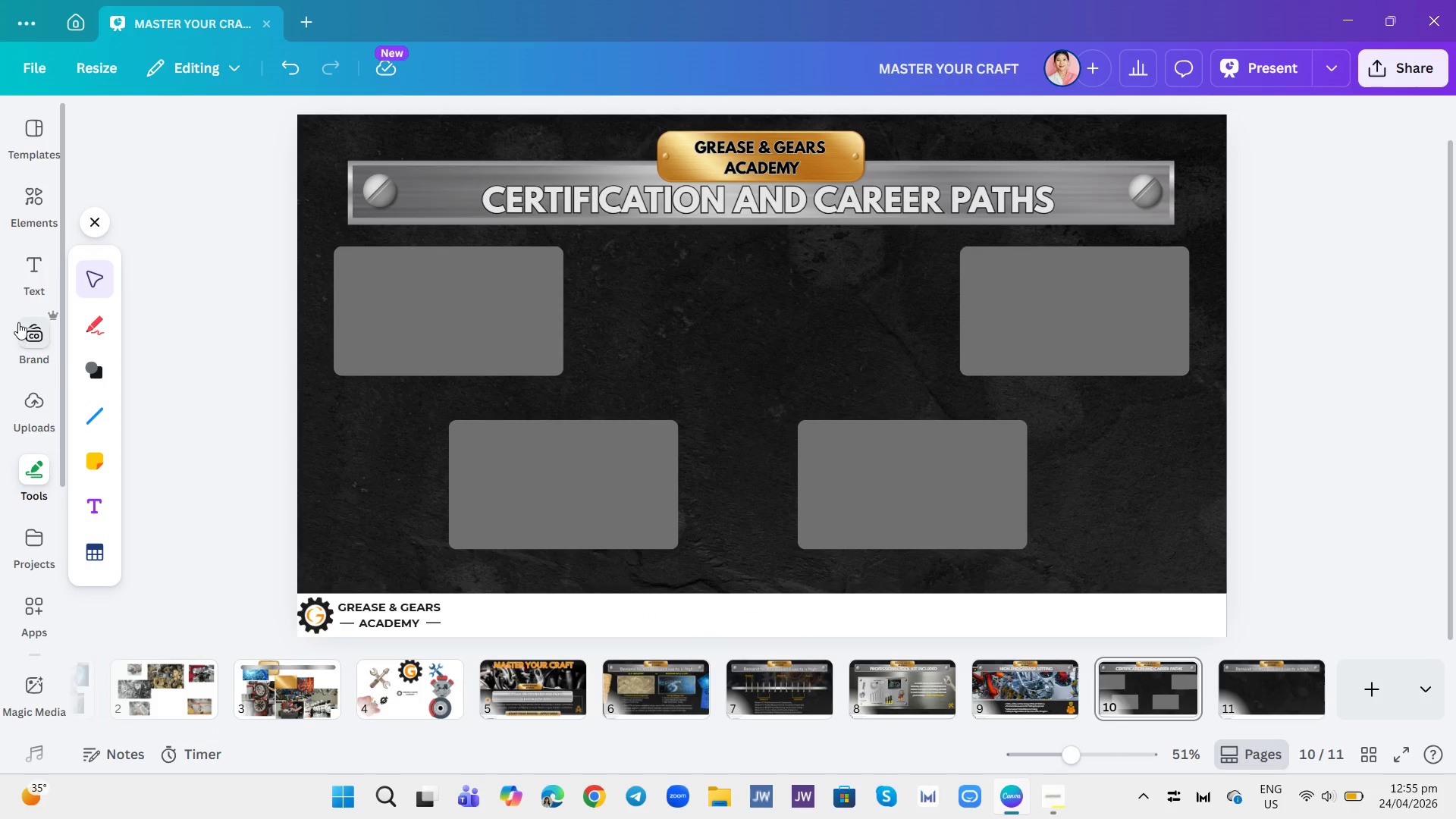 
left_click([28, 218])
 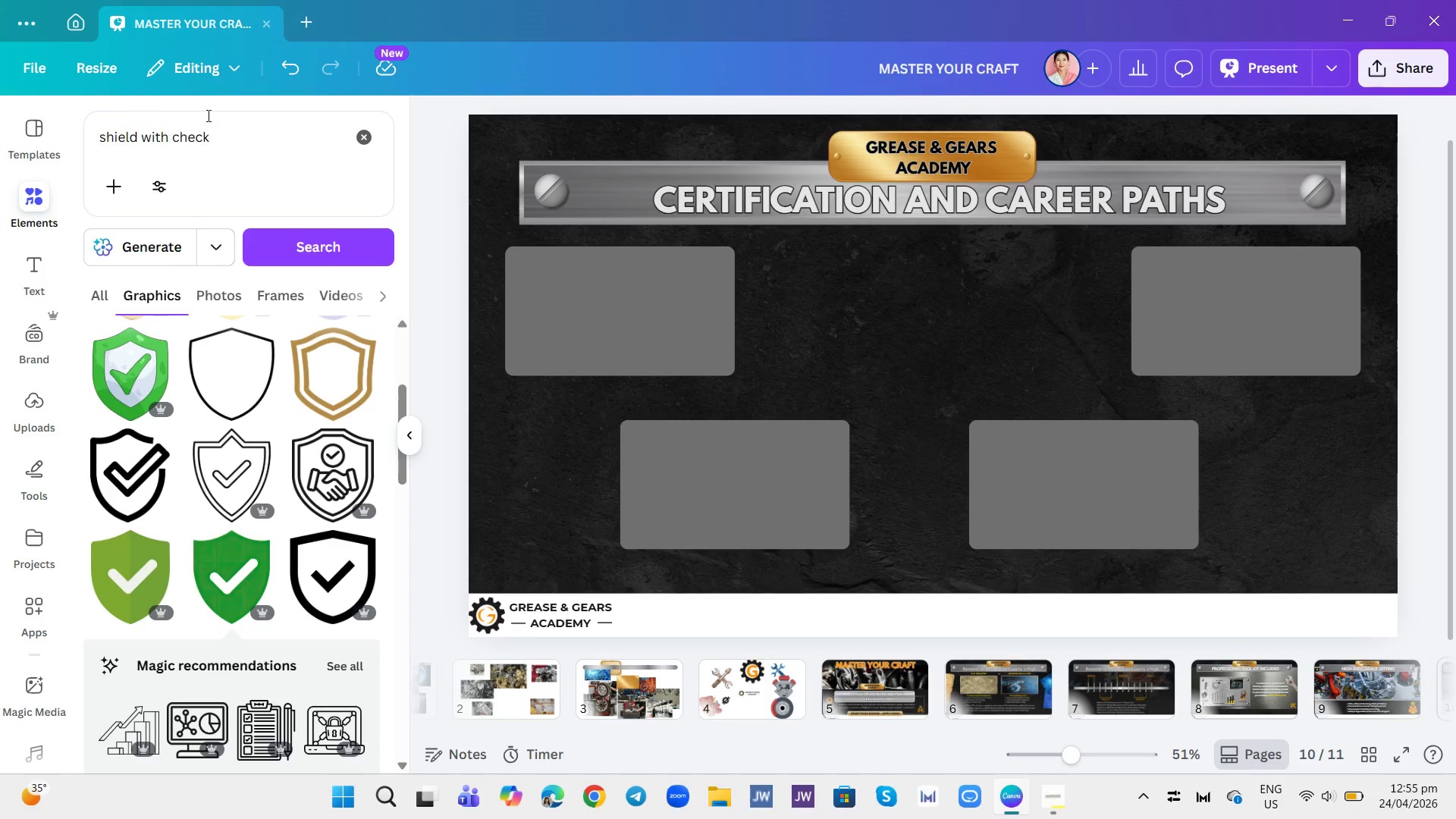 
double_click([251, 128])
 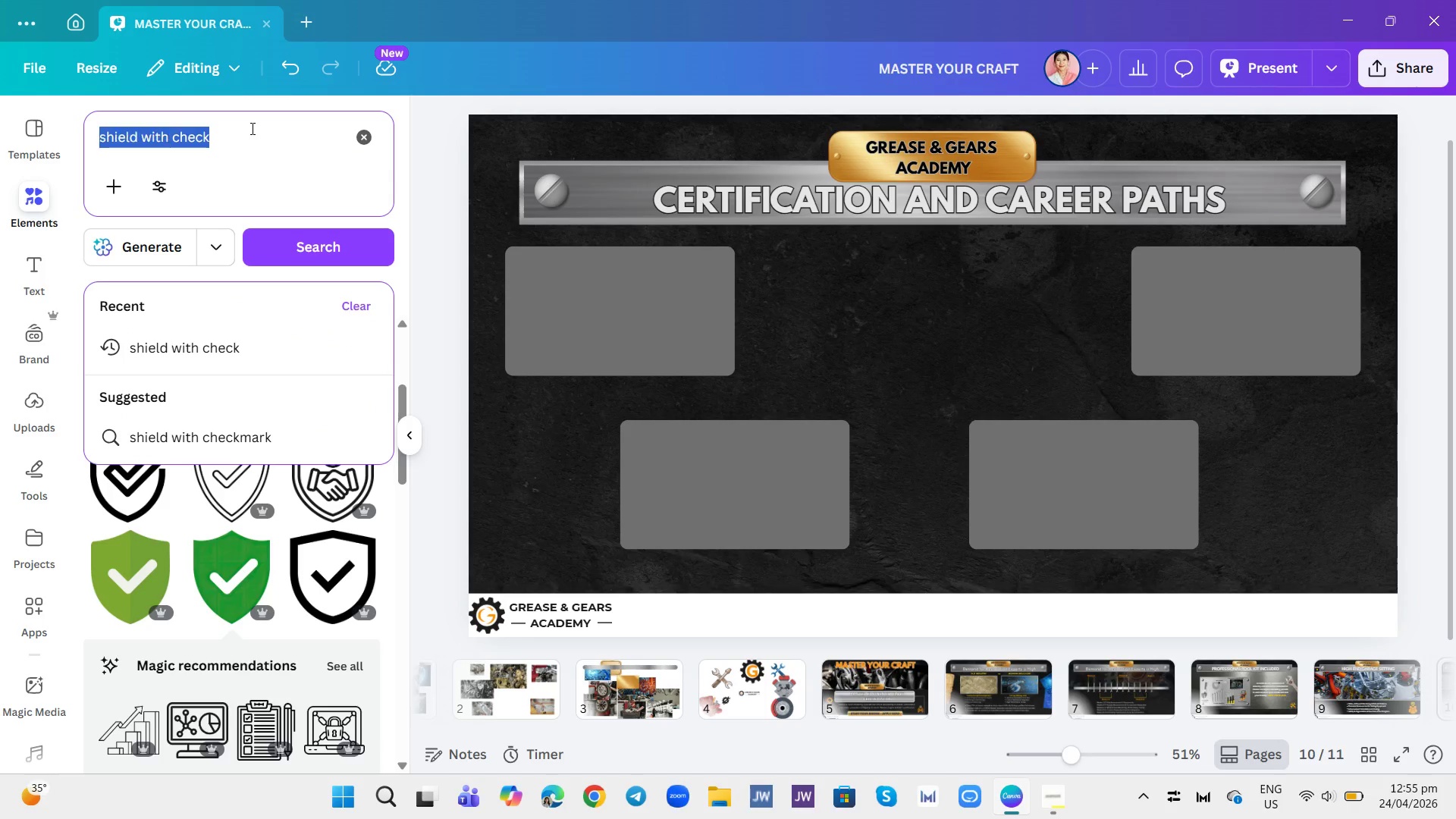 
triple_click([251, 128])
 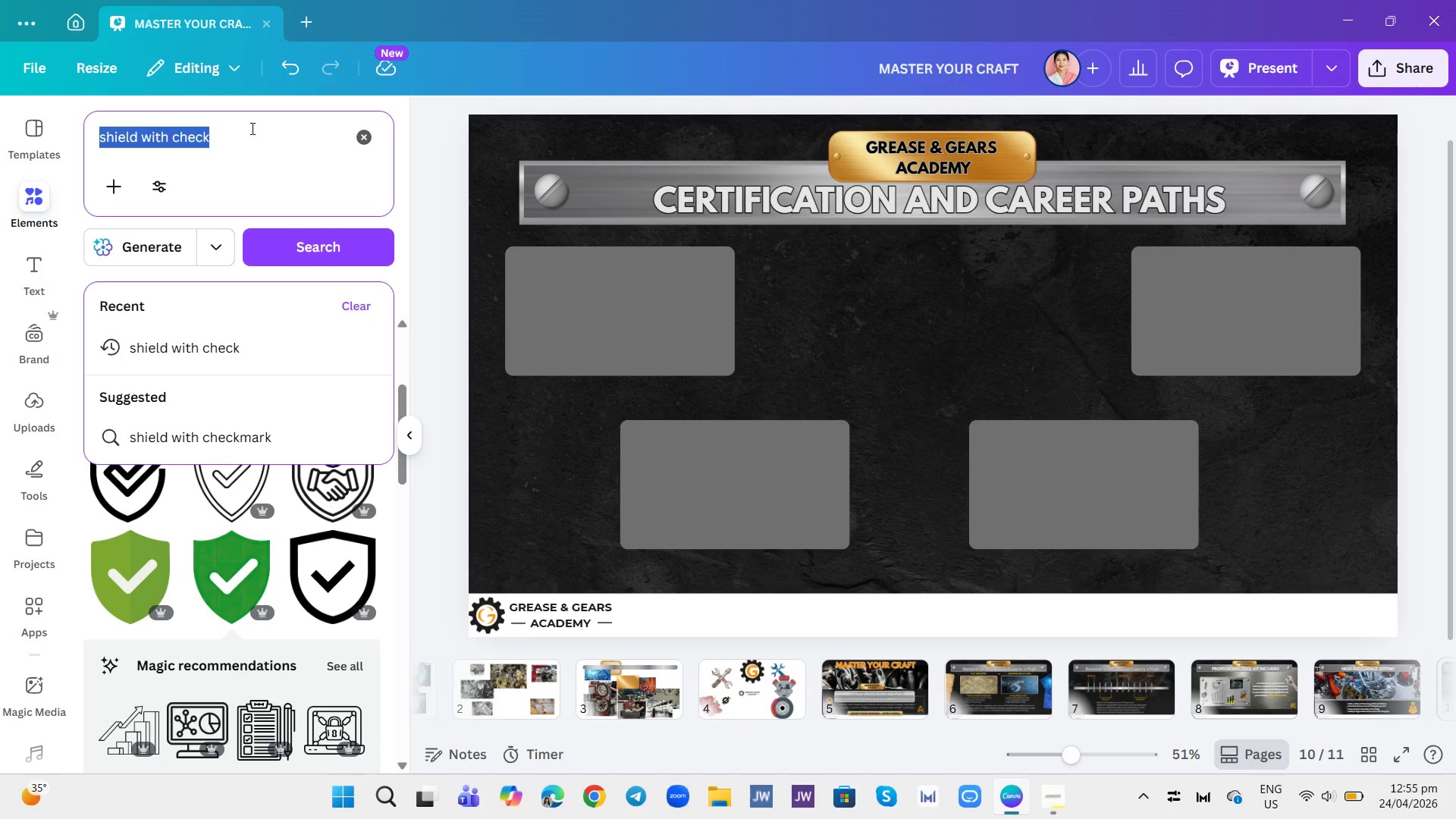 
triple_click([251, 128])
 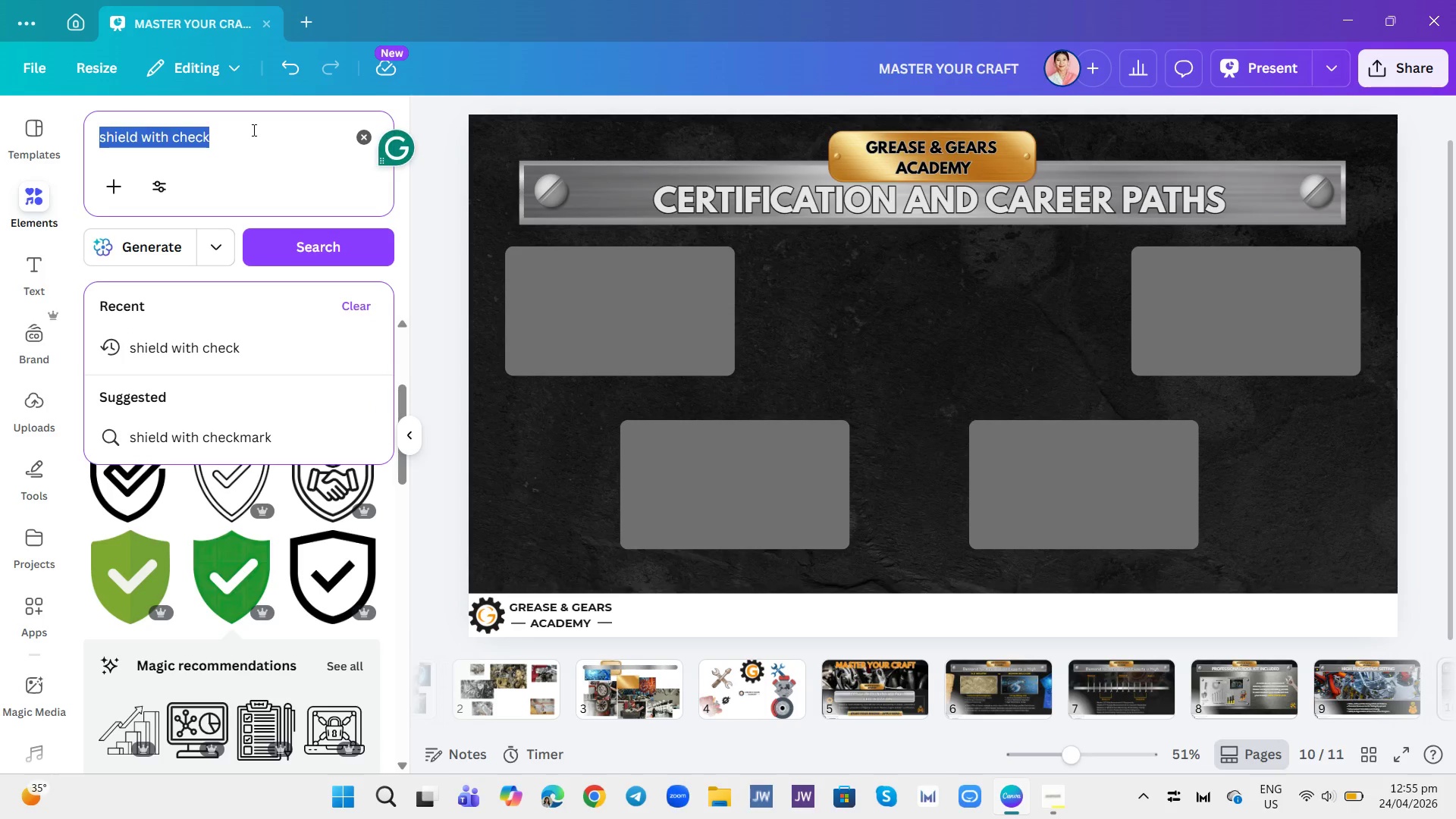 
type(CERTID)
key(Backspace)
type(FICATE)
 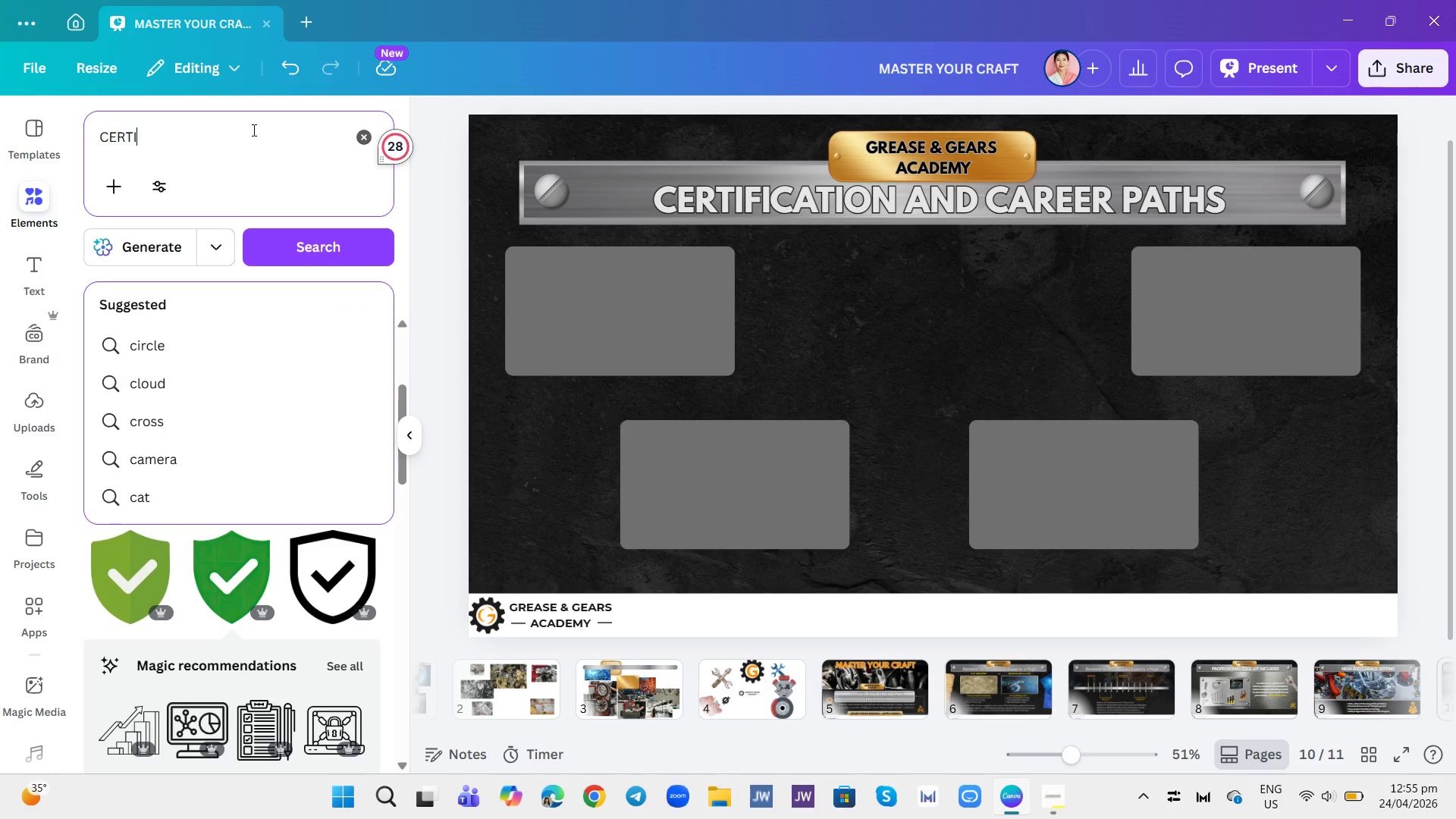 
key(Enter)
 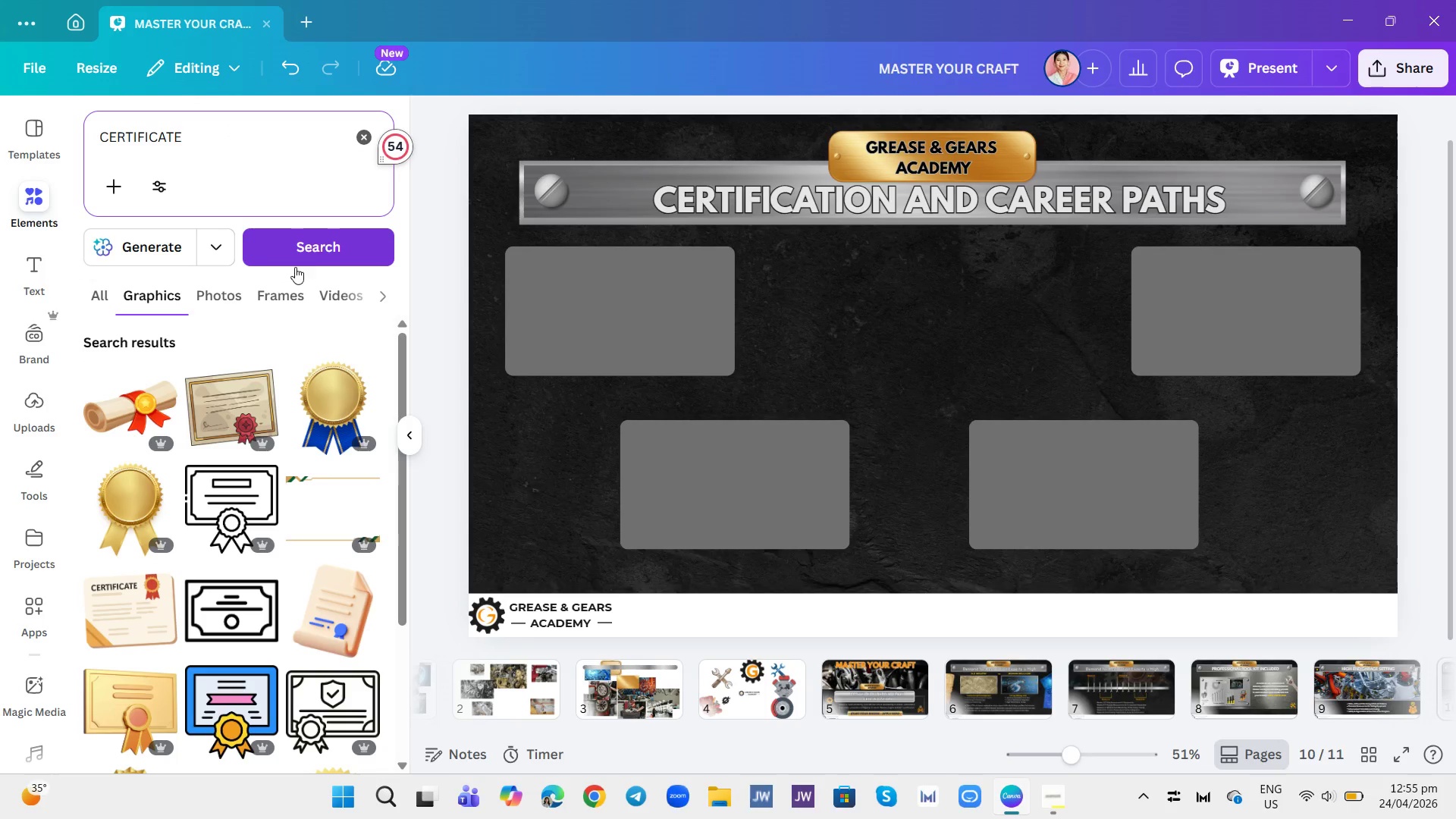 
double_click([195, 305])
 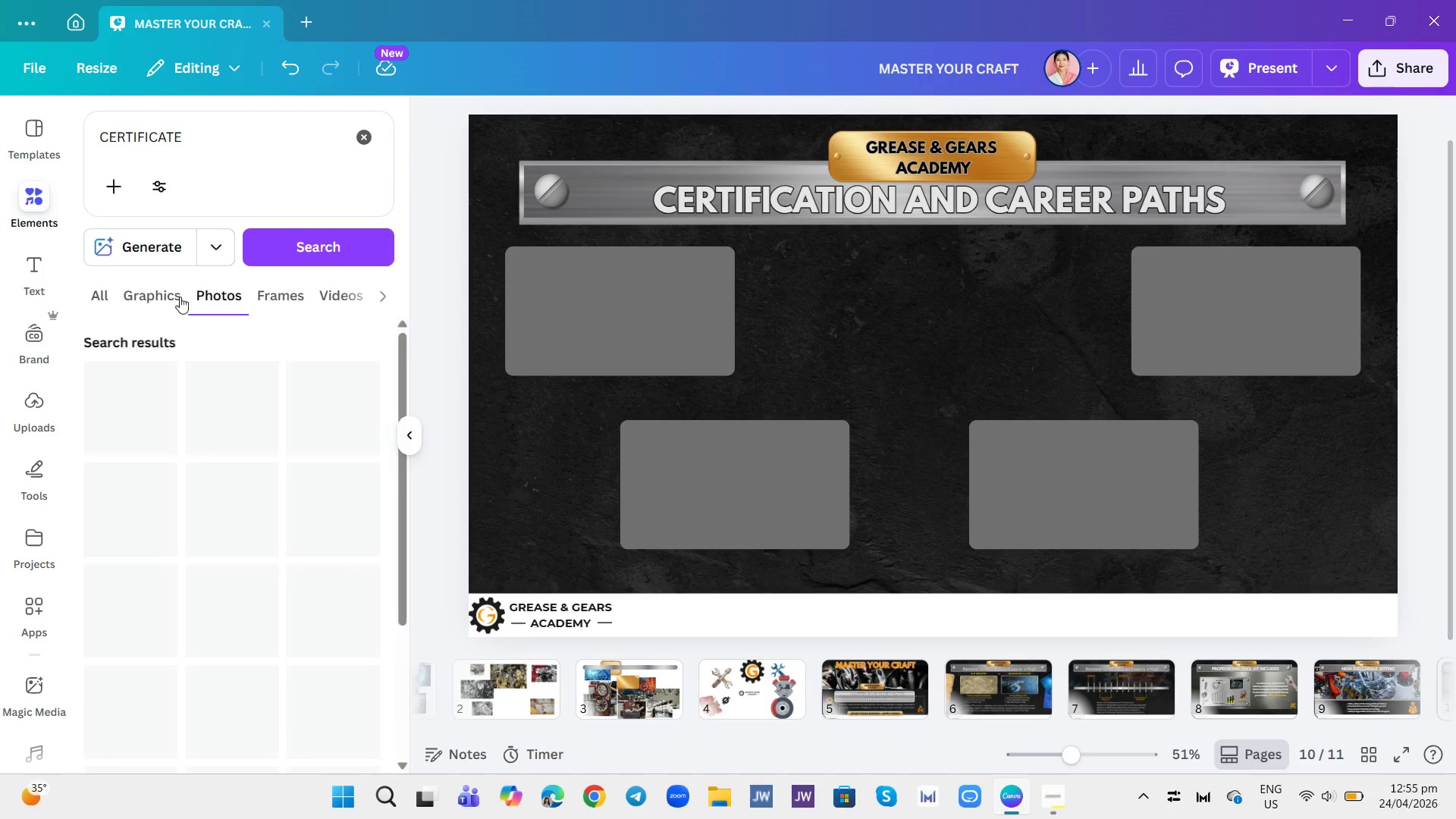 
triple_click([177, 294])
 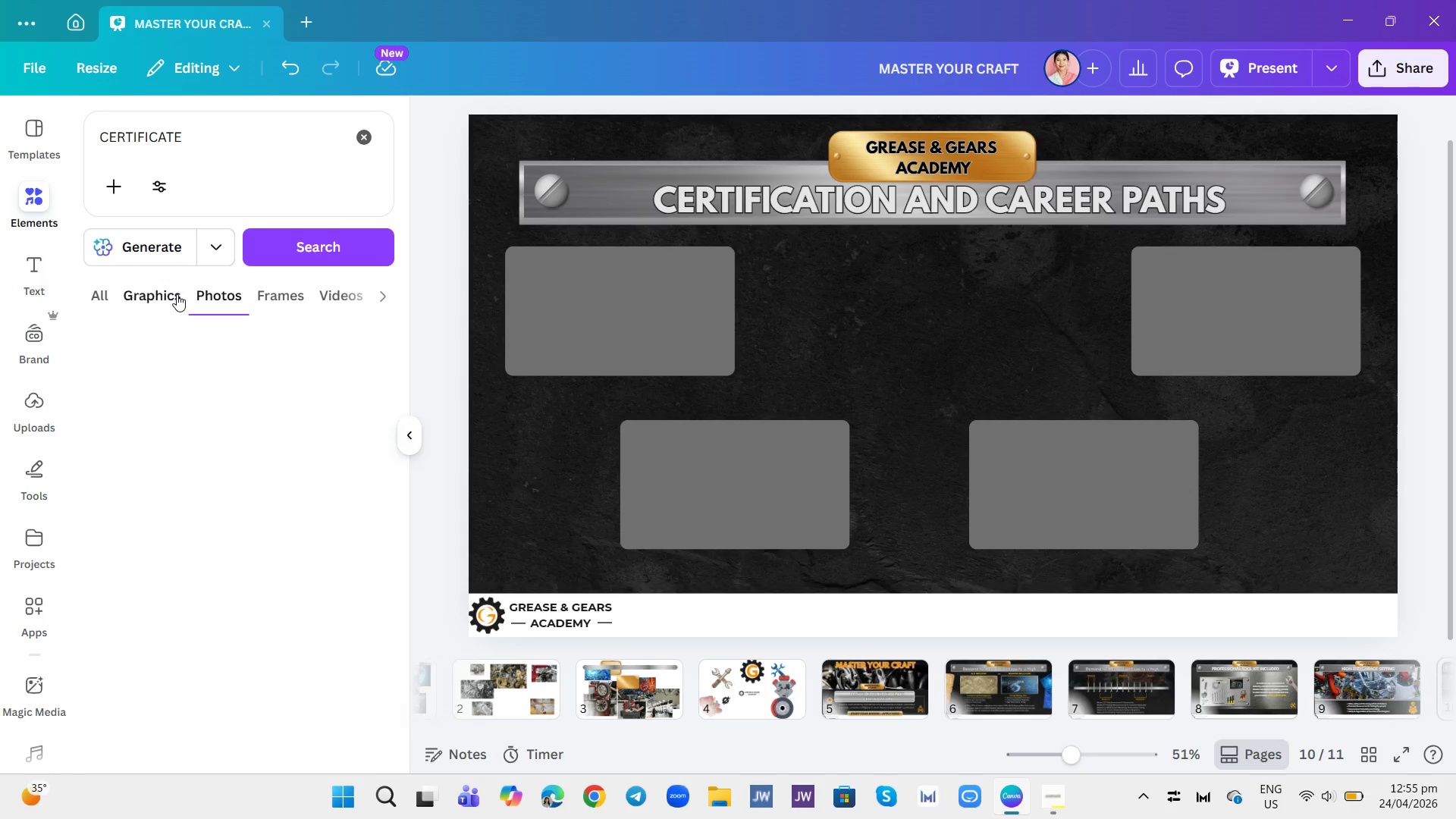 
triple_click([177, 294])
 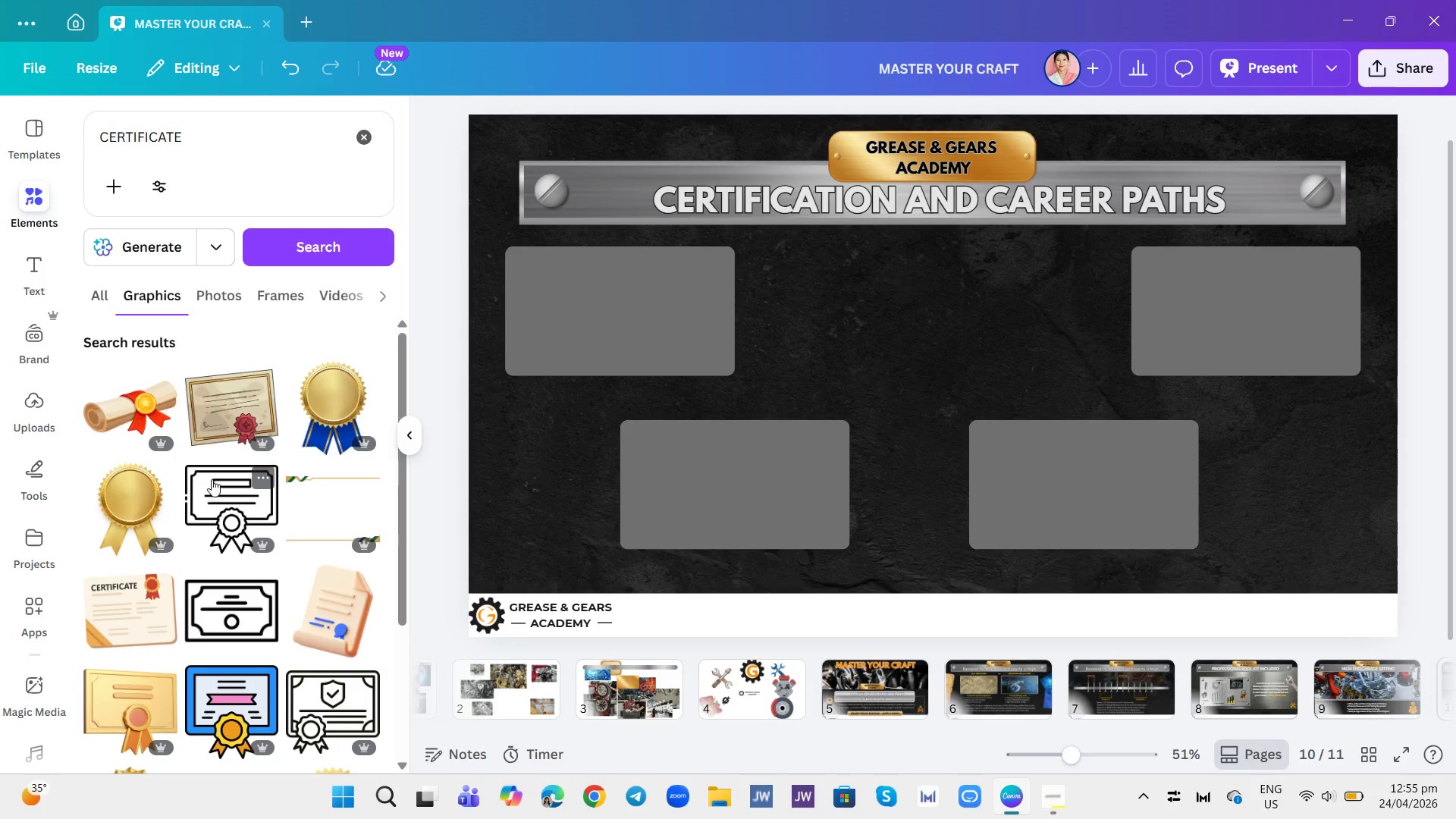 
scroll: coordinate [207, 510], scroll_direction: down, amount: 9.0
 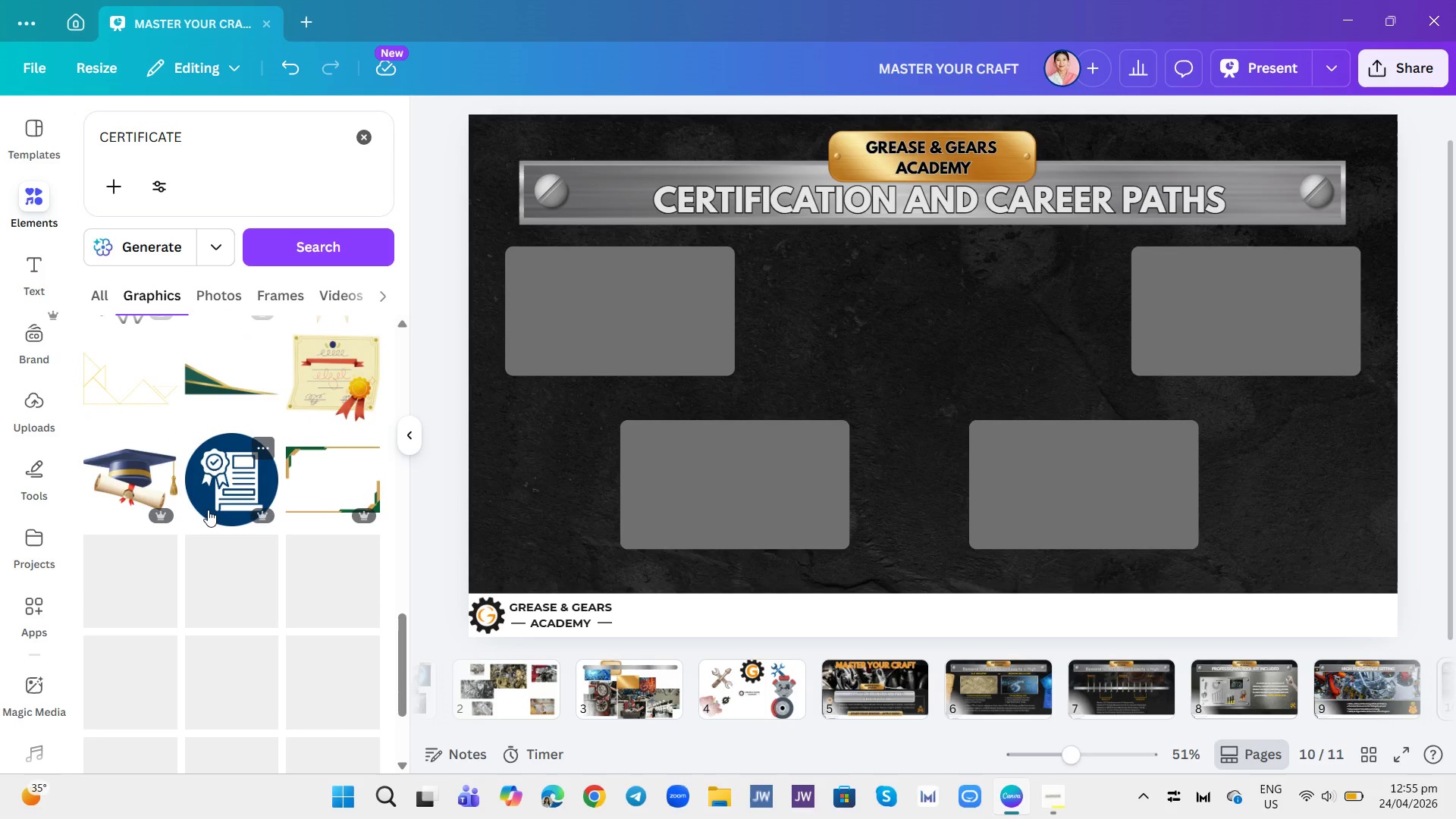 
scroll: coordinate [212, 505], scroll_direction: up, amount: 11.0
 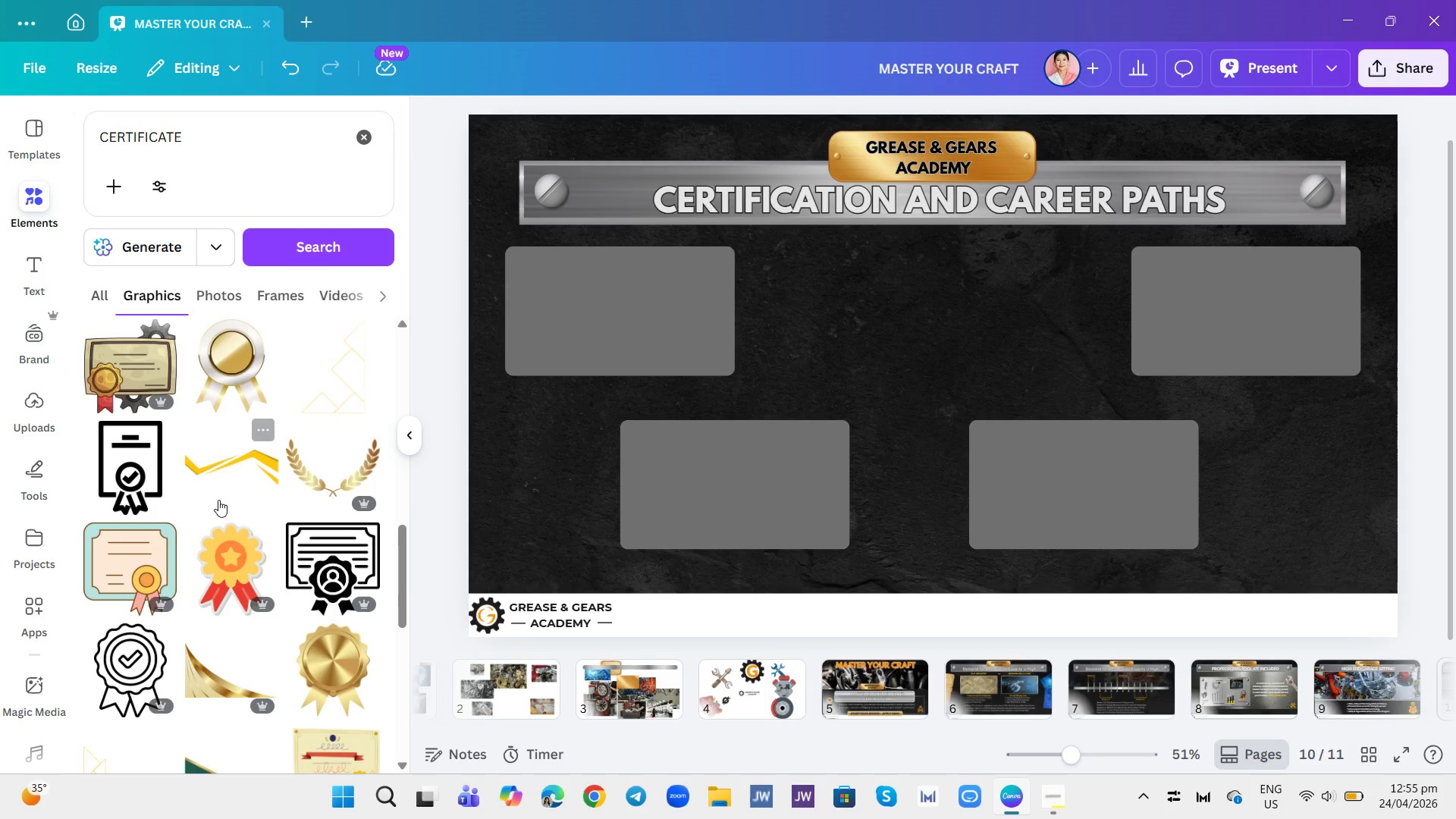 
scroll: coordinate [227, 468], scroll_direction: down, amount: 7.0
 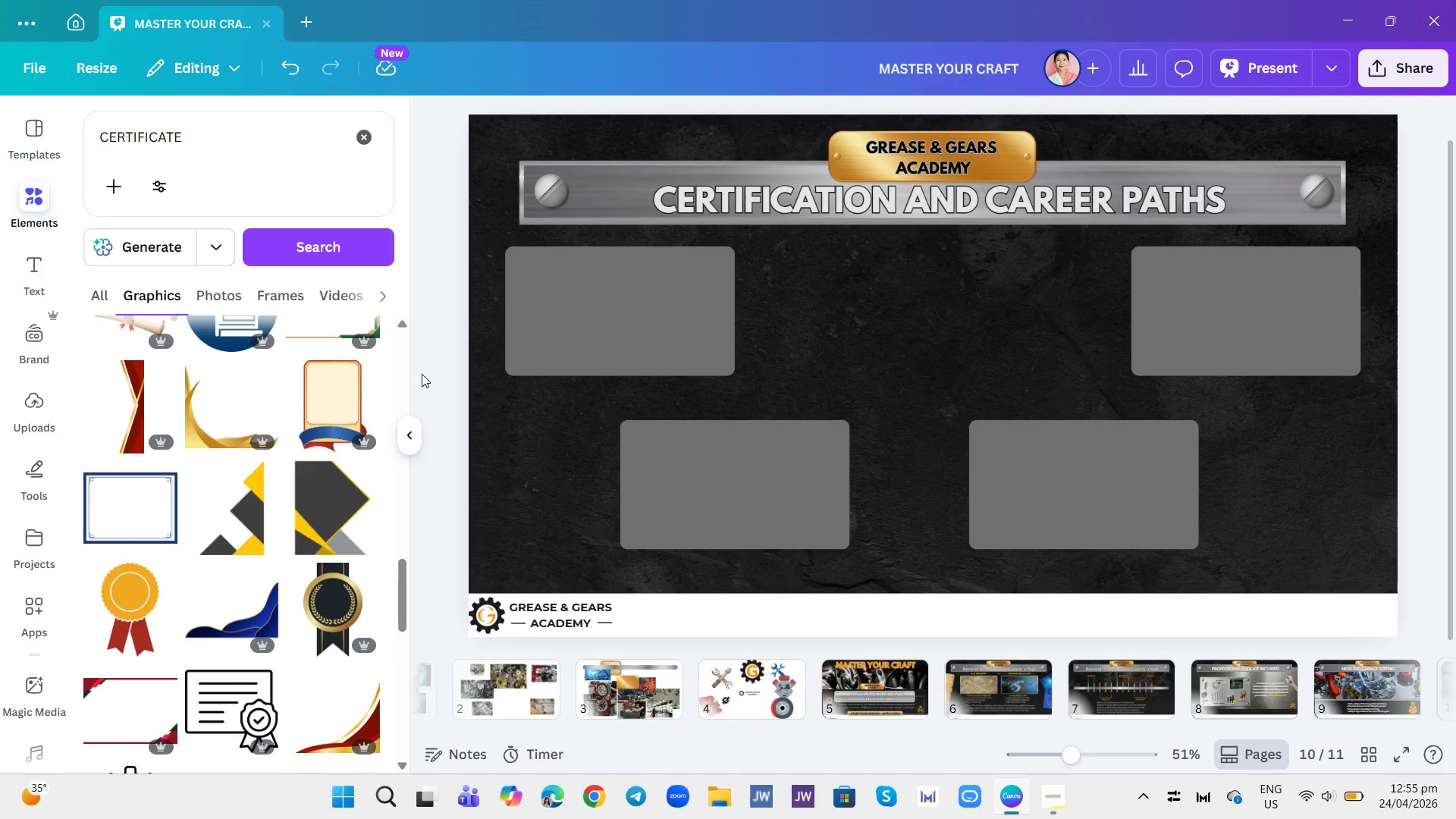 
wait(5.26)
 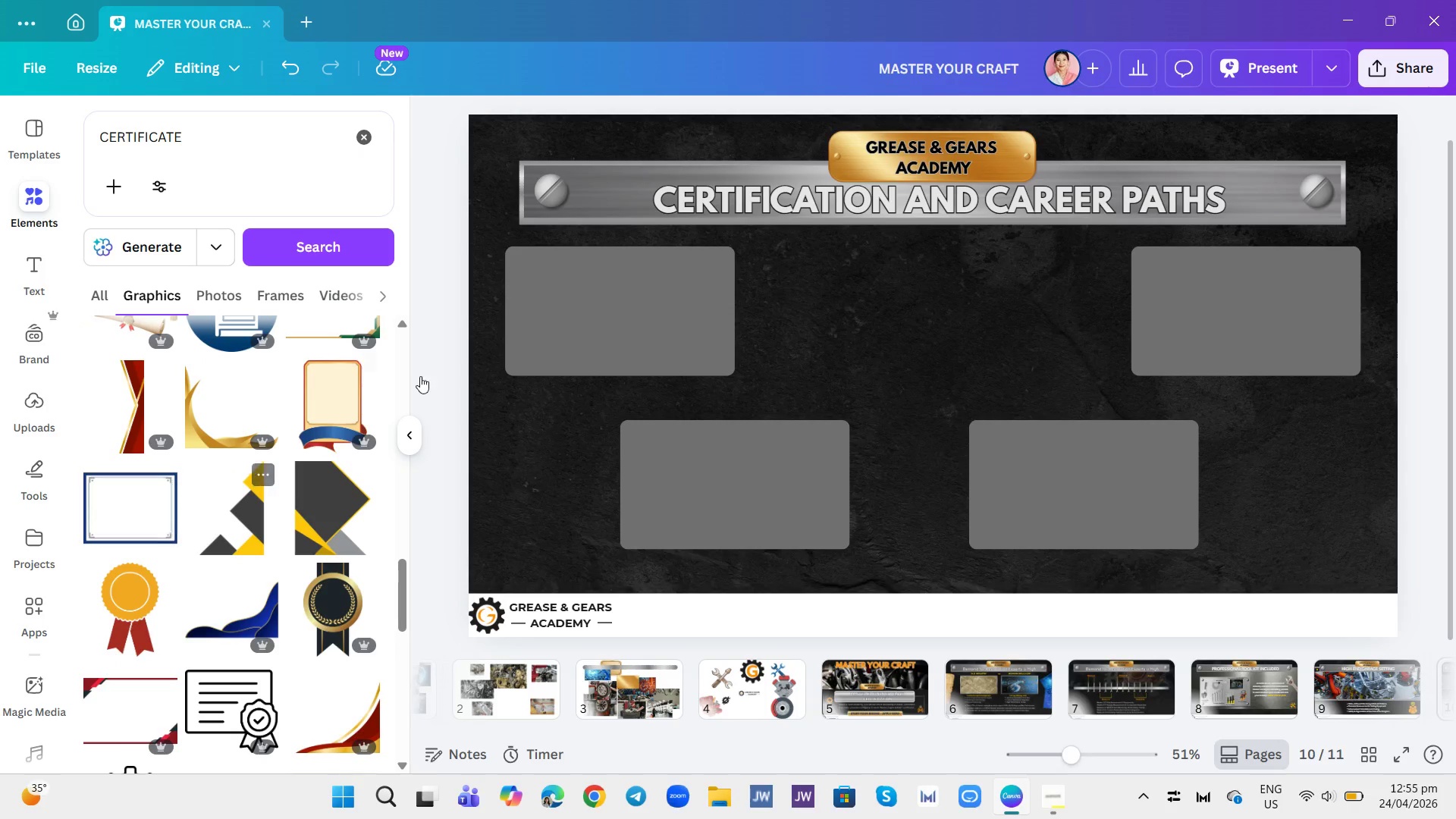 
scroll: coordinate [278, 400], scroll_direction: down, amount: 13.0
 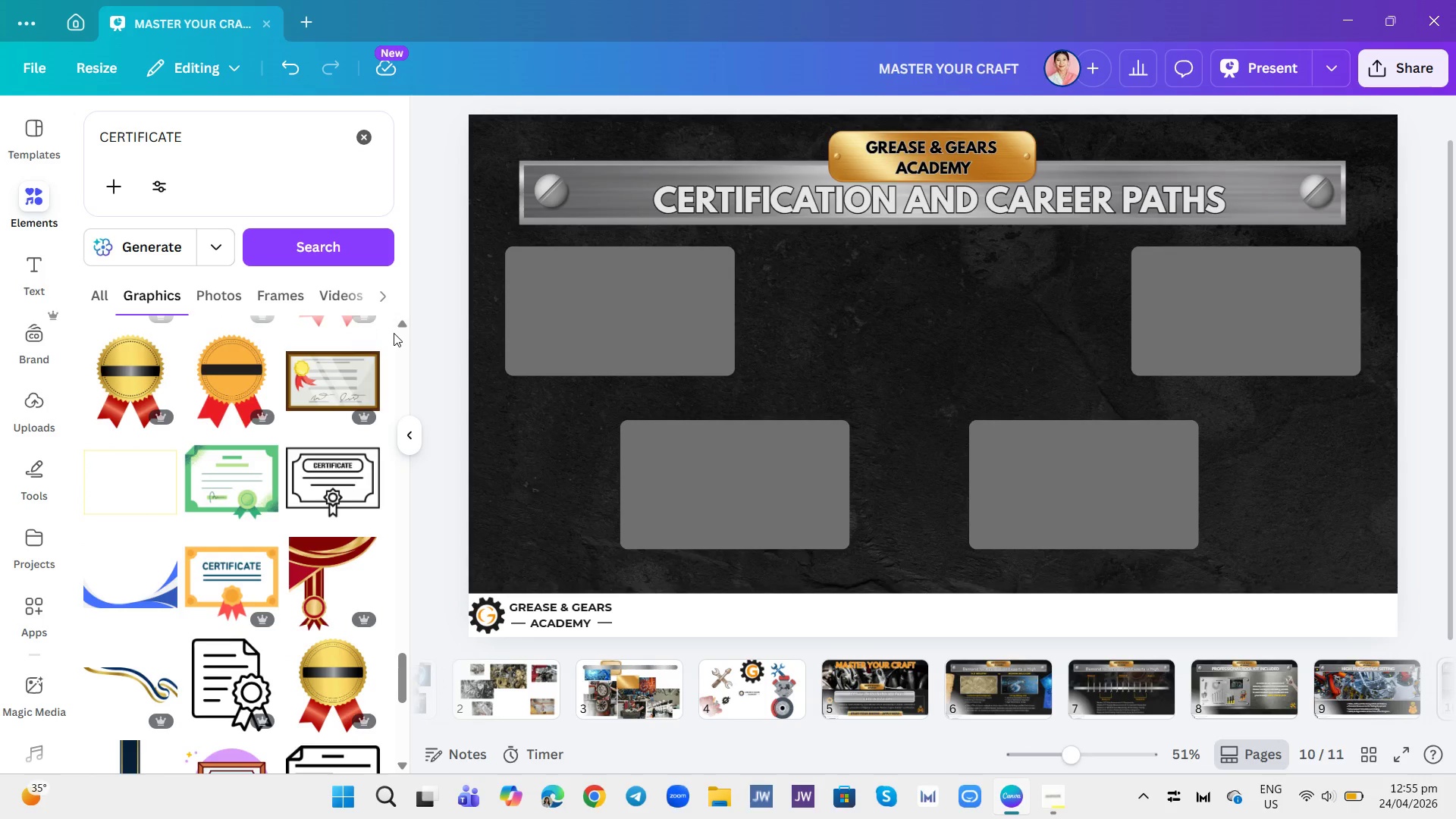 
scroll: coordinate [244, 553], scroll_direction: down, amount: 15.0
 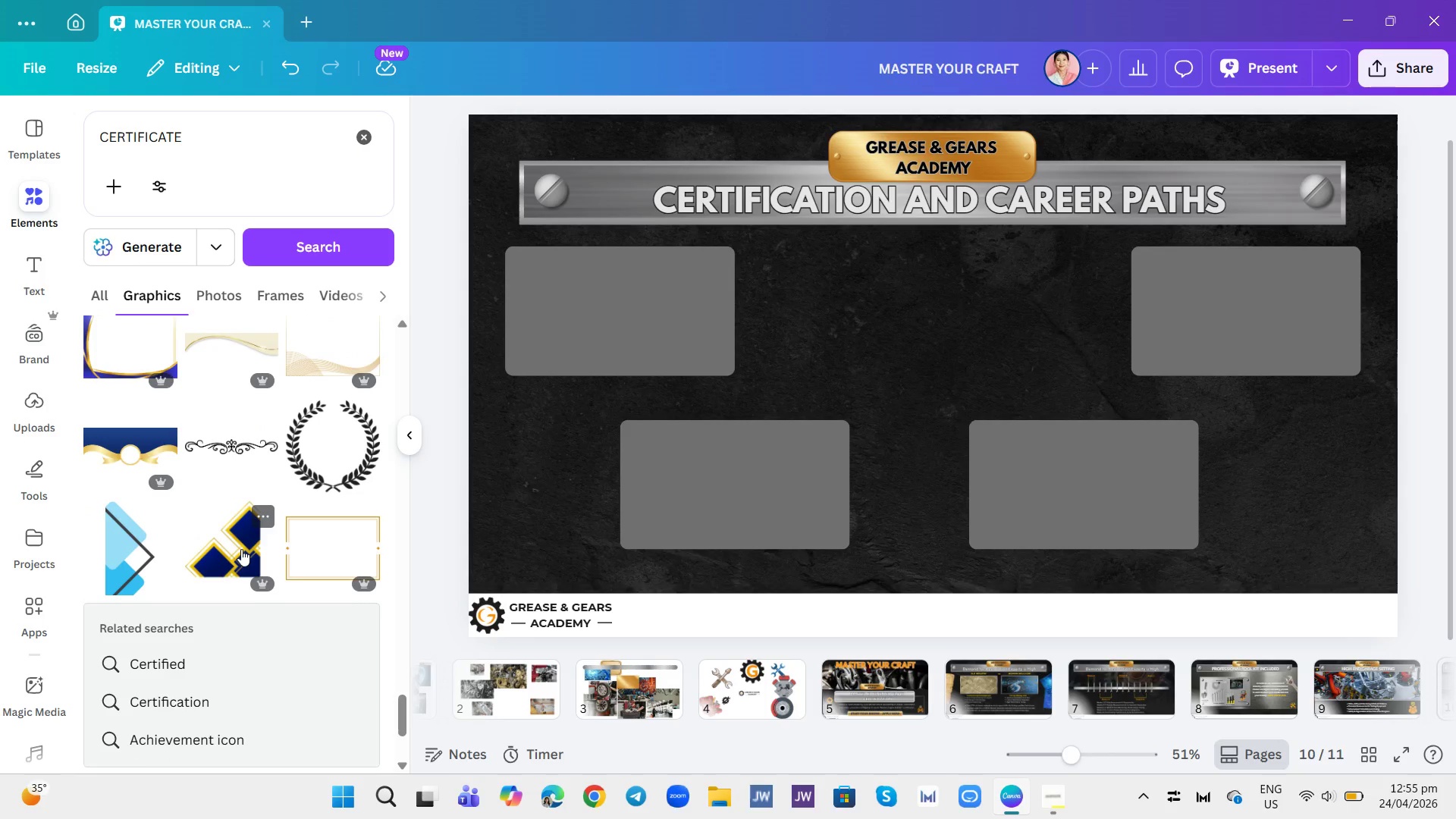 
scroll: coordinate [243, 557], scroll_direction: down, amount: 19.0
 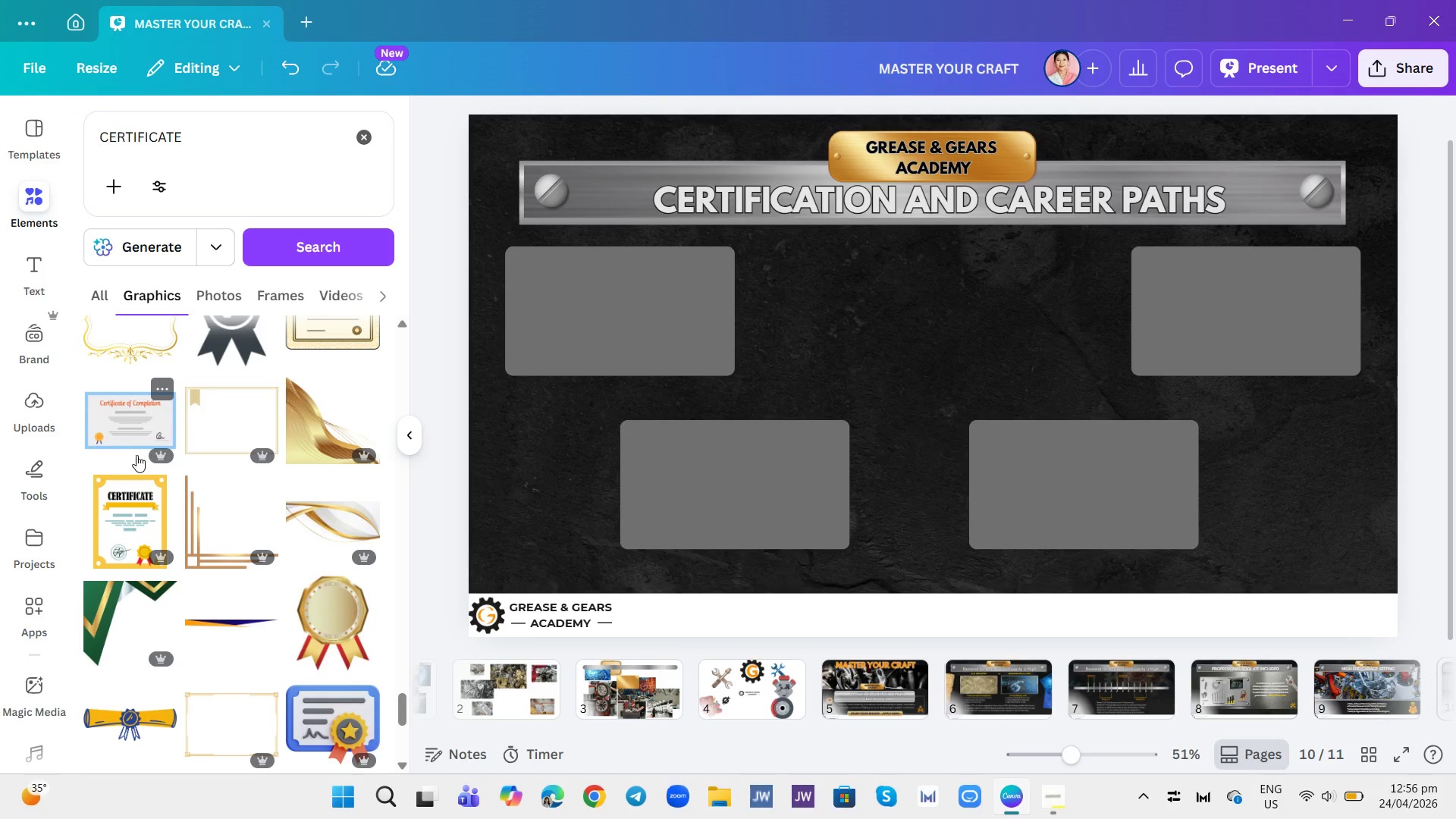 
scroll: coordinate [136, 451], scroll_direction: up, amount: 6.0
 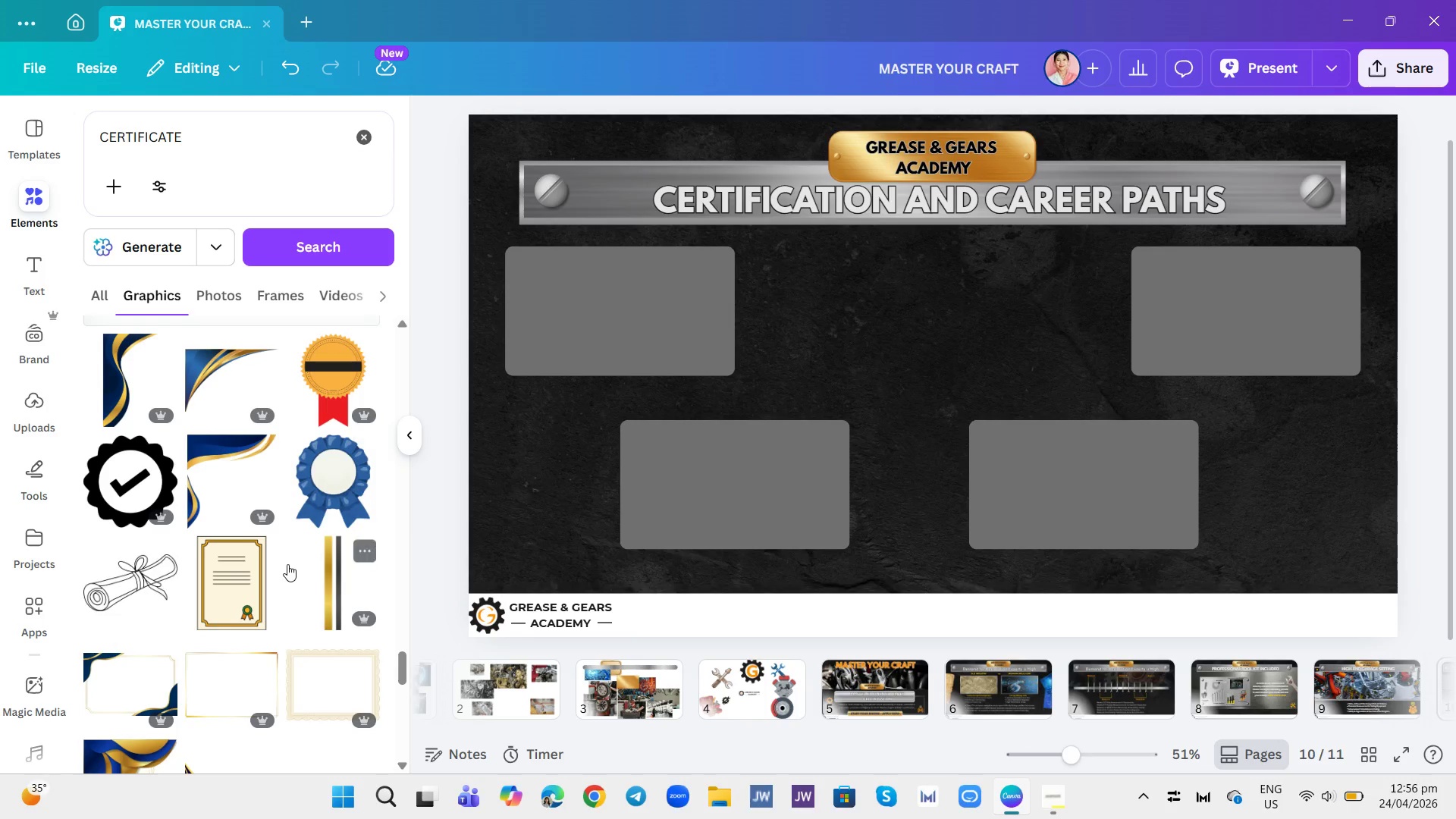 
wait(5.5)
 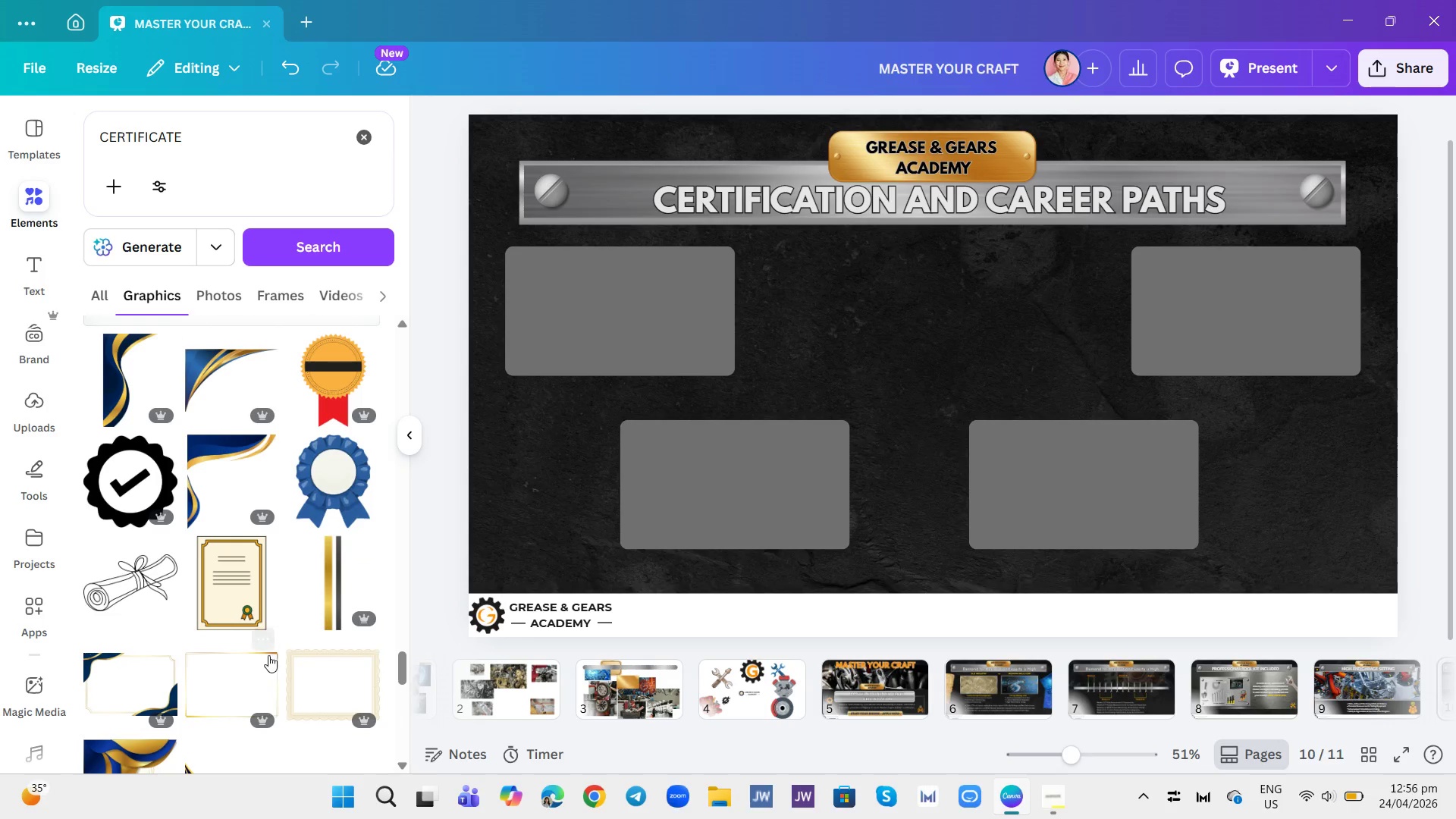 
left_click([227, 299])
 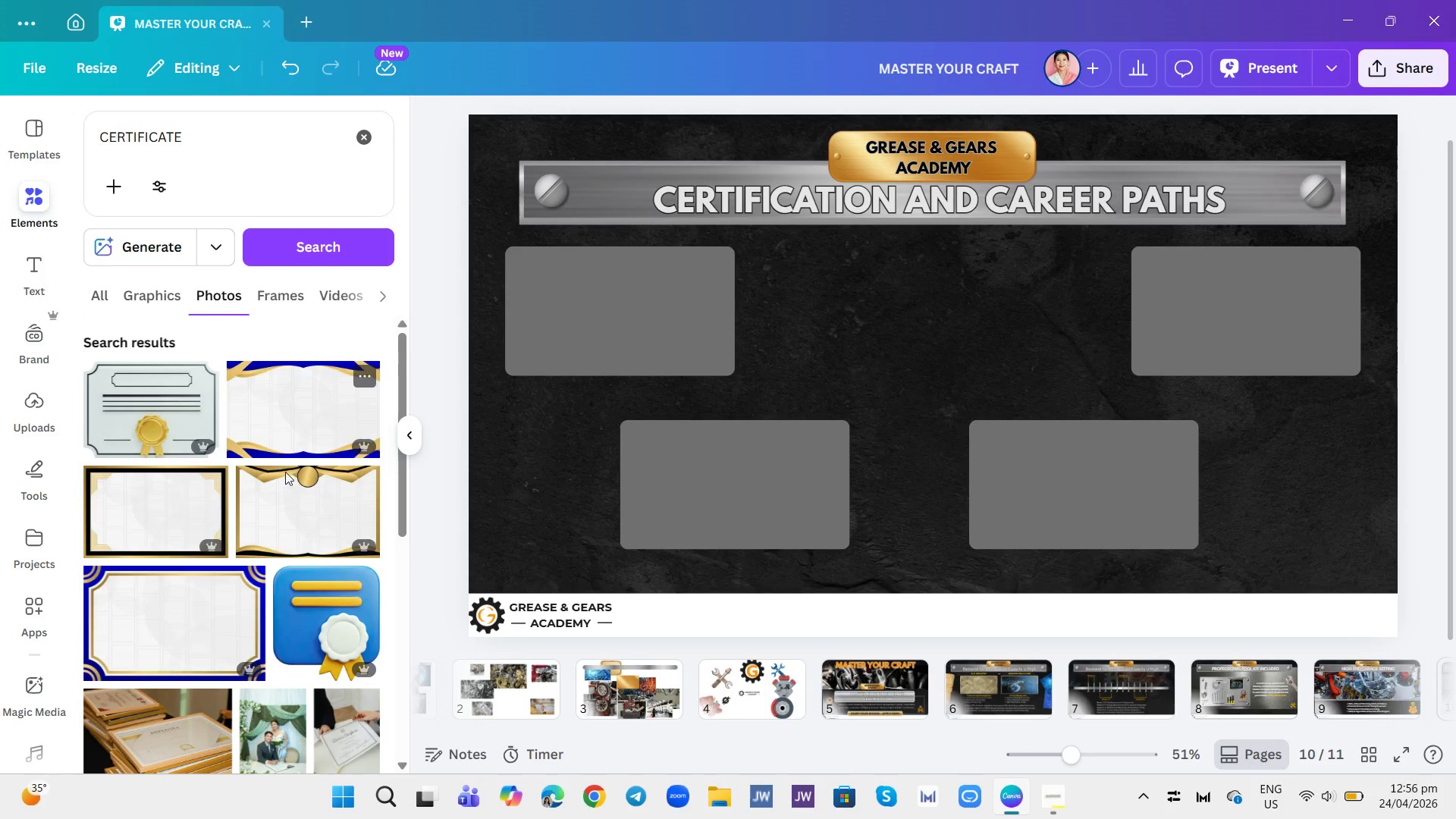 
scroll: coordinate [305, 499], scroll_direction: down, amount: 12.0
 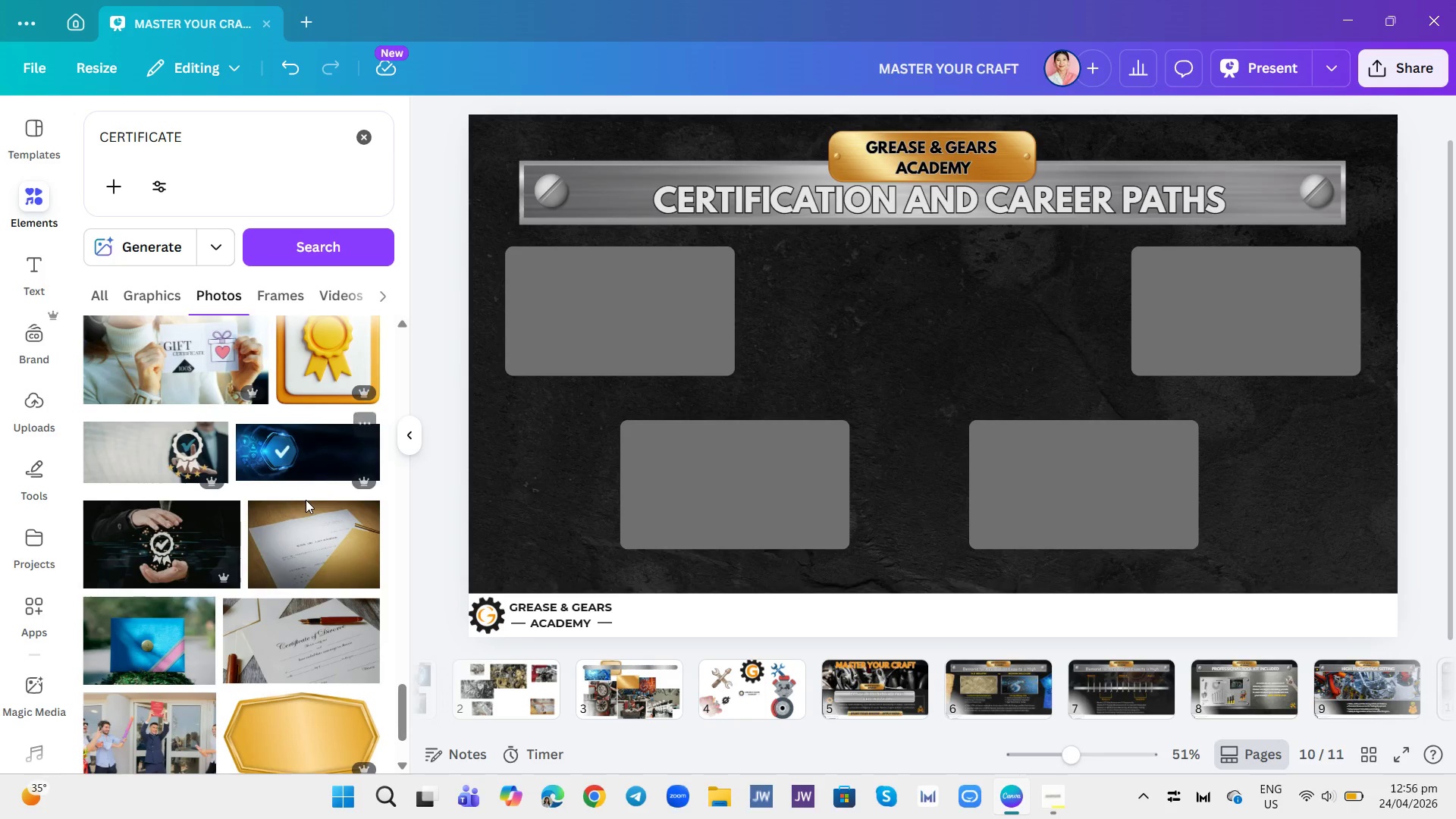 
scroll: coordinate [305, 504], scroll_direction: down, amount: 2.0
 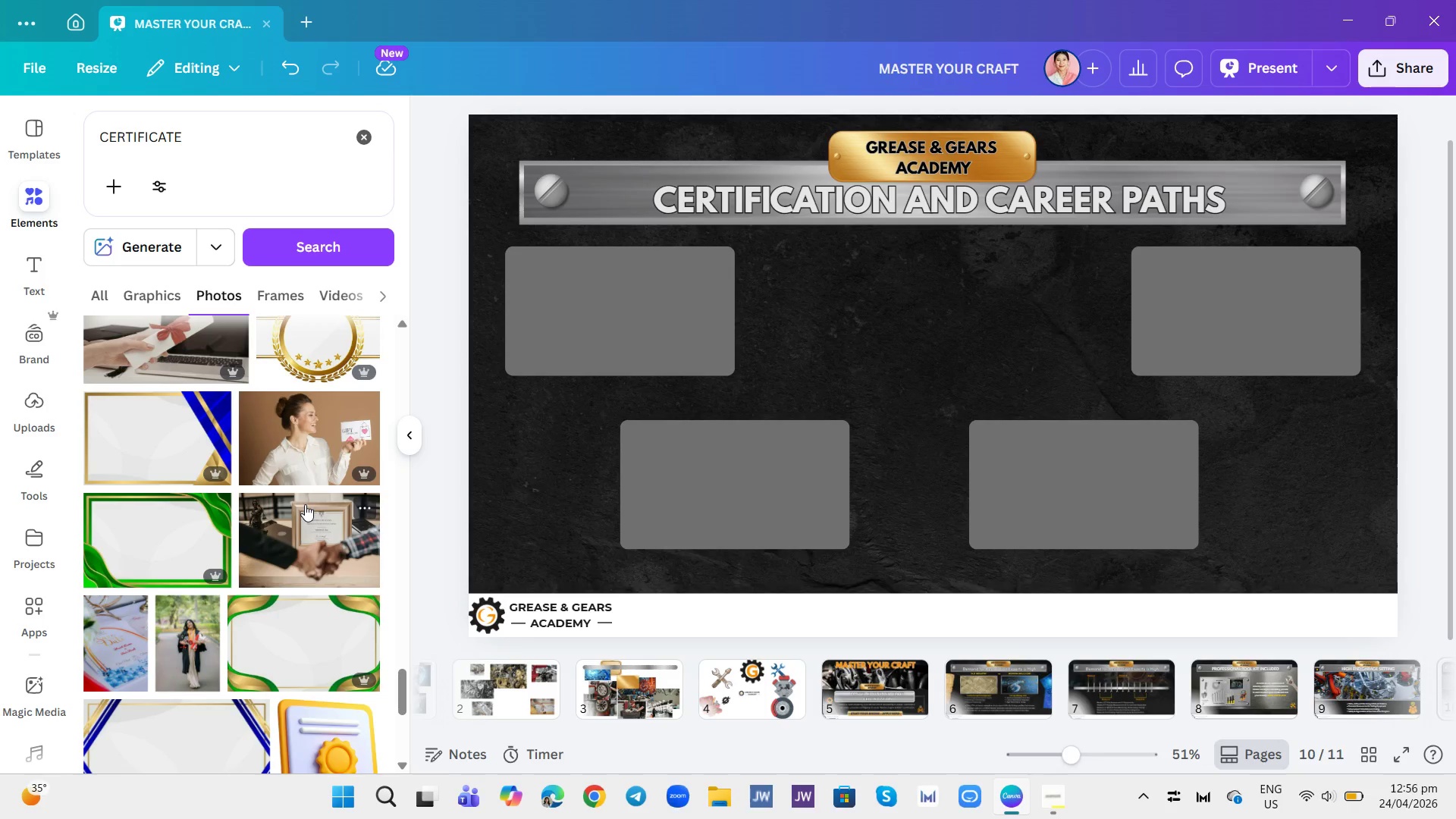 
scroll: coordinate [305, 504], scroll_direction: up, amount: 1.0
 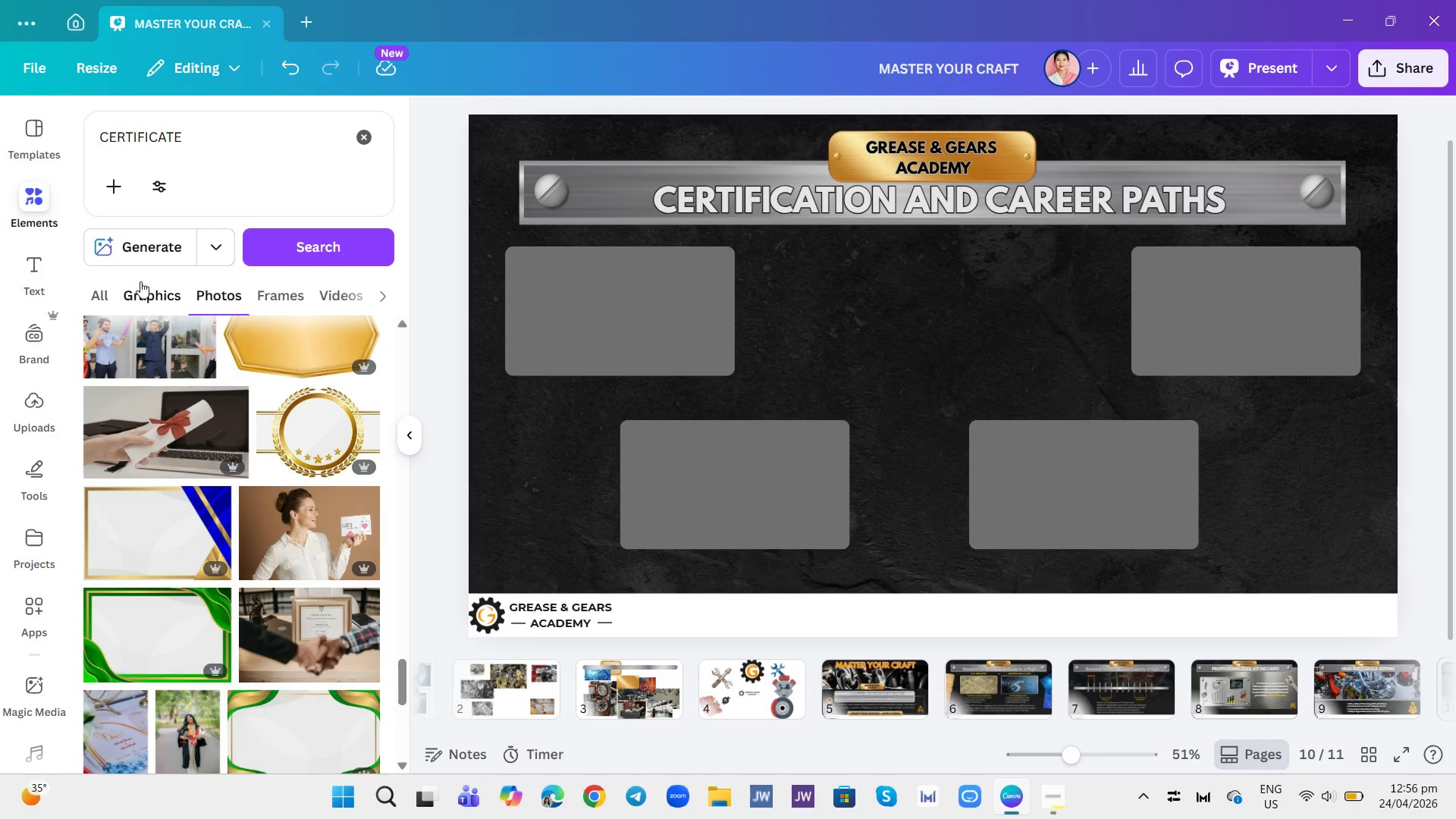 
left_click([142, 282])
 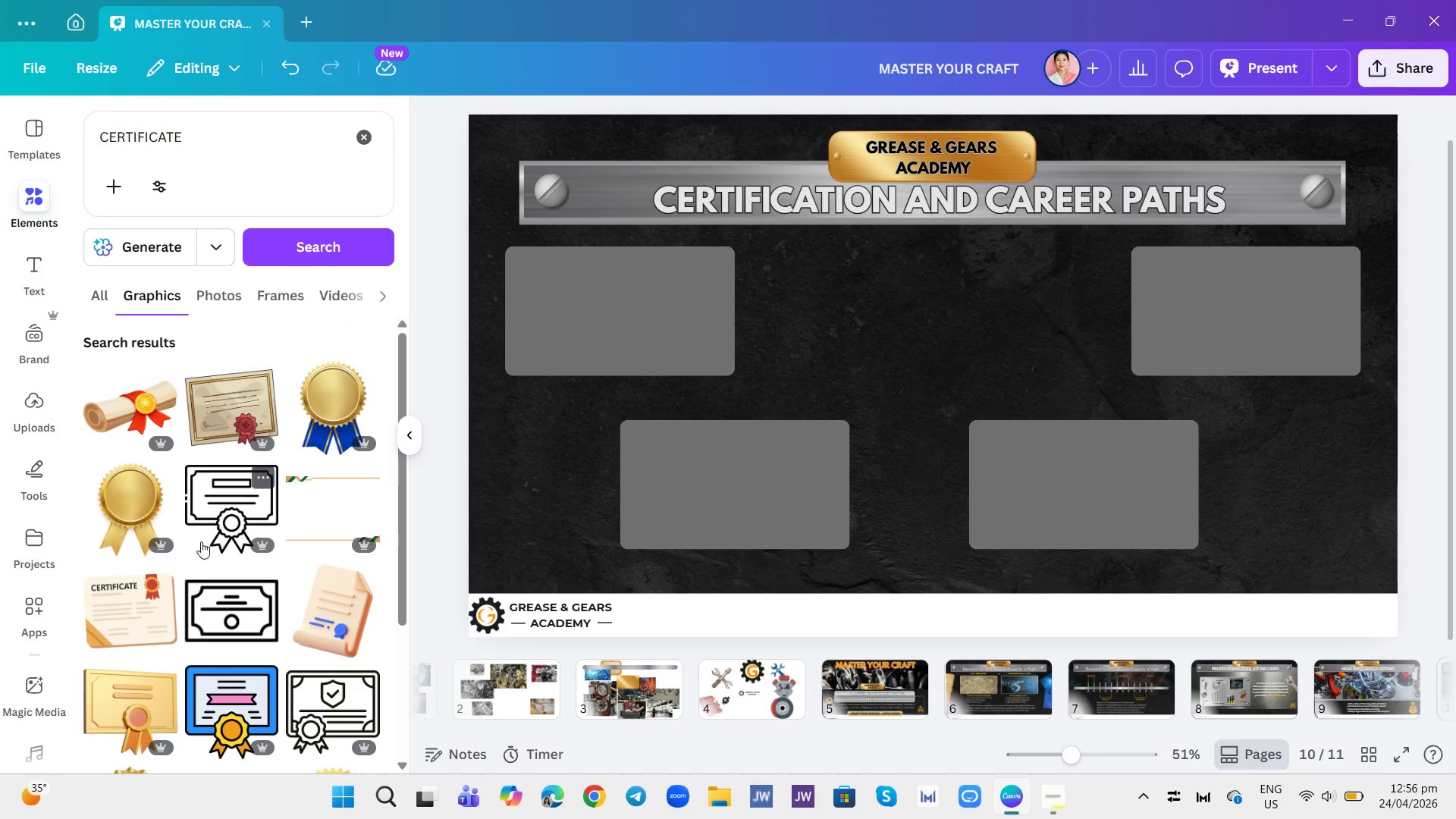 
left_click([165, 586])
 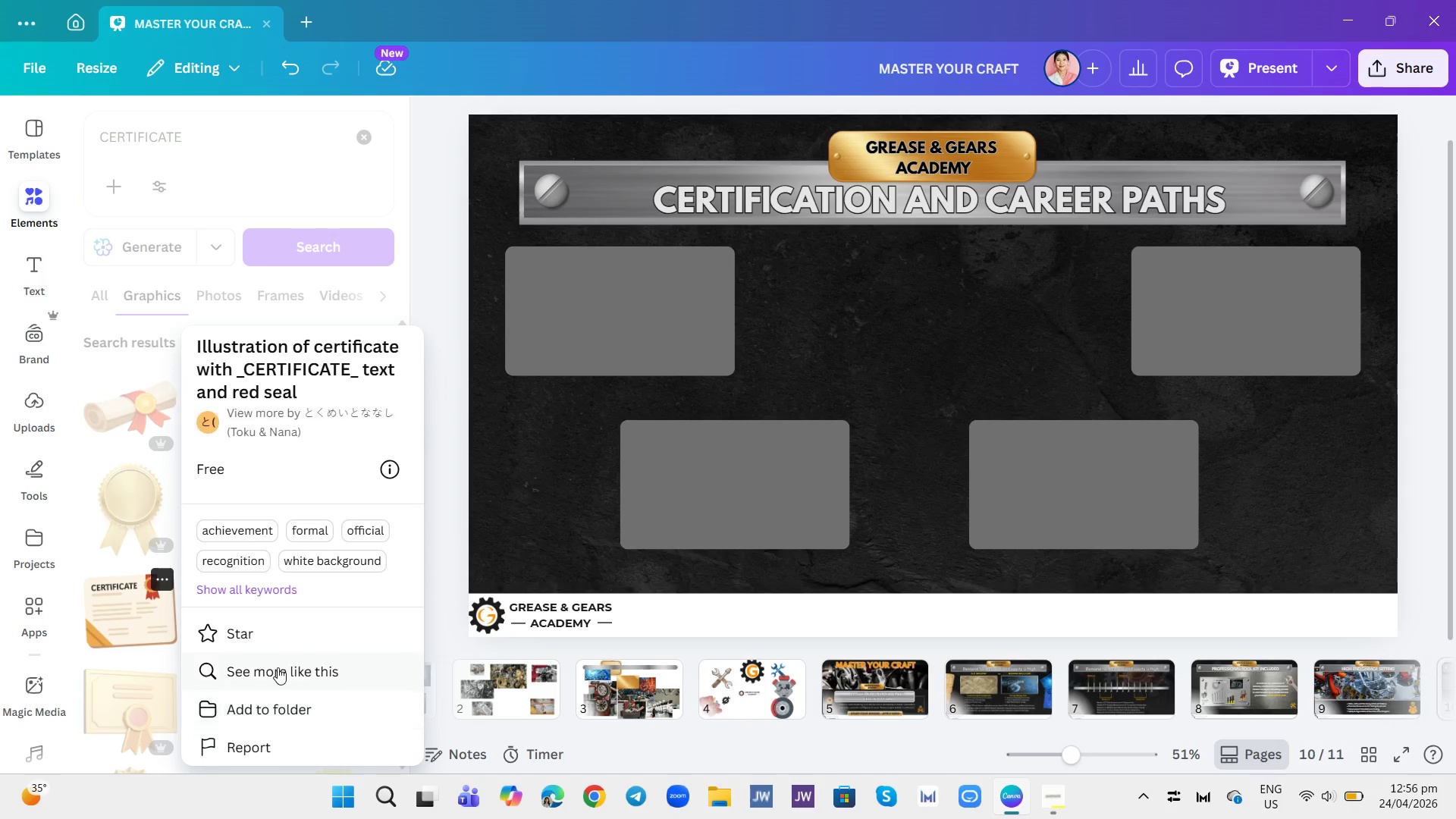 
left_click([278, 669])
 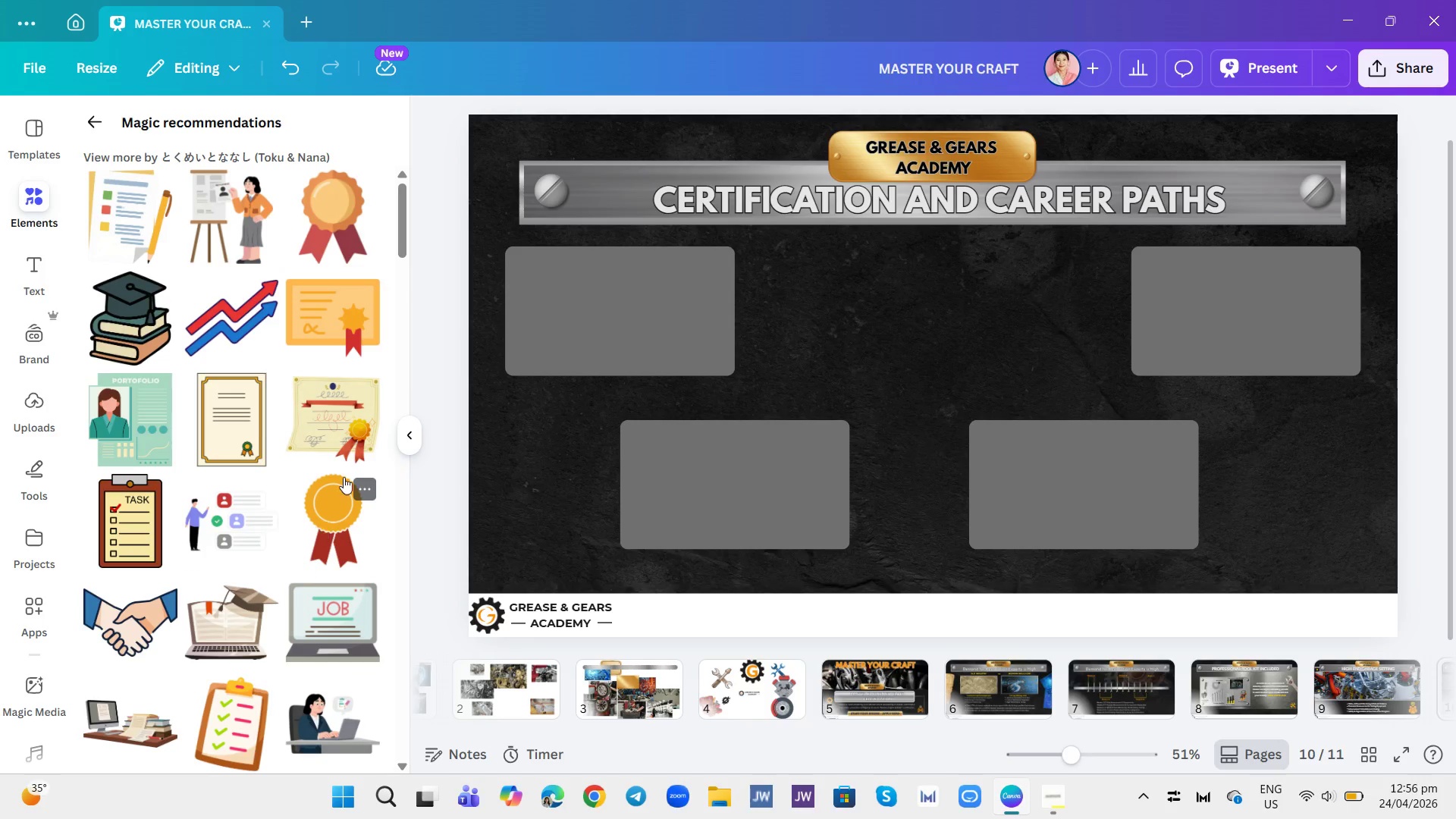 
scroll: coordinate [356, 457], scroll_direction: down, amount: 10.0
 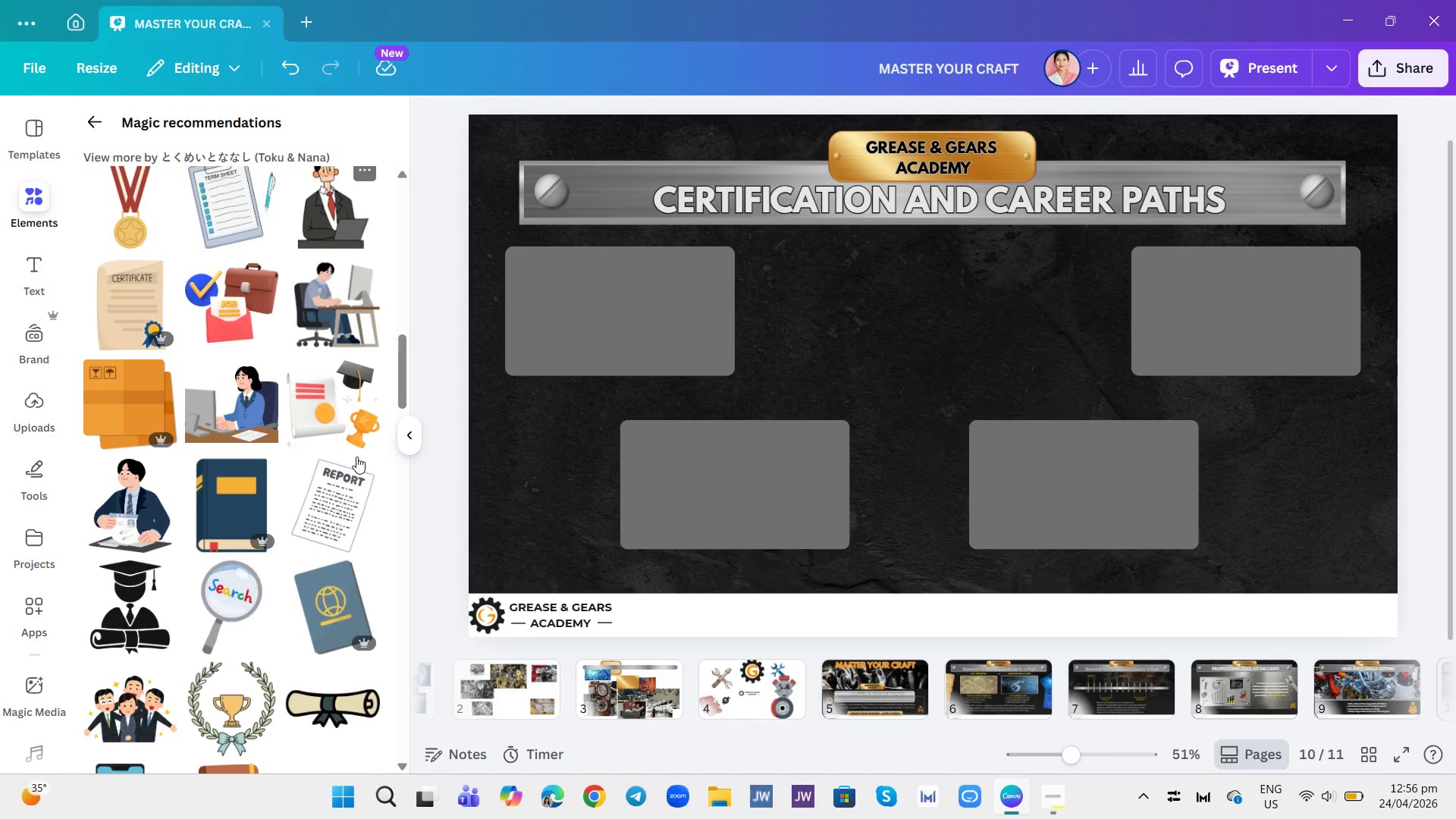 
scroll: coordinate [358, 457], scroll_direction: up, amount: 15.0
 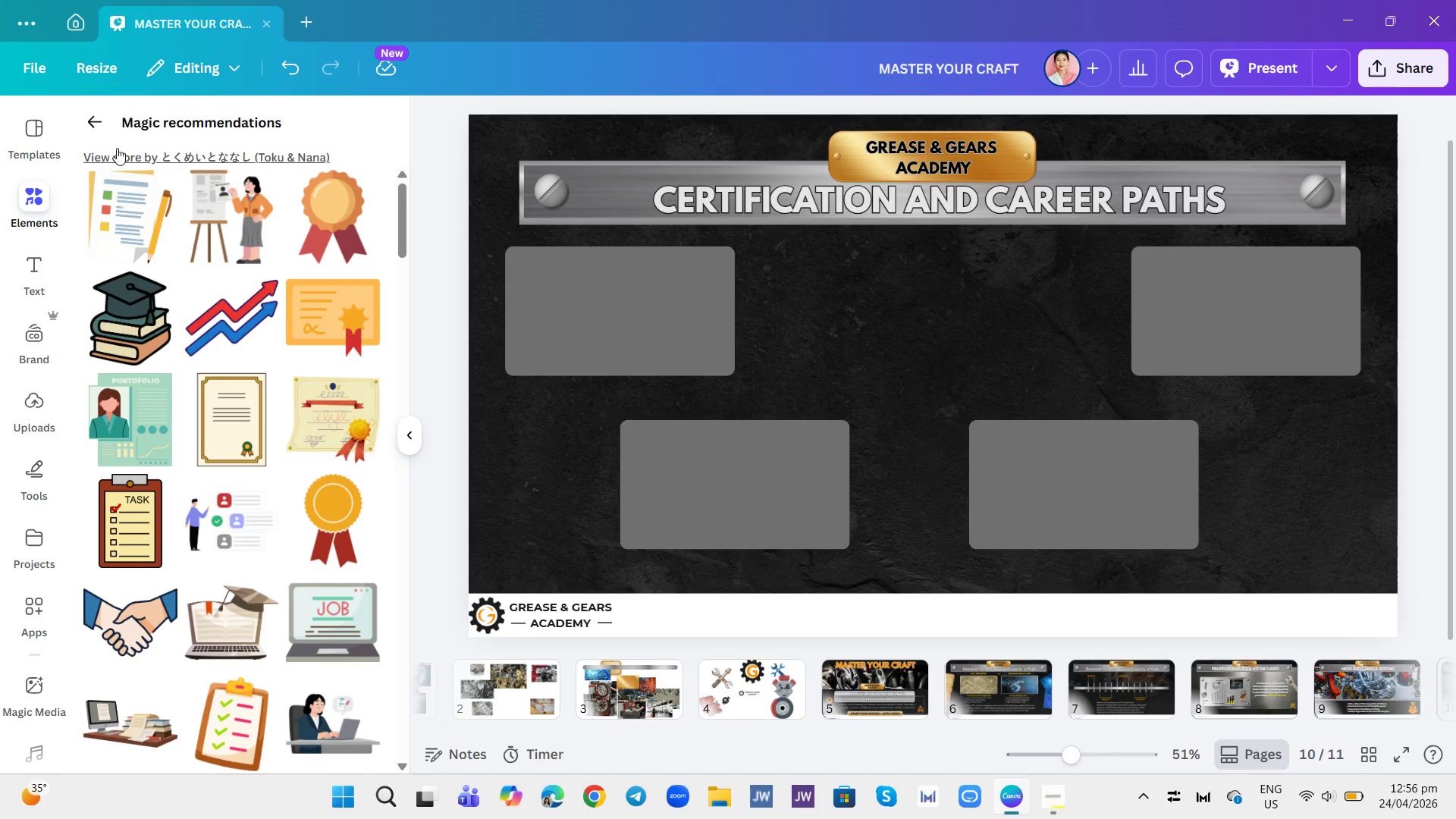 
left_click([99, 124])
 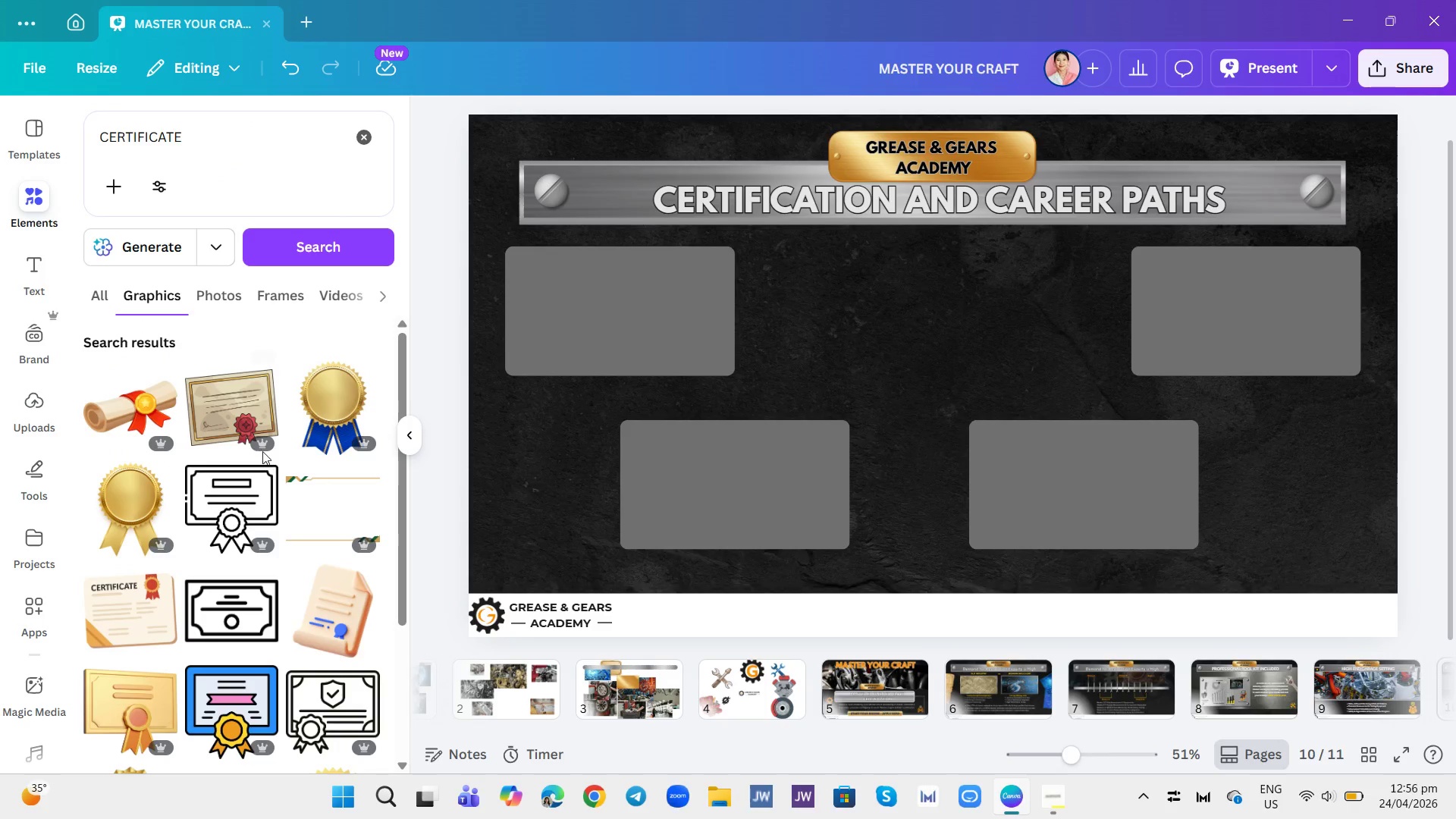 
scroll: coordinate [265, 522], scroll_direction: down, amount: 5.0
 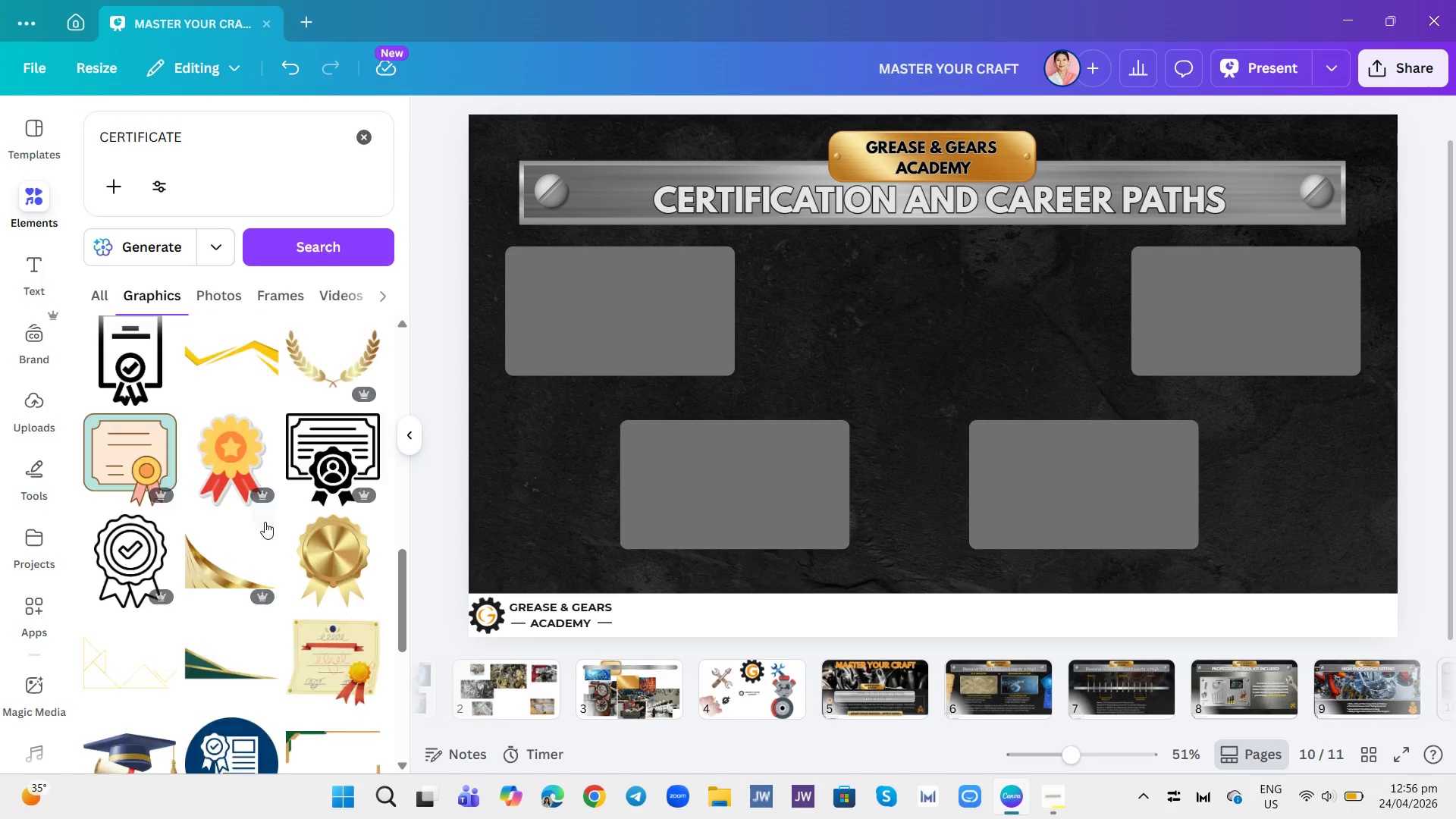 
scroll: coordinate [265, 522], scroll_direction: up, amount: 14.0
 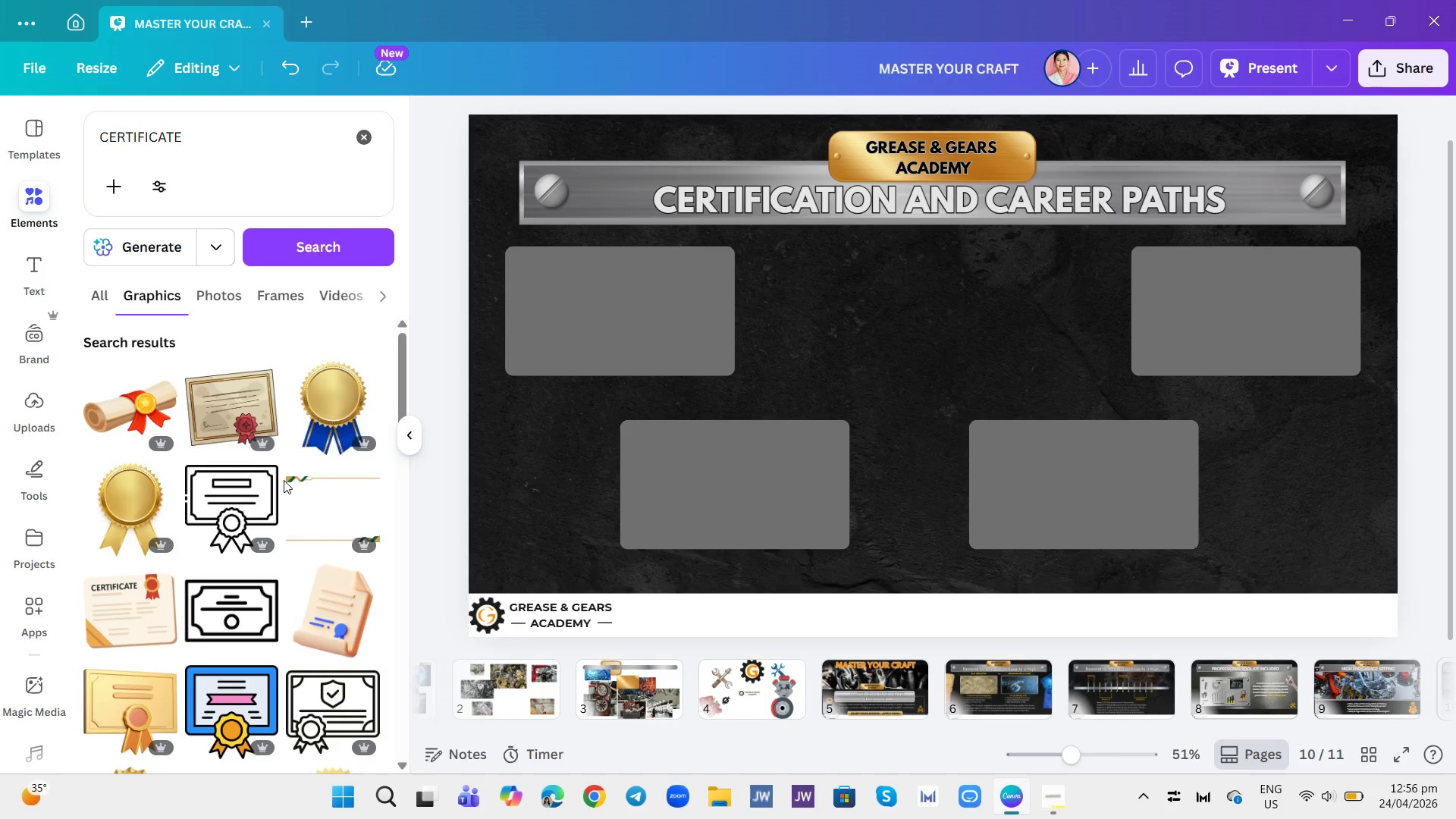 
scroll: coordinate [281, 486], scroll_direction: down, amount: 2.0
 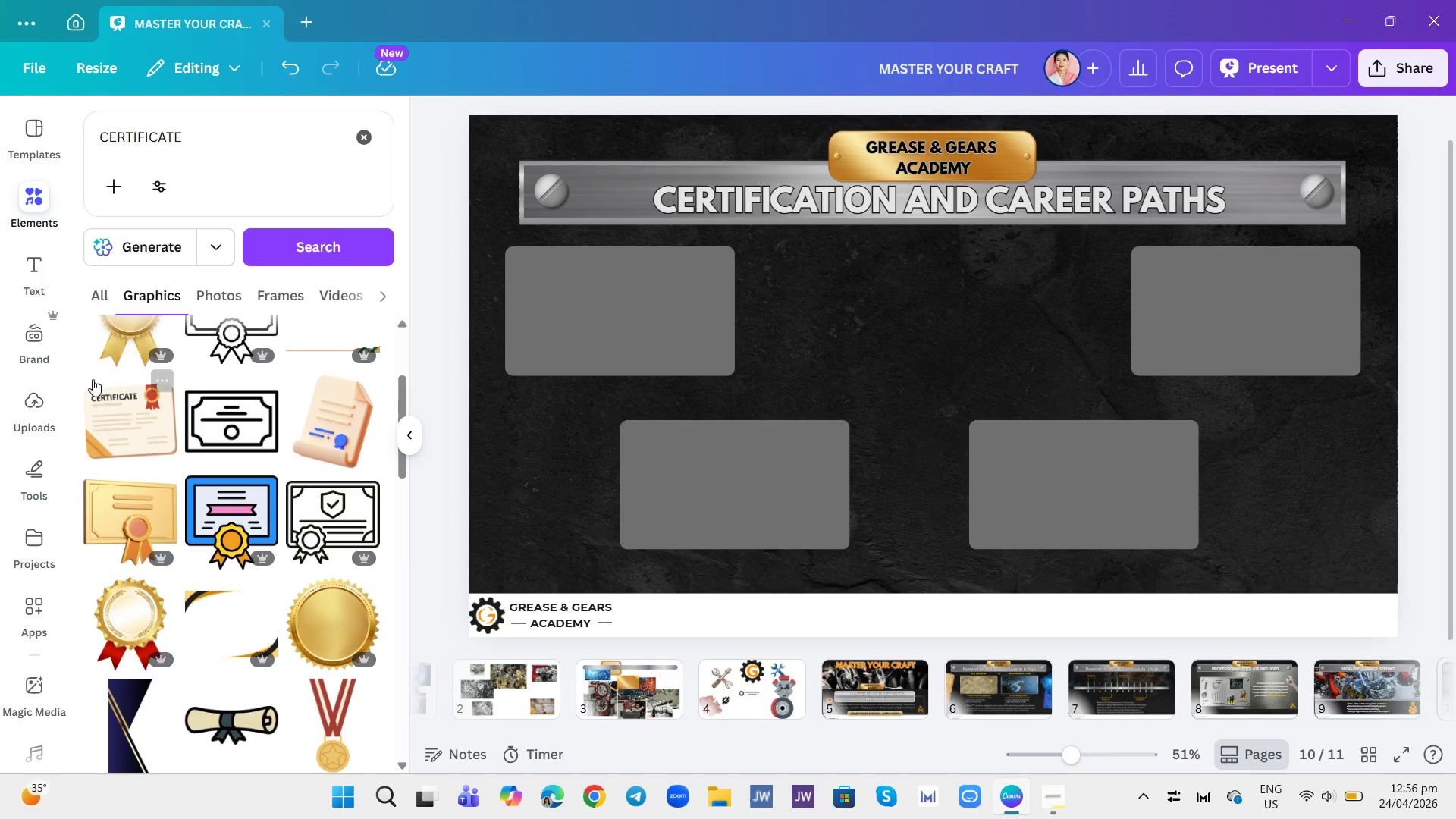 
left_click([120, 393])
 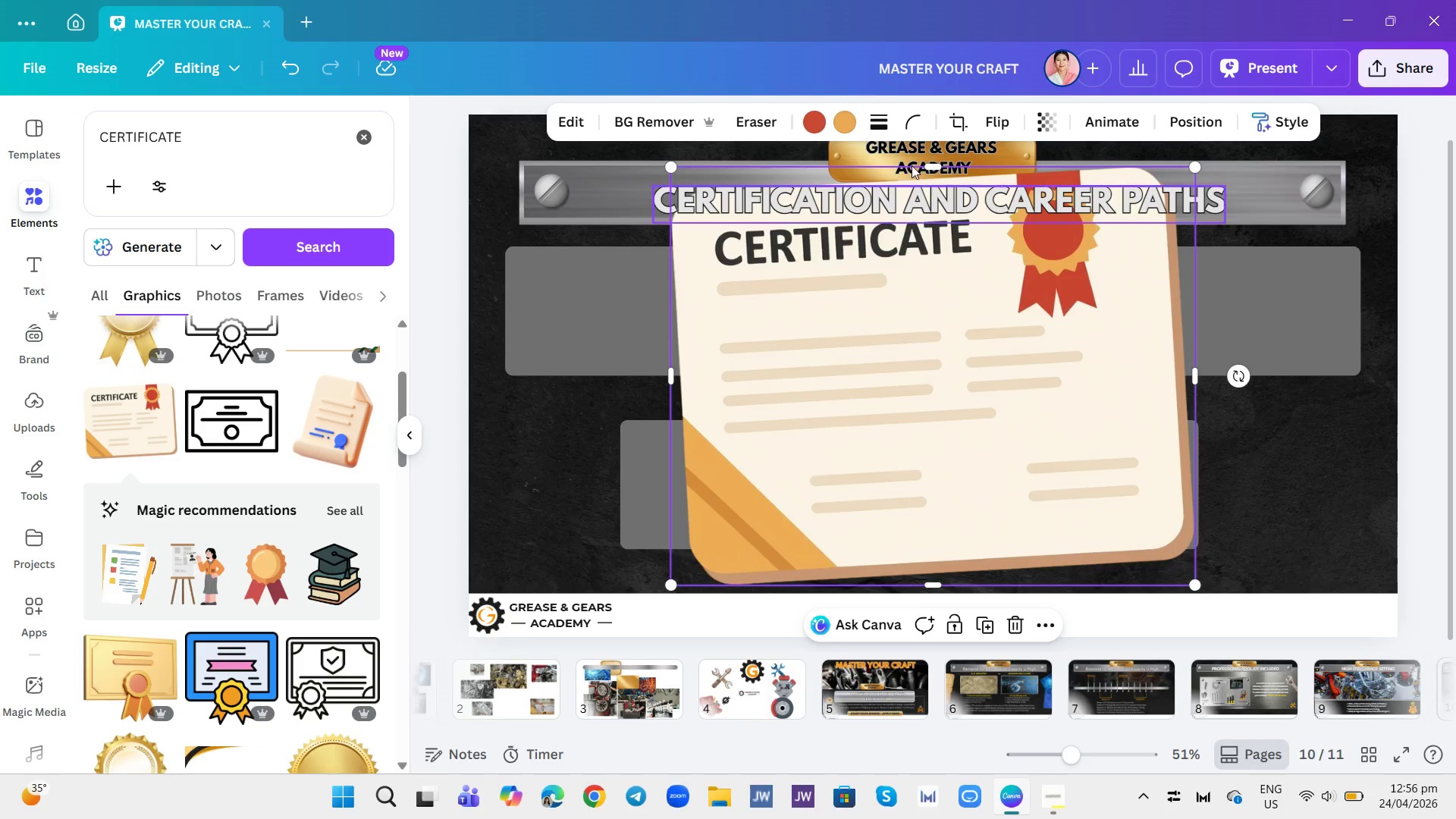 
left_click([1036, 293])
 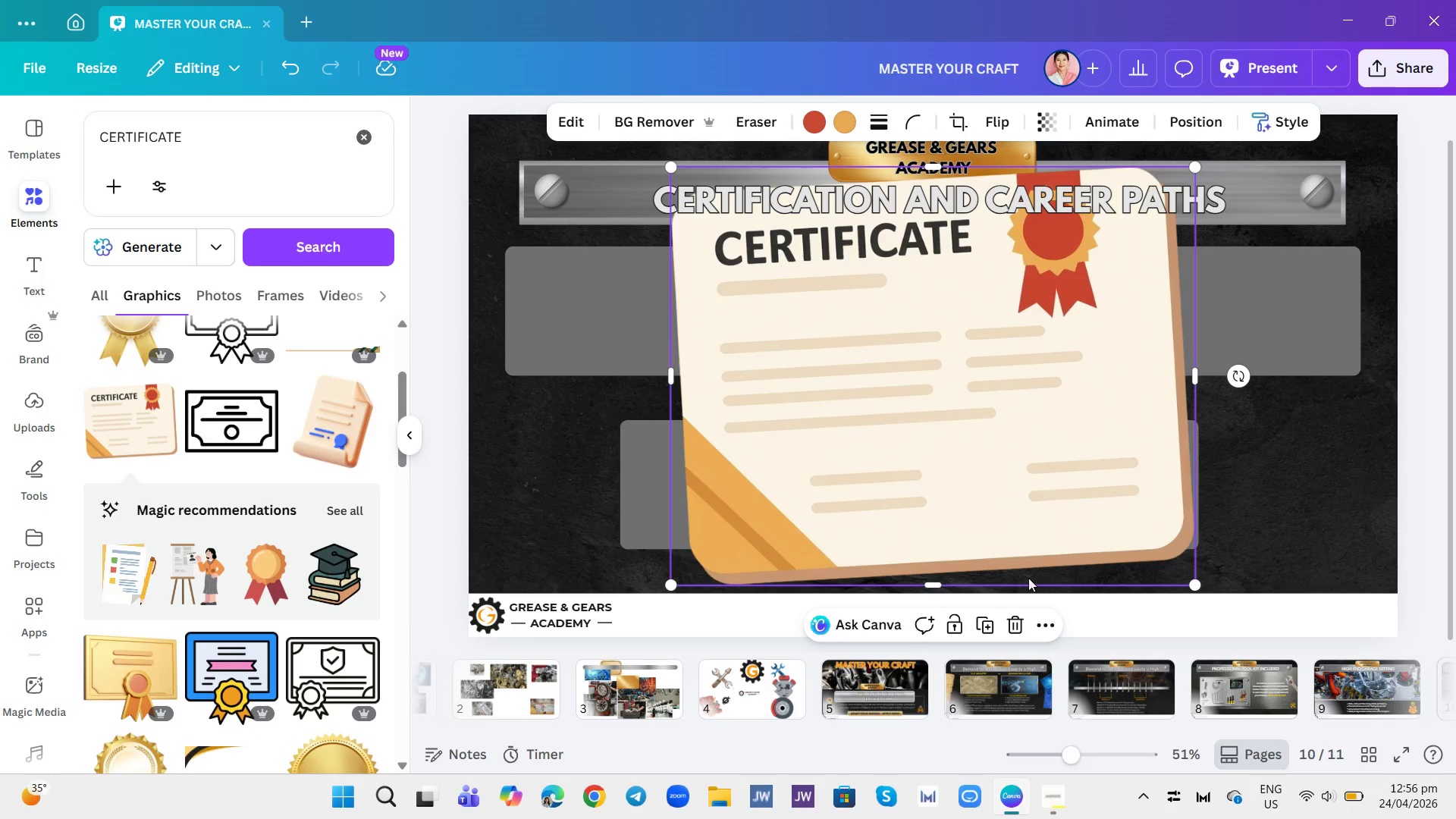 
left_click([1021, 623])
 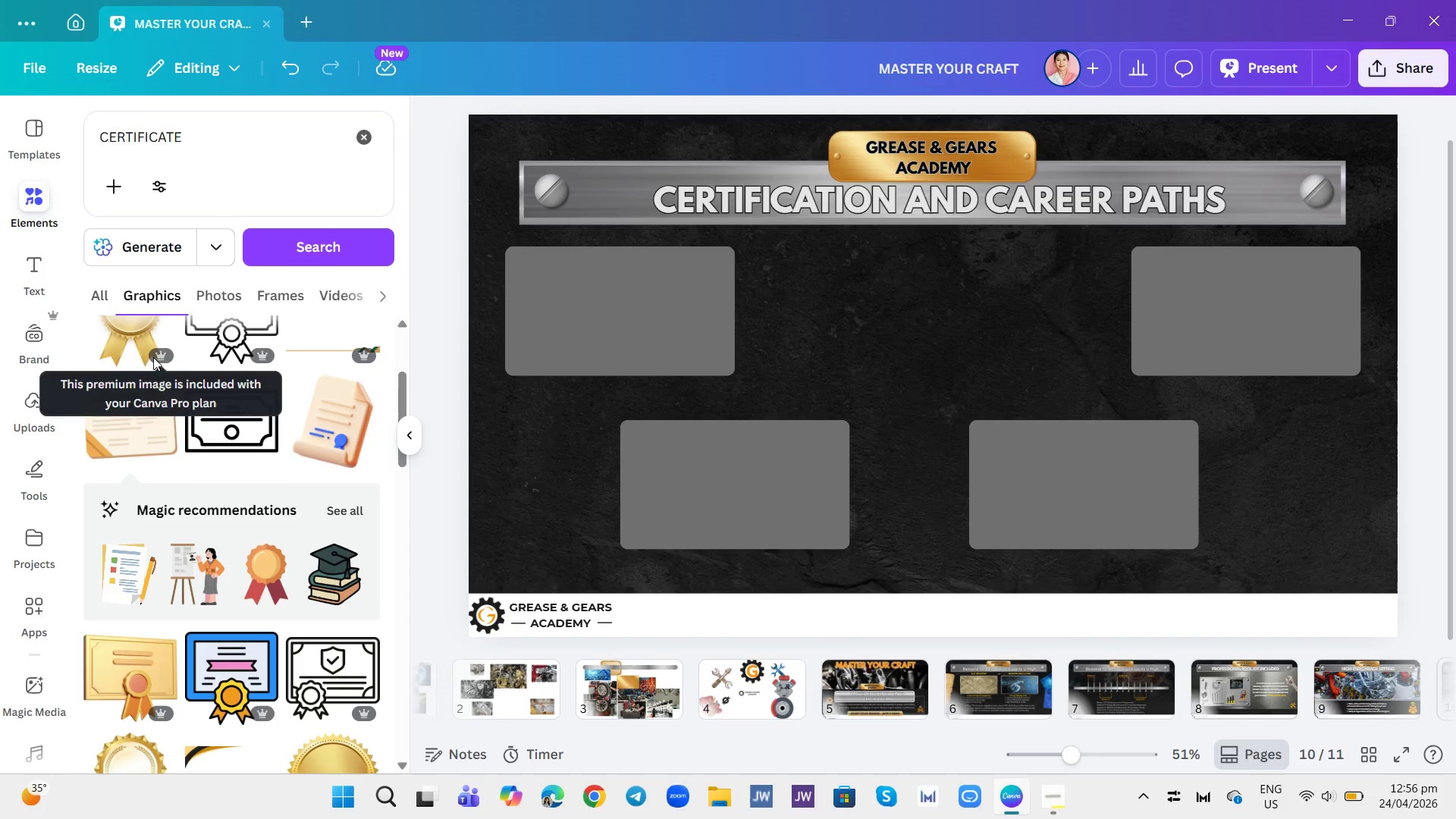 
left_click([133, 340])
 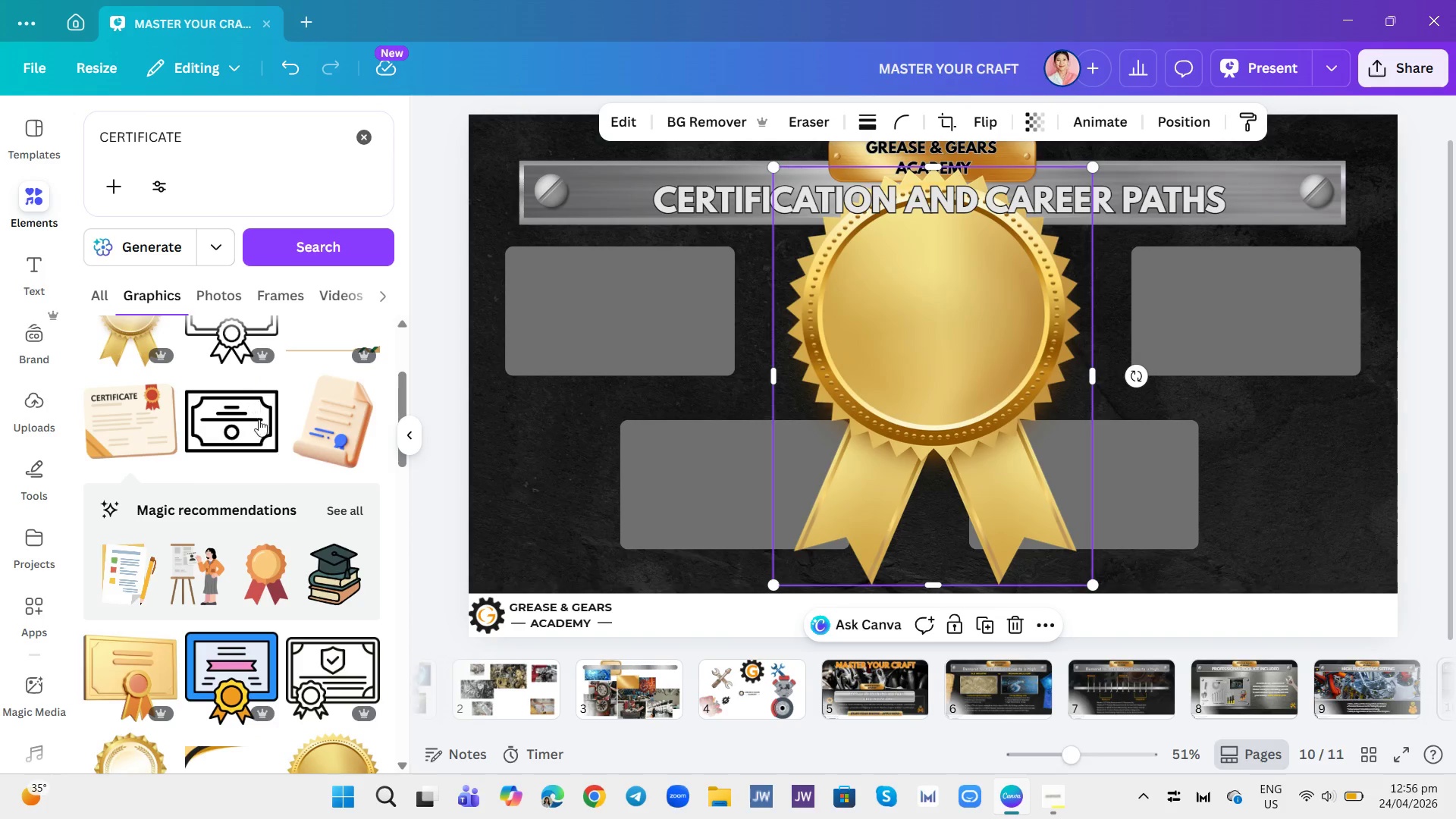 
scroll: coordinate [275, 457], scroll_direction: down, amount: 18.0
 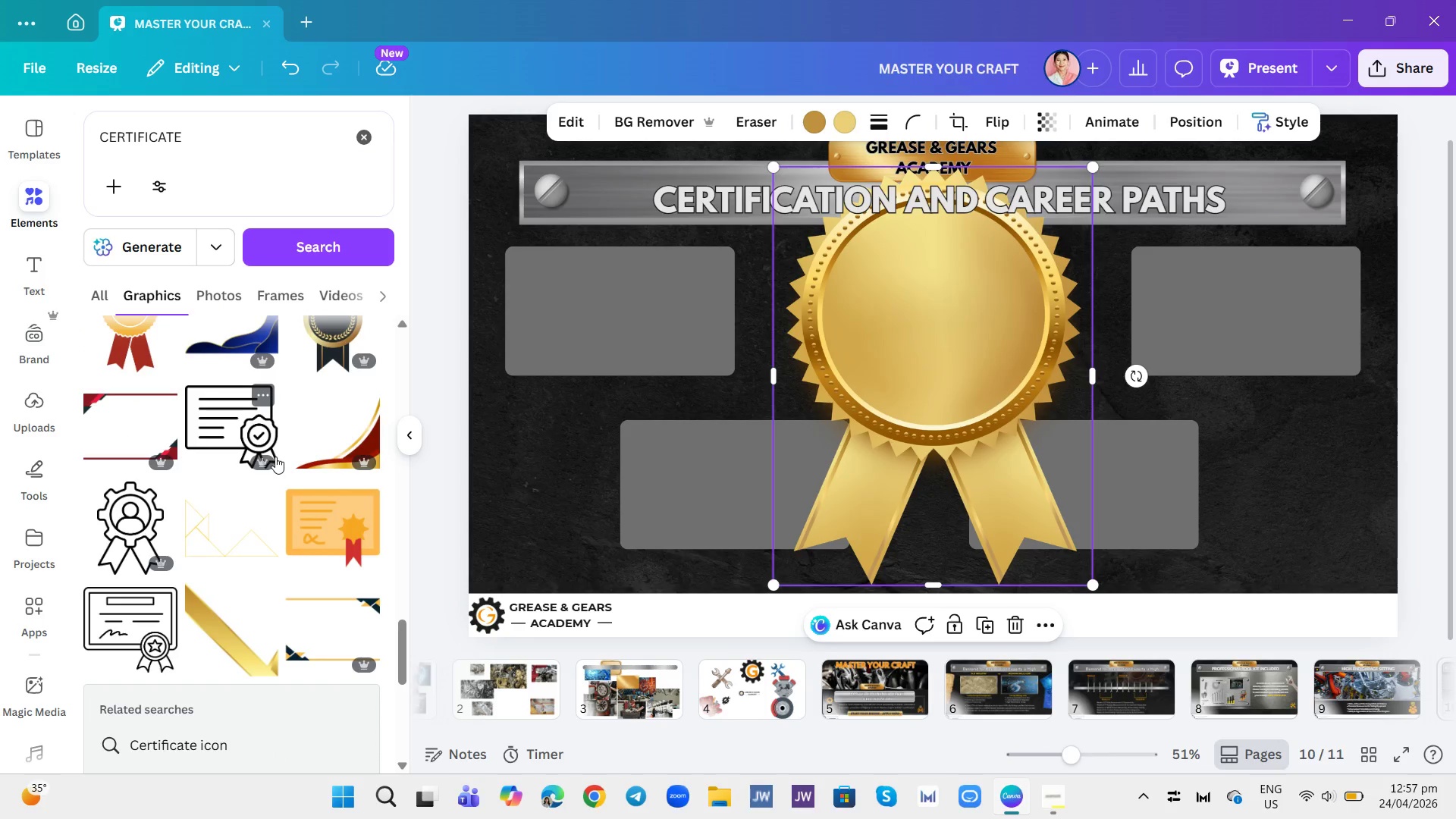 
scroll: coordinate [279, 453], scroll_direction: down, amount: 6.0
 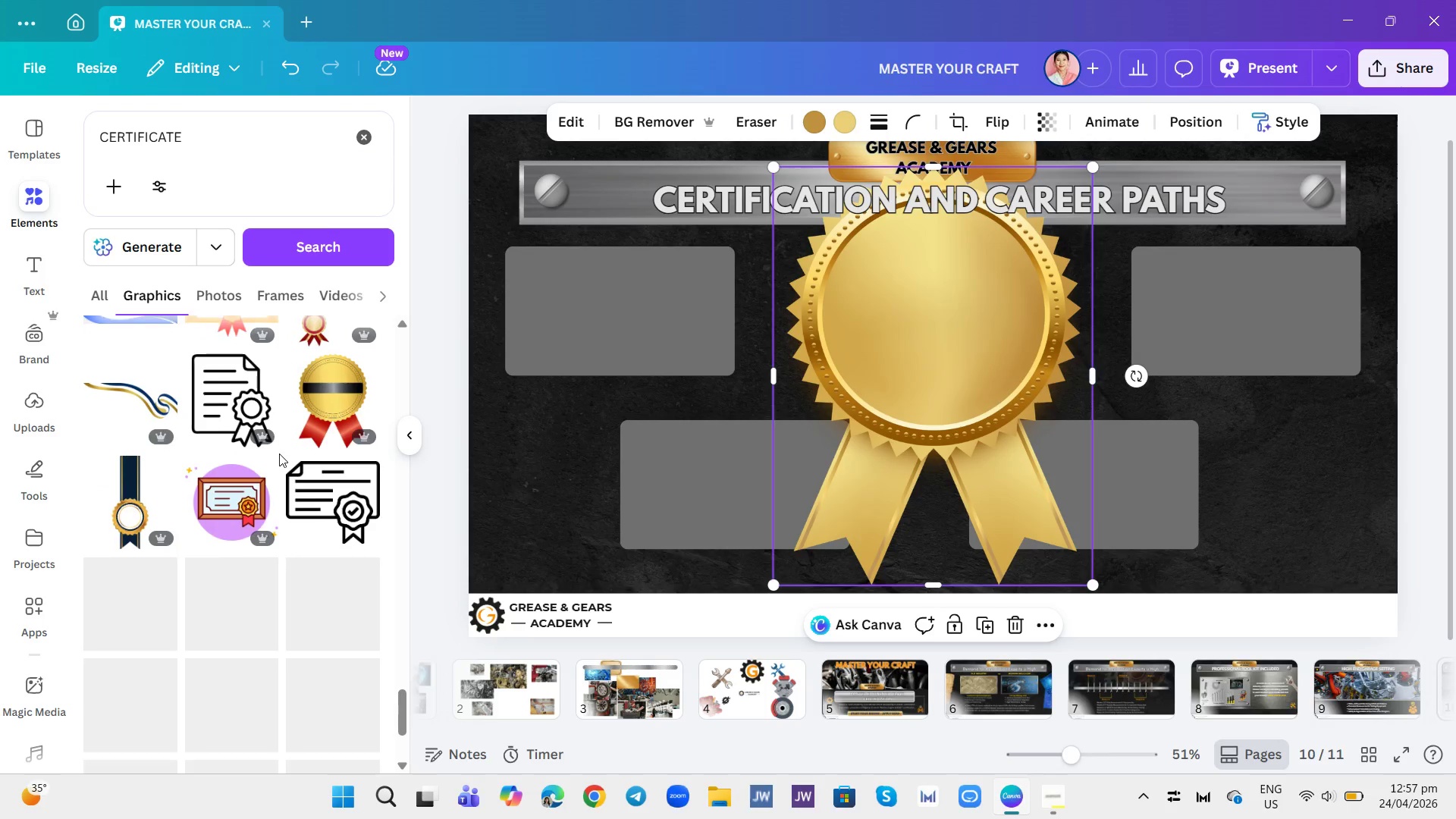 
scroll: coordinate [279, 453], scroll_direction: up, amount: 2.0
 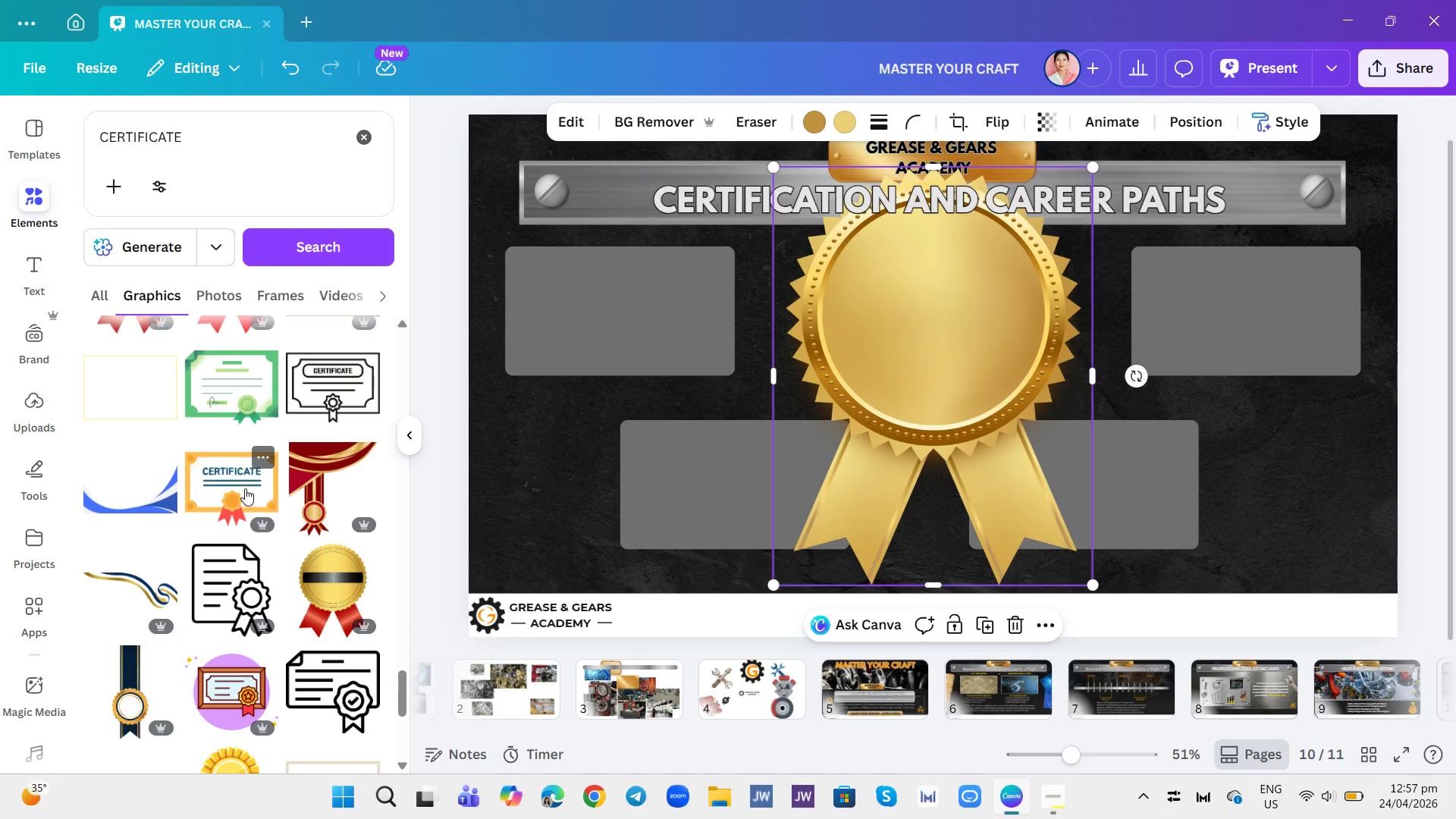 
left_click([277, 453])
 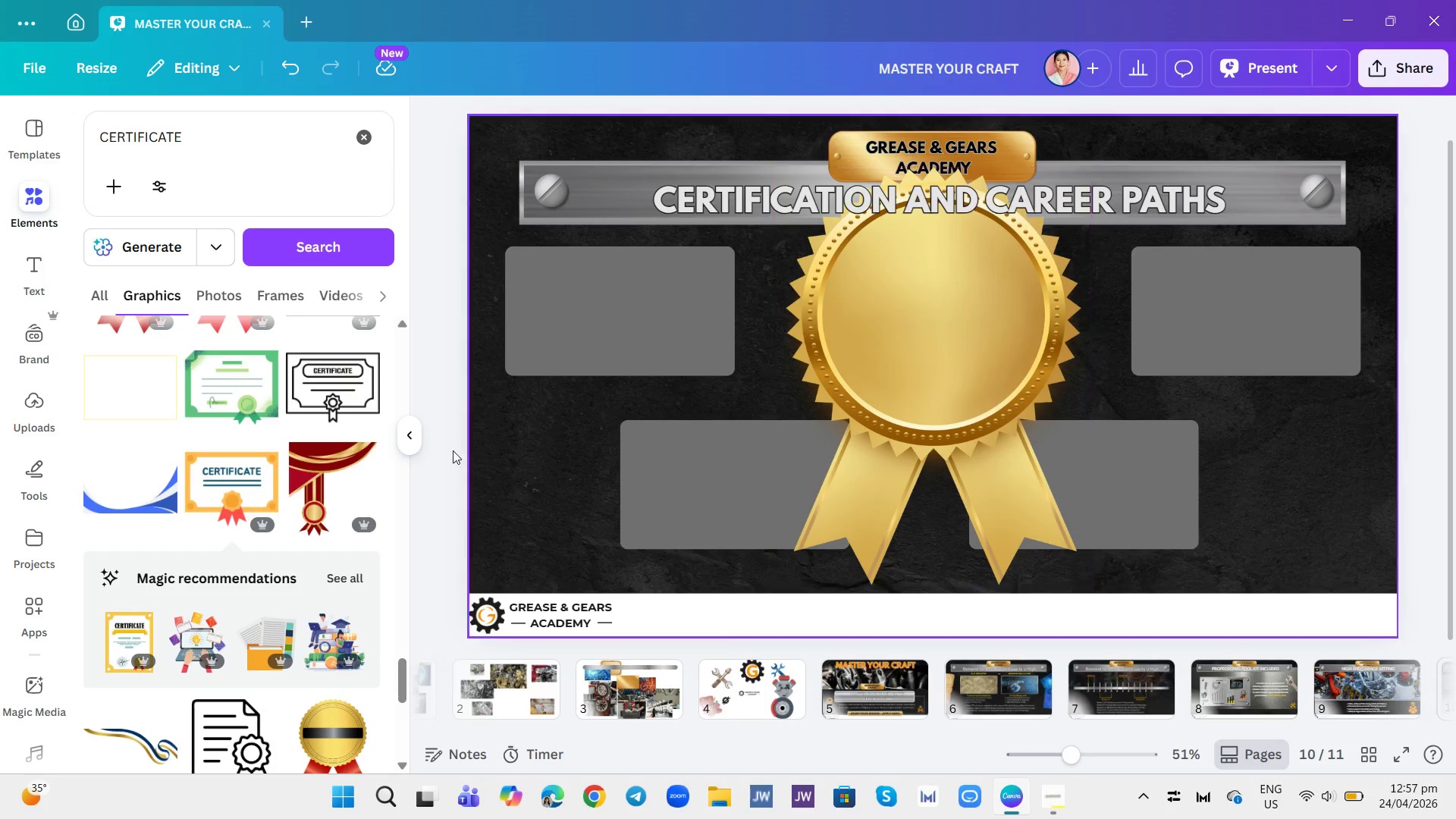 
left_click([264, 458])
 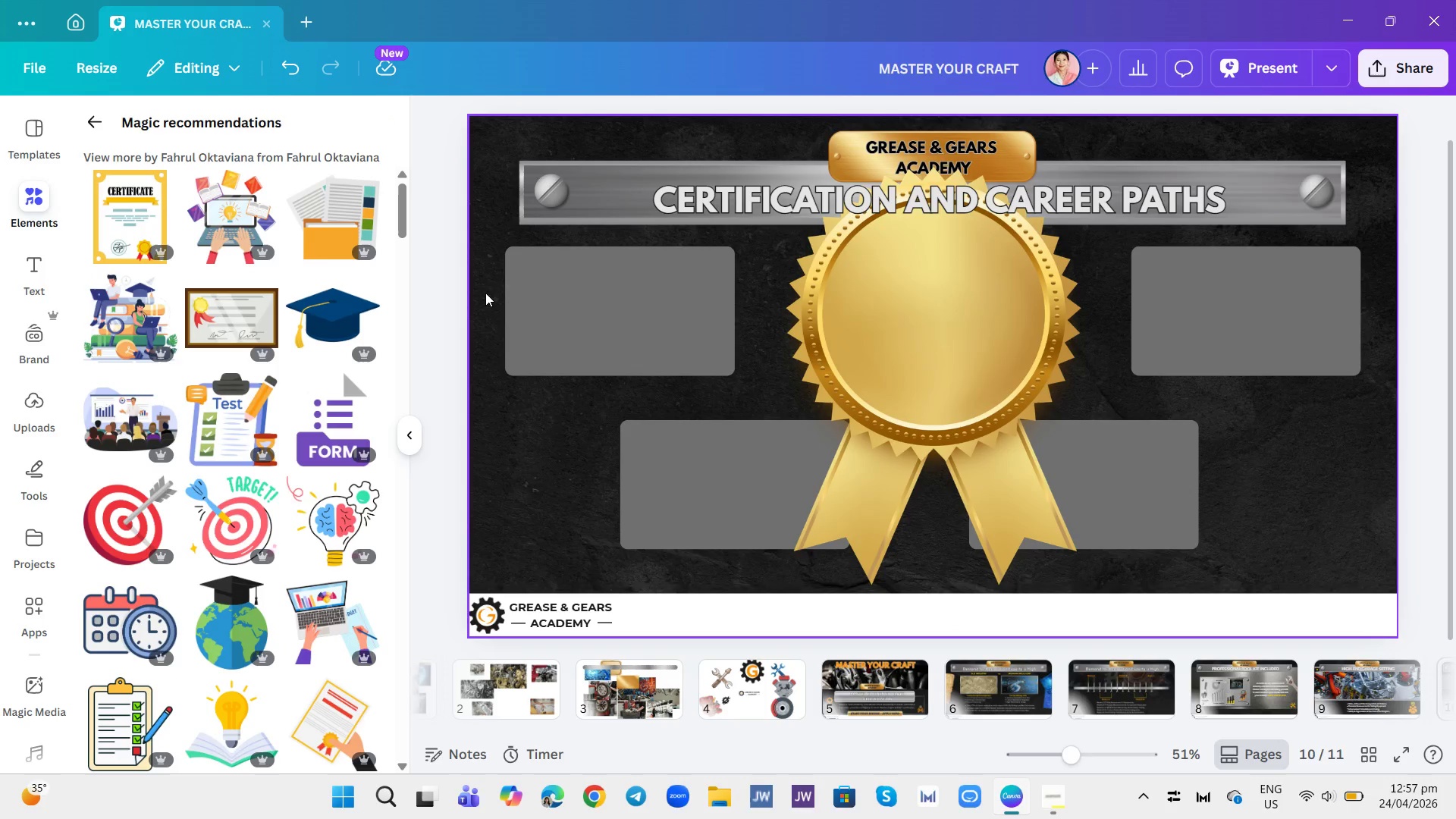 
scroll: coordinate [189, 683], scroll_direction: down, amount: 10.0
 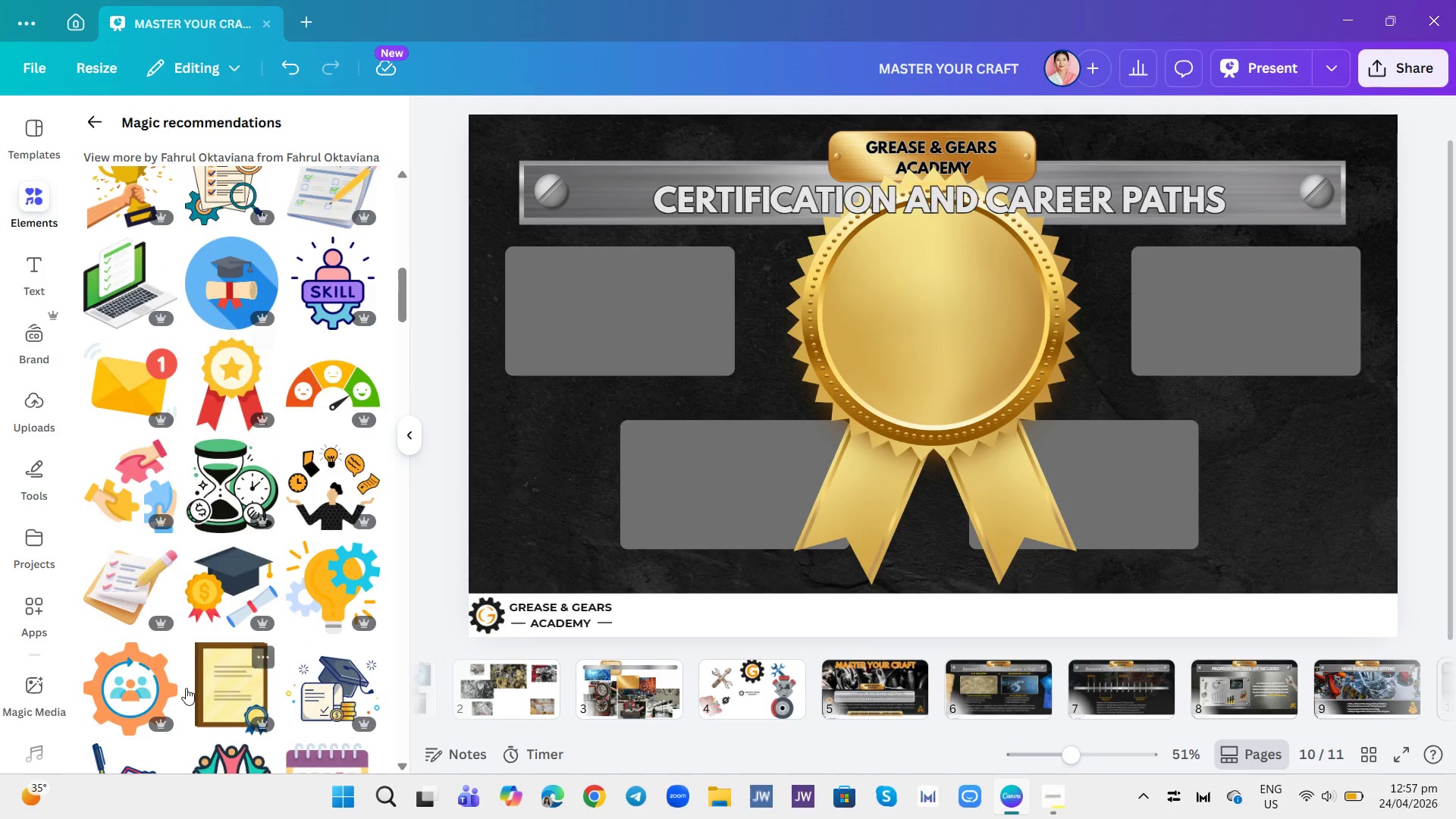 
scroll: coordinate [186, 686], scroll_direction: up, amount: 8.0
 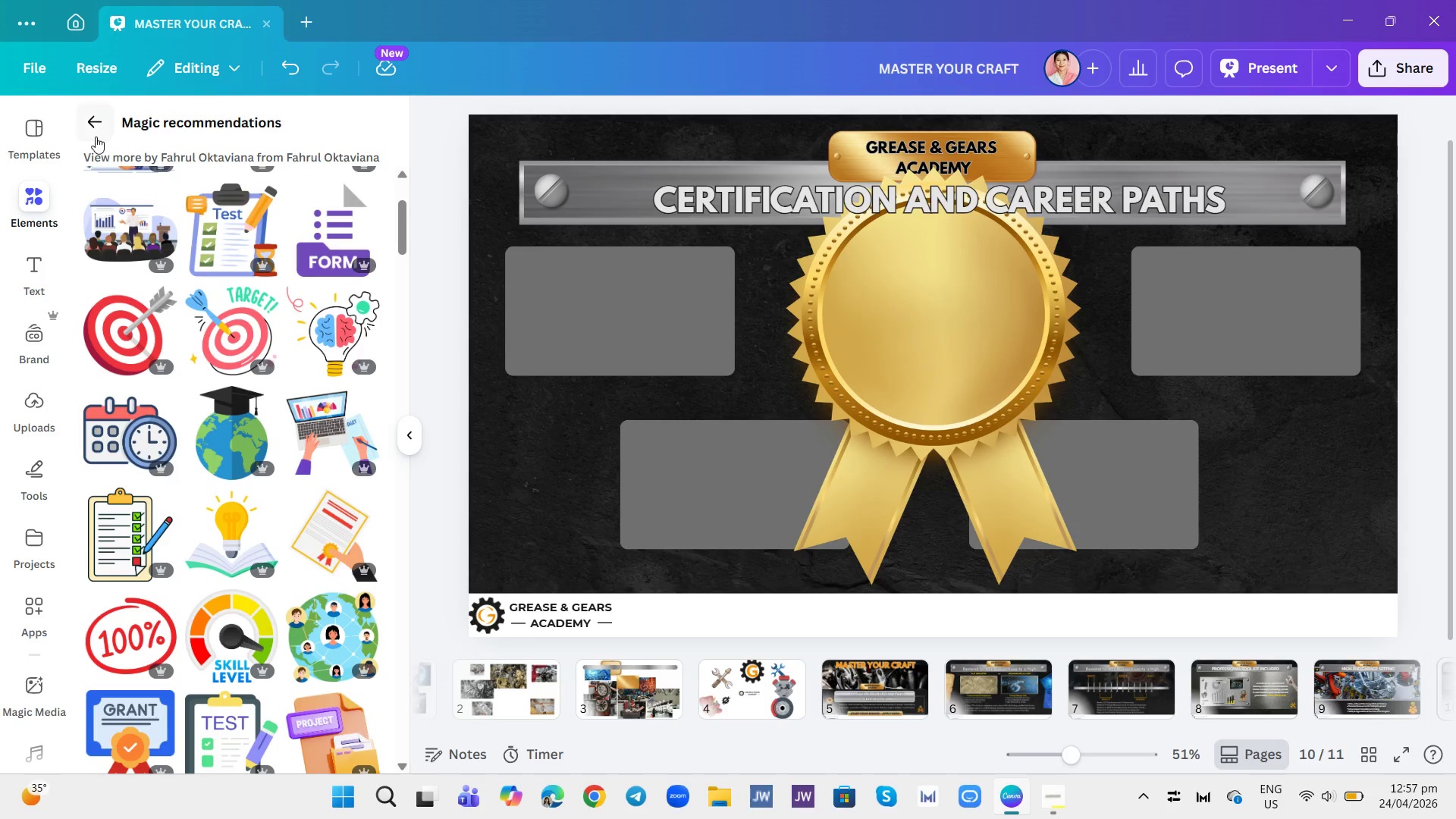 
left_click([96, 136])
 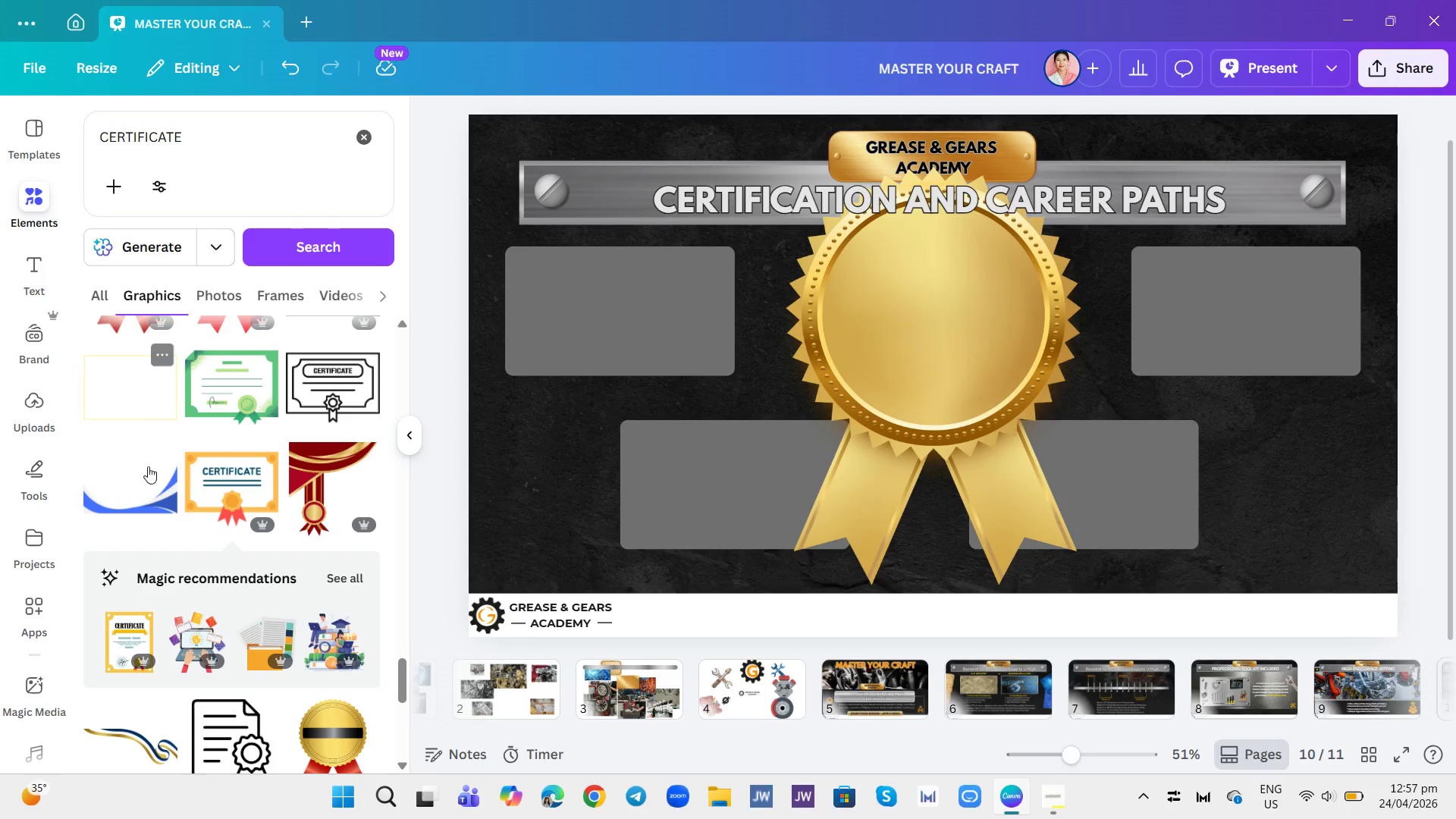 
scroll: coordinate [282, 475], scroll_direction: down, amount: 15.0
 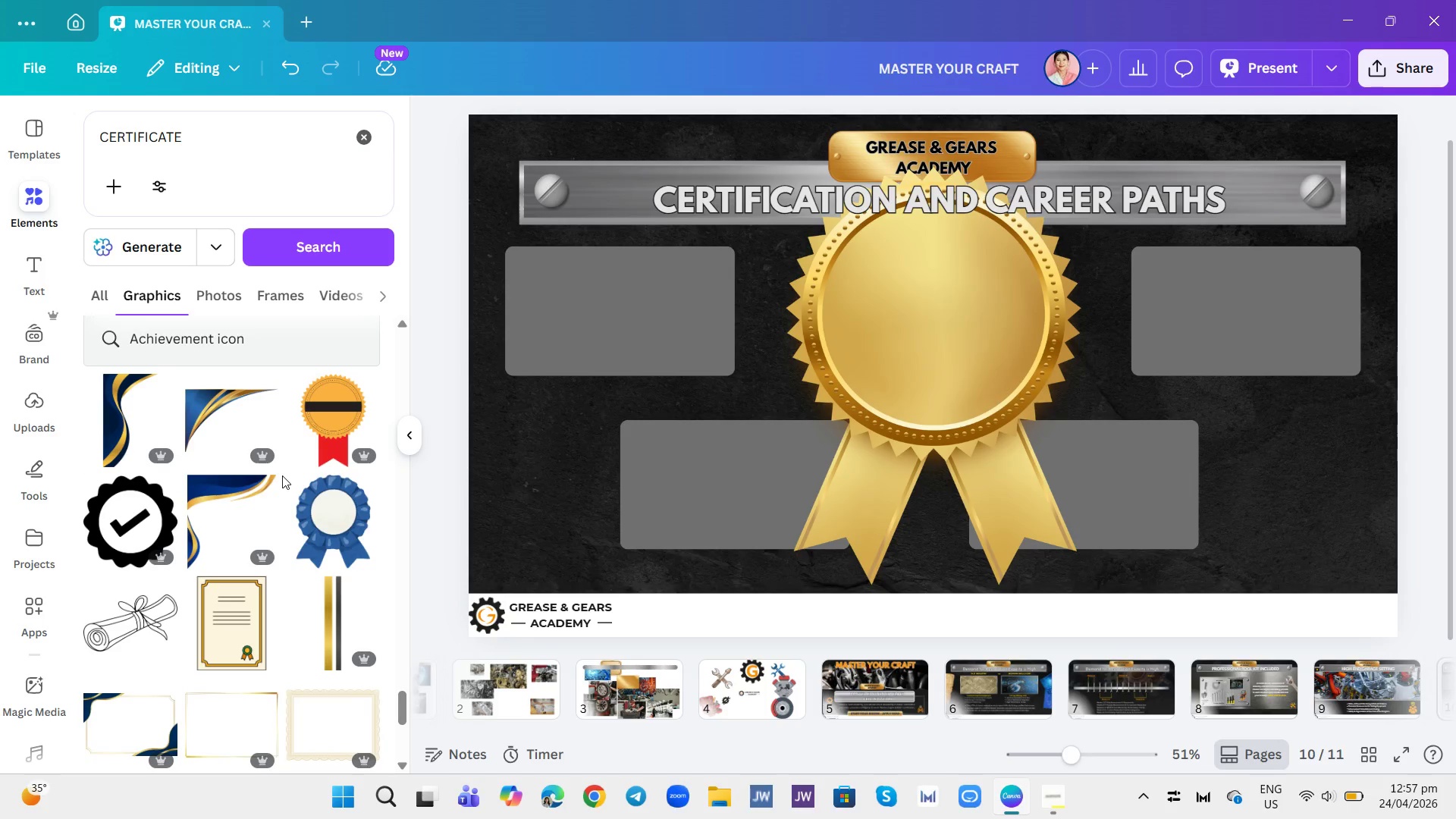 
scroll: coordinate [282, 475], scroll_direction: down, amount: 4.0
 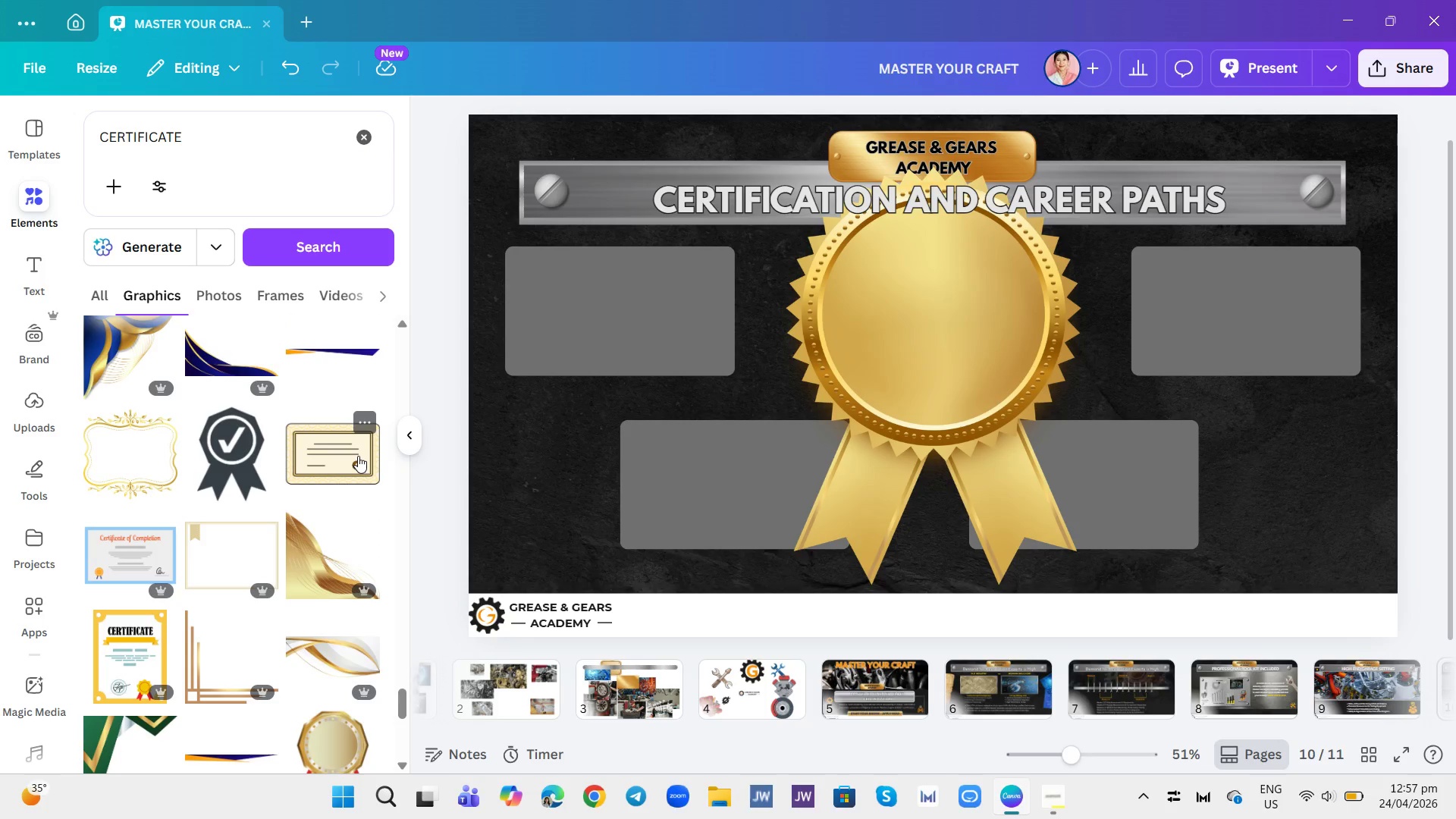 
left_click([352, 464])
 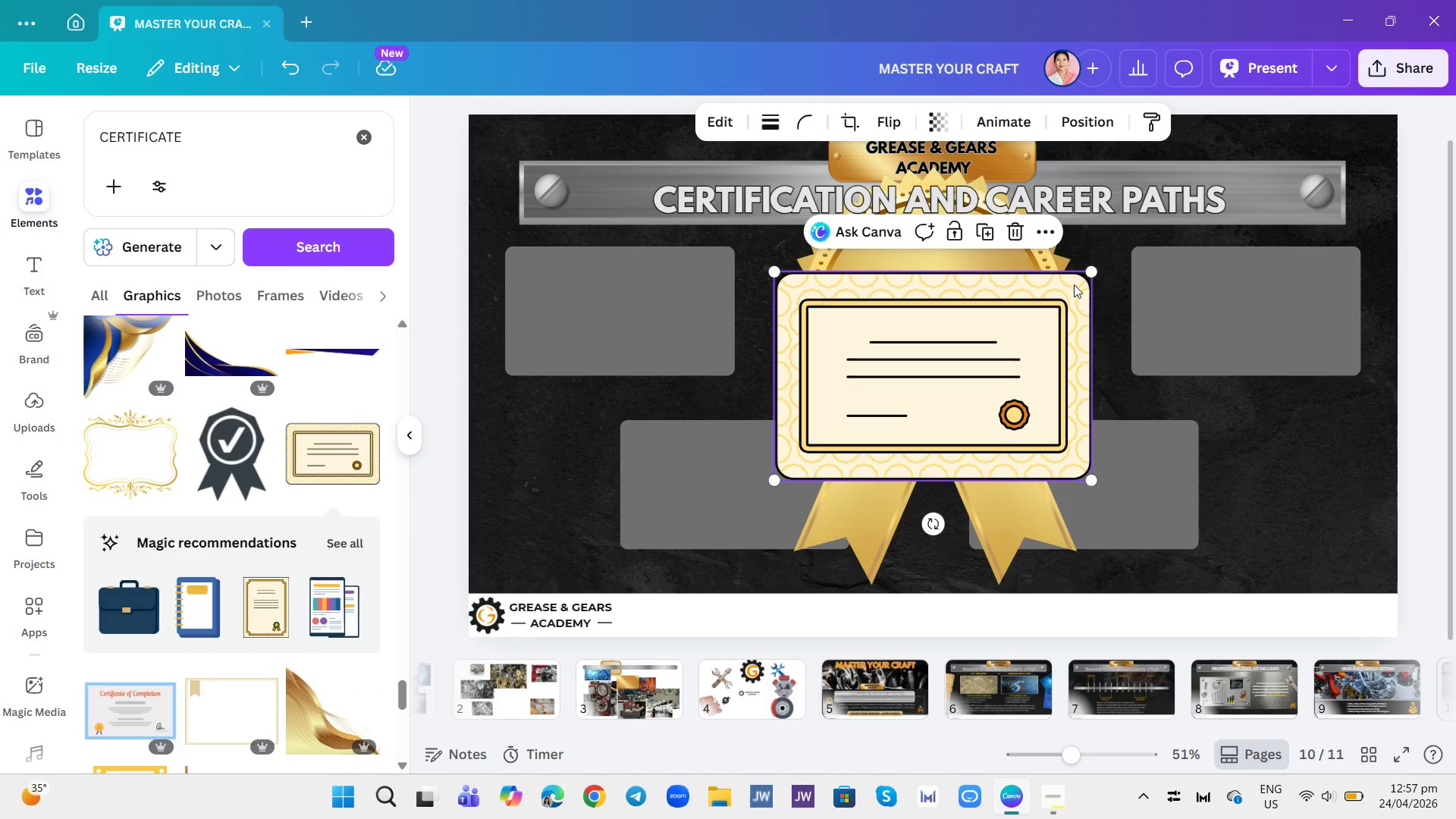 
left_click_drag(start_coordinate=[1096, 269], to_coordinate=[1006, 342])
 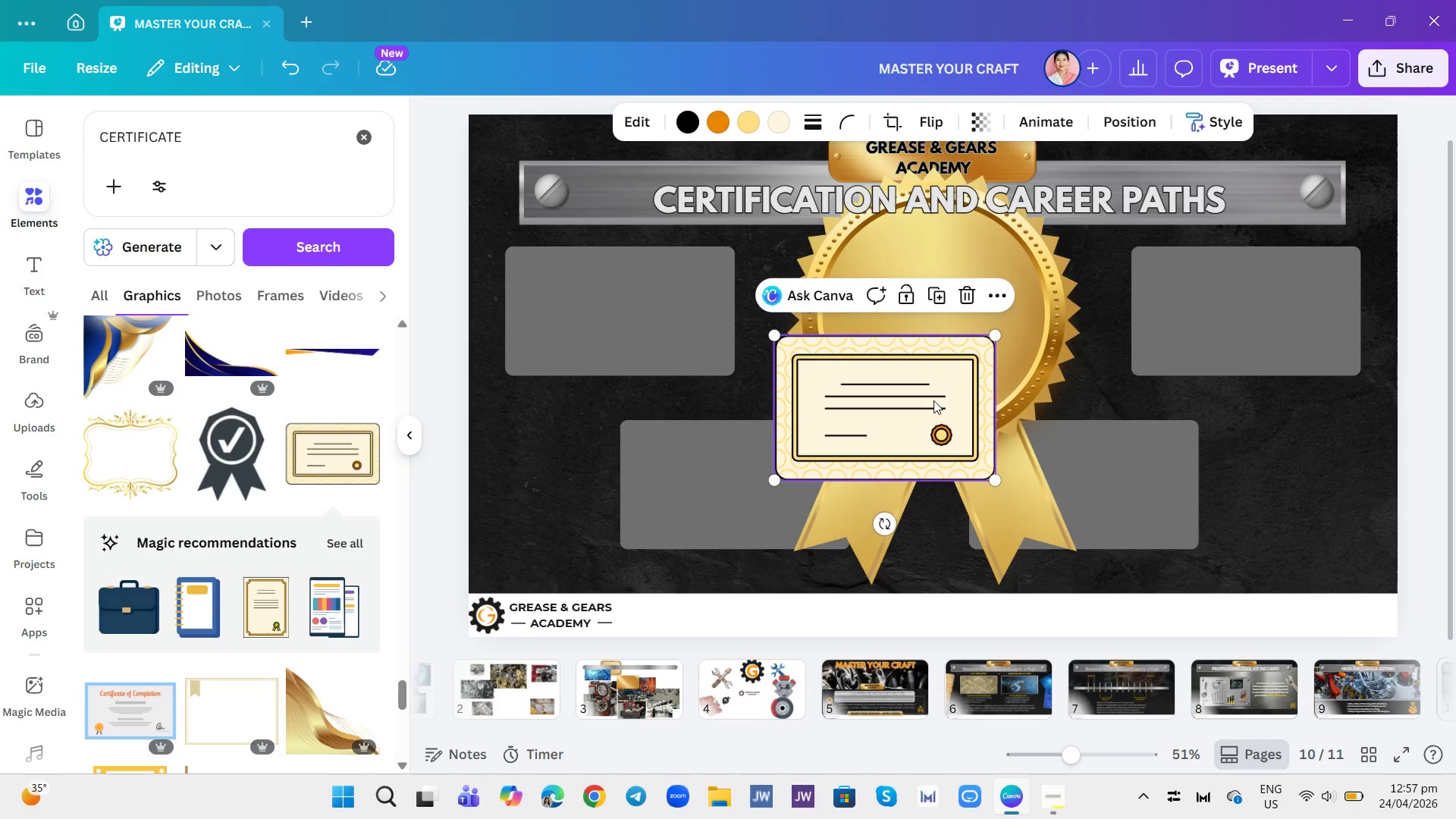 
left_click_drag(start_coordinate=[934, 400], to_coordinate=[990, 309])
 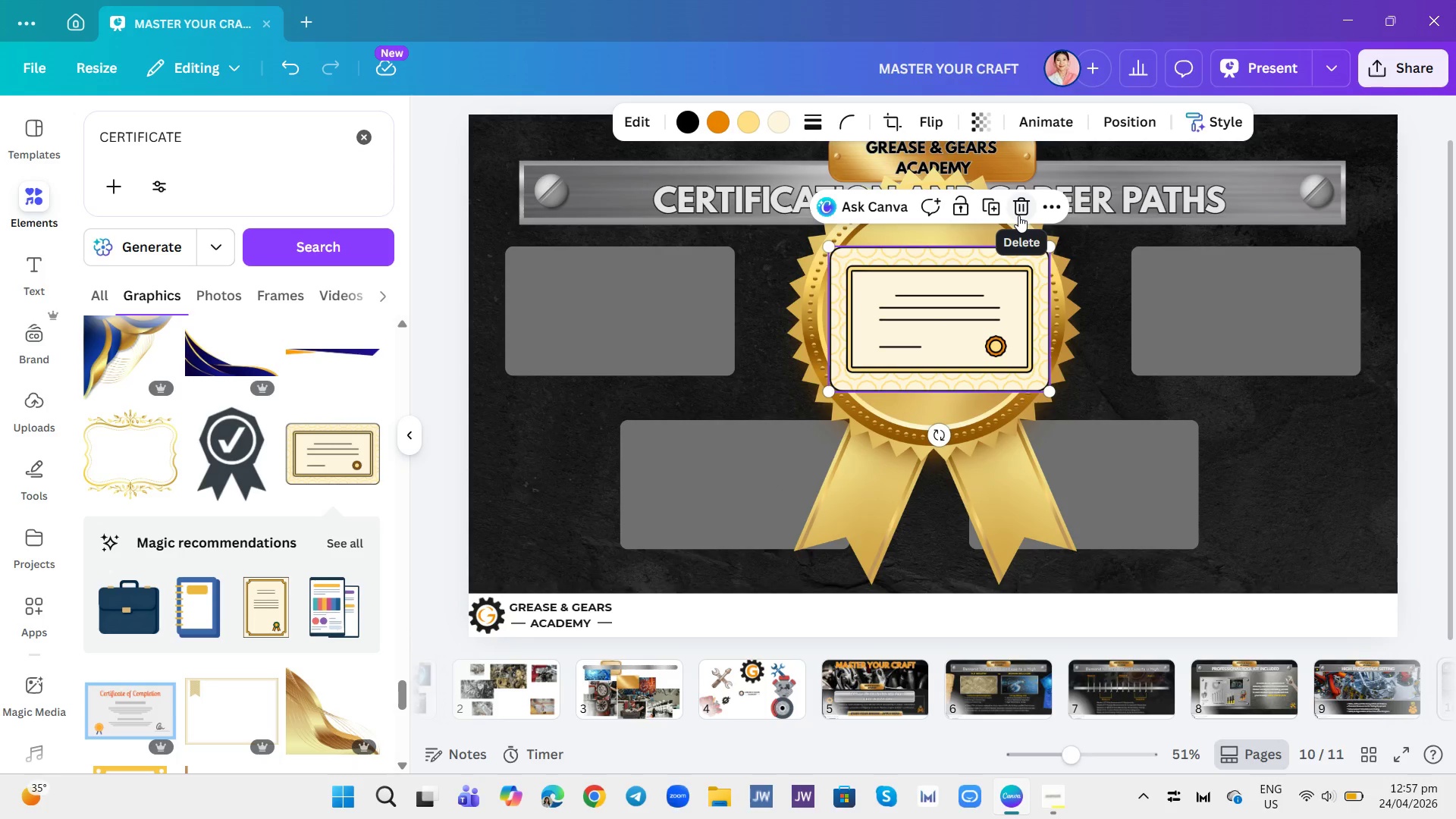 
left_click([1018, 215])
 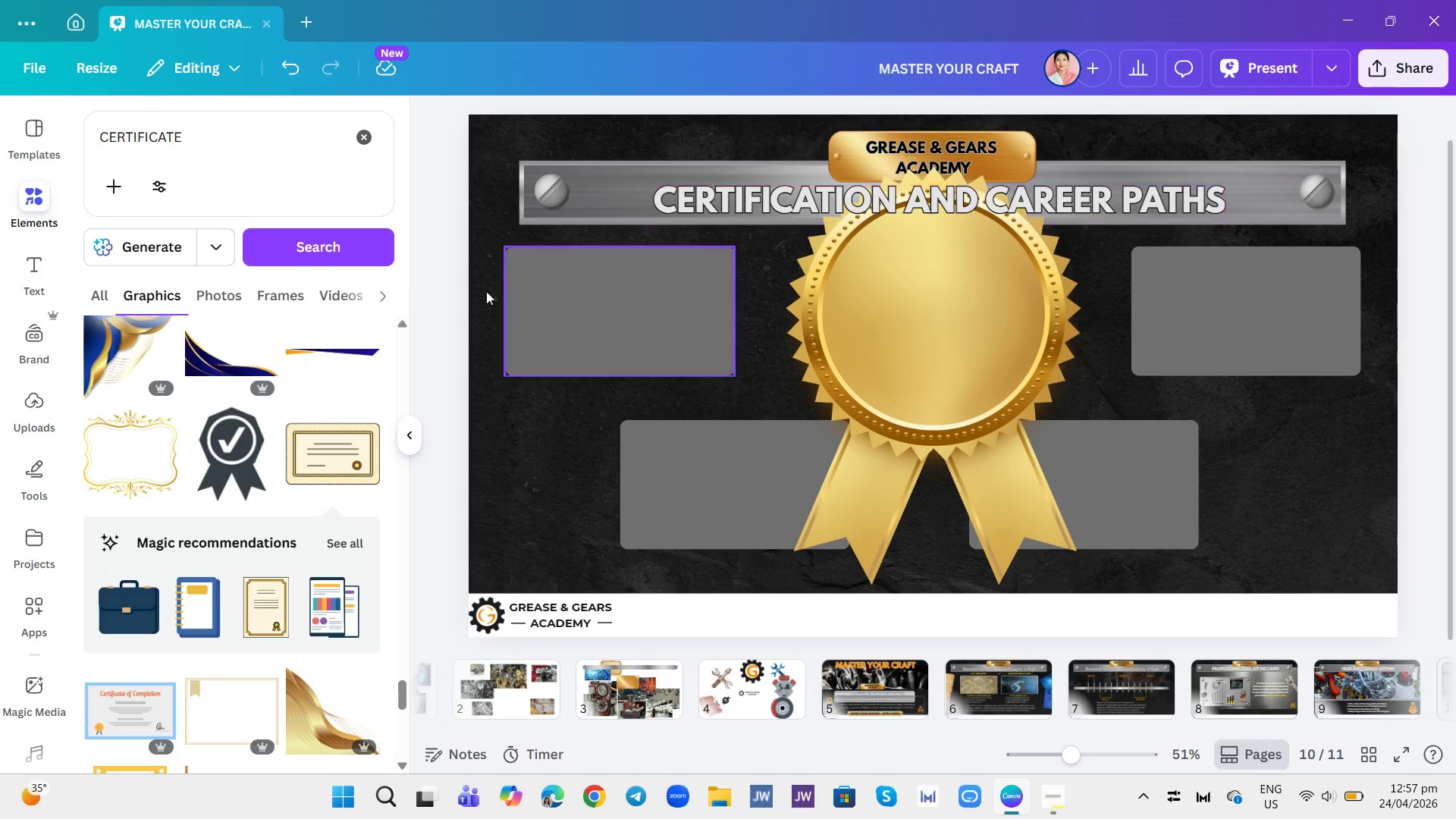 
mouse_move([218, 307])
 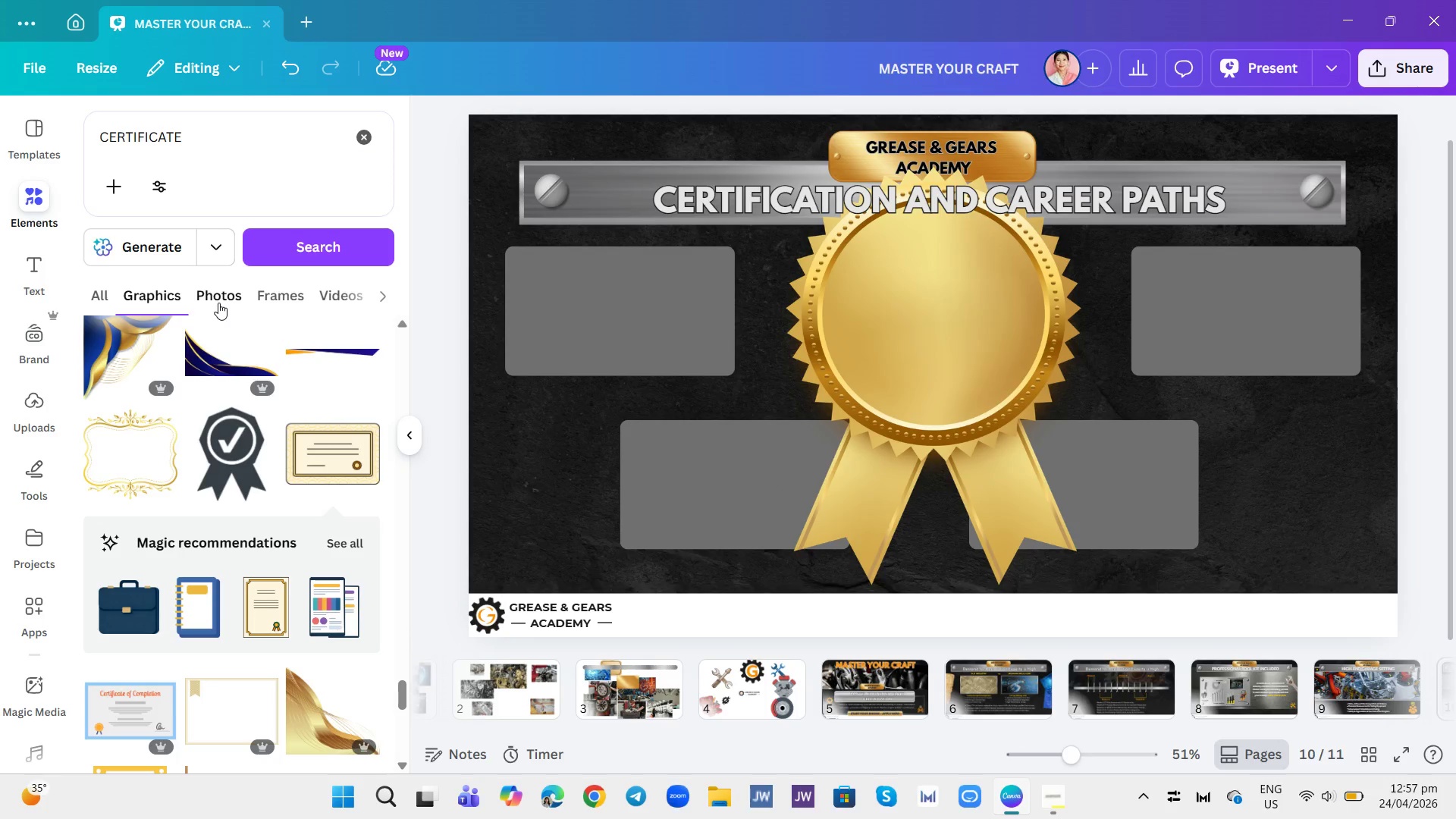 
left_click([218, 303])
 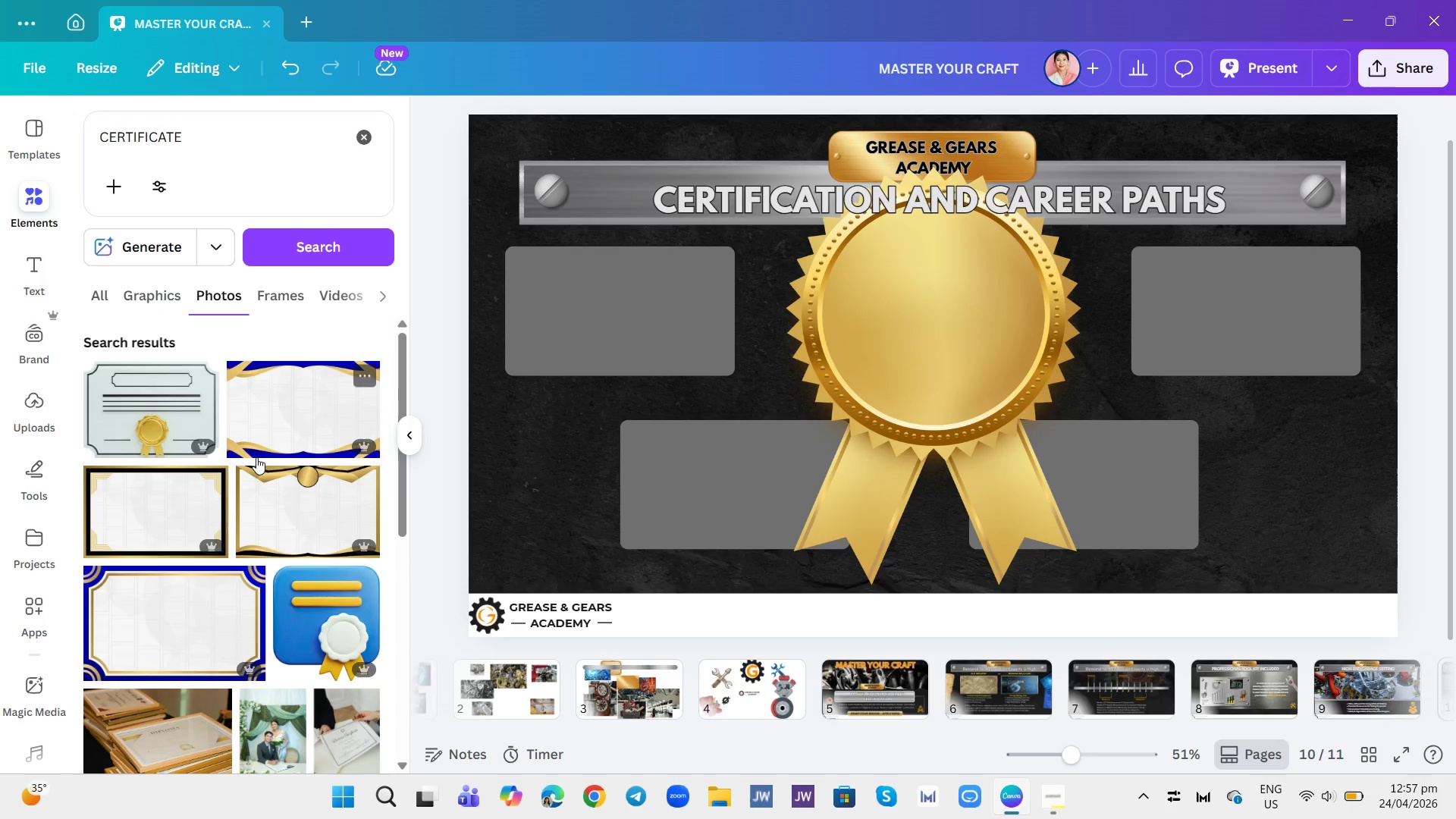 
scroll: coordinate [143, 660], scroll_direction: up, amount: 2.0
 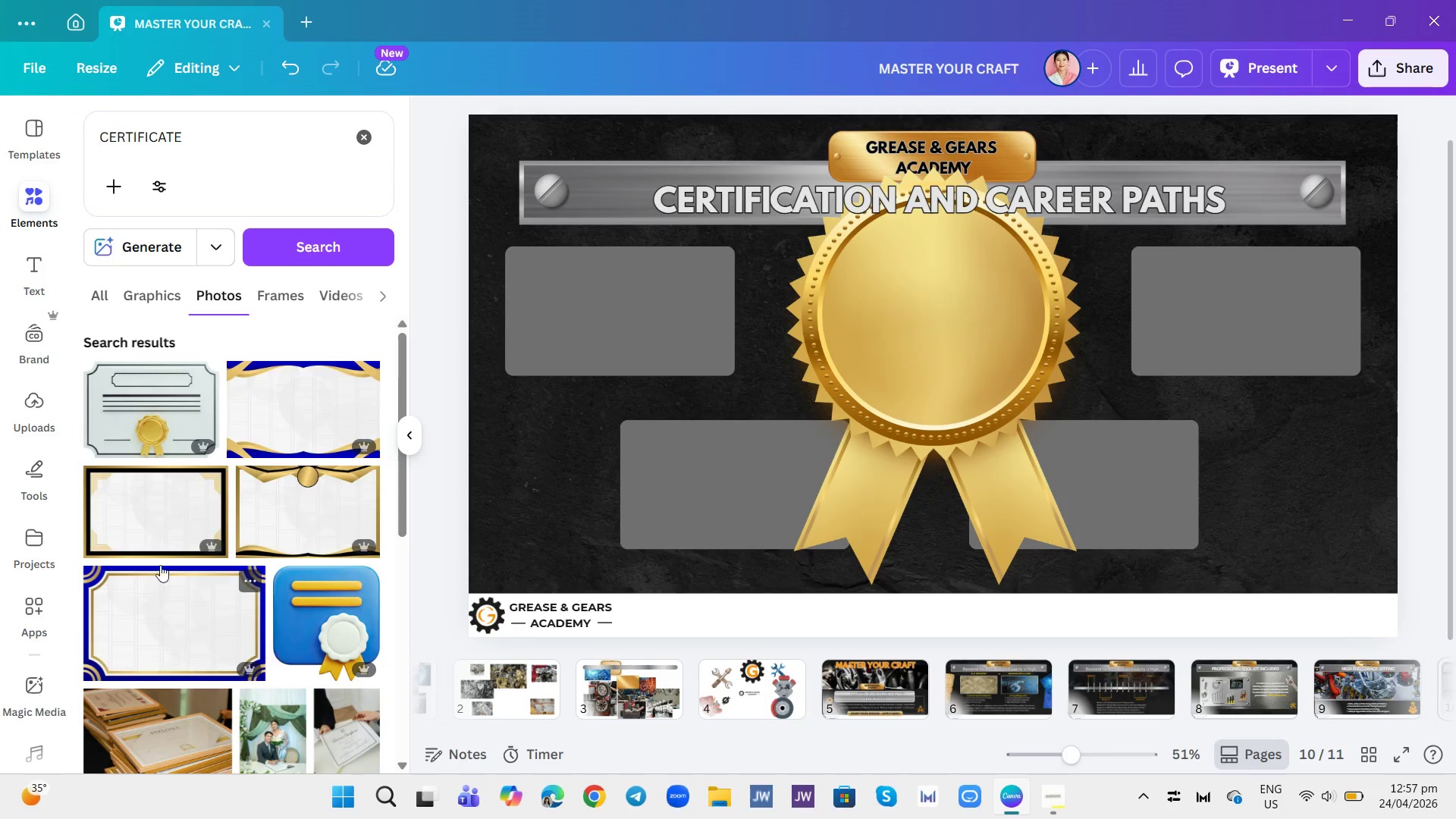 
mouse_move([180, 414])
 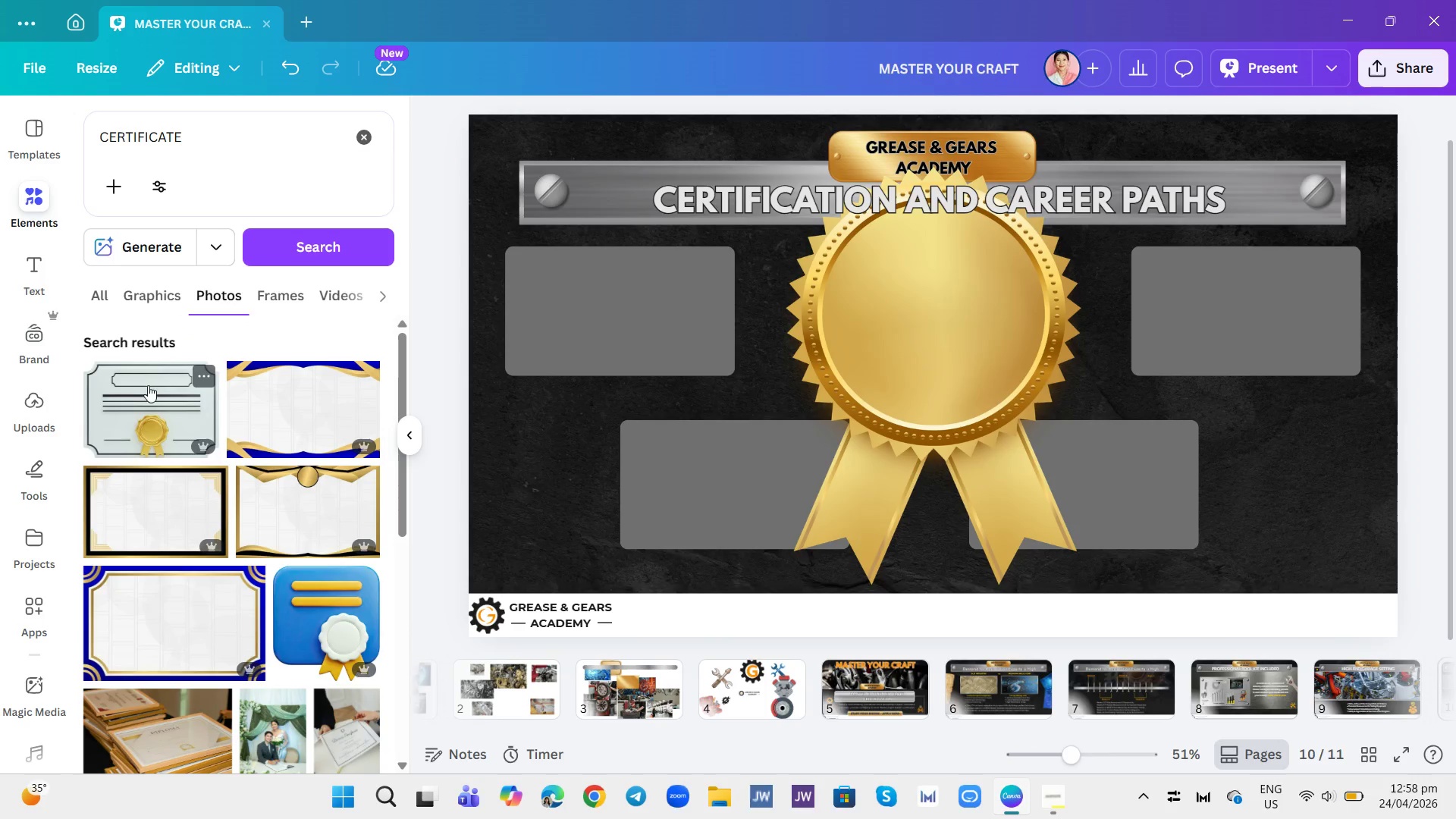 
wait(6.75)
 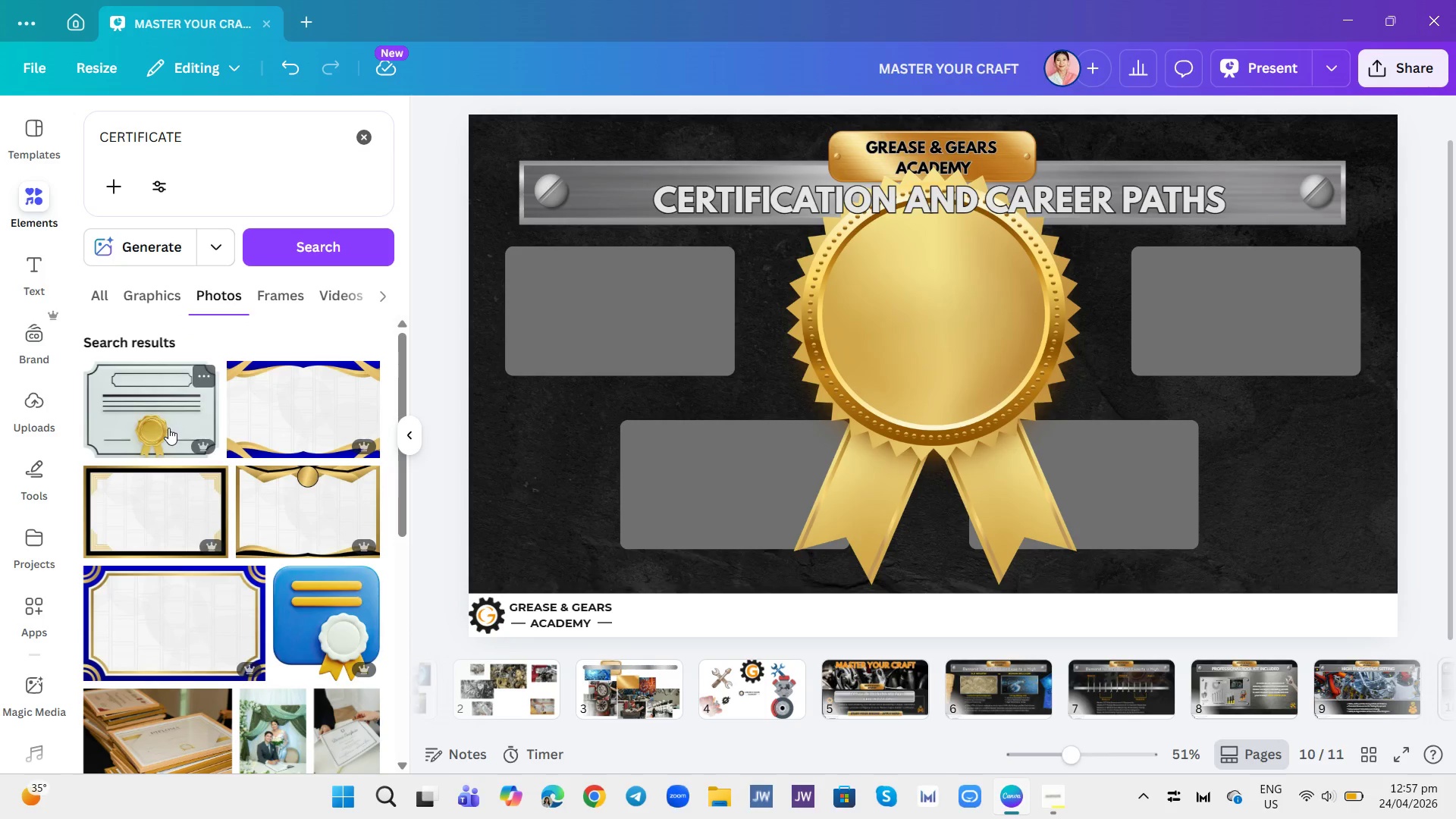 
left_click([175, 403])
 